 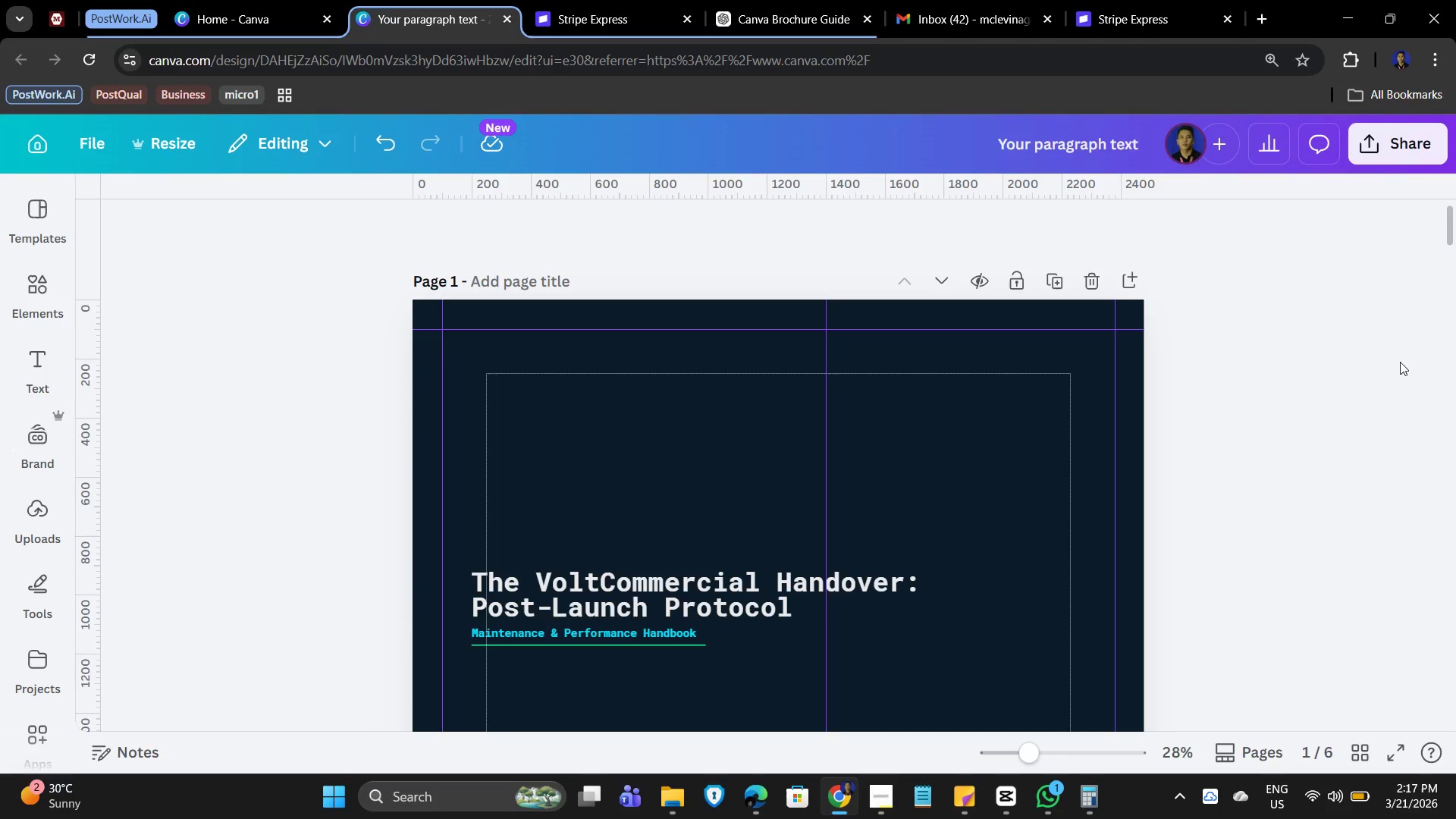 
scroll: coordinate [1028, 457], scroll_direction: down, amount: 11.0
 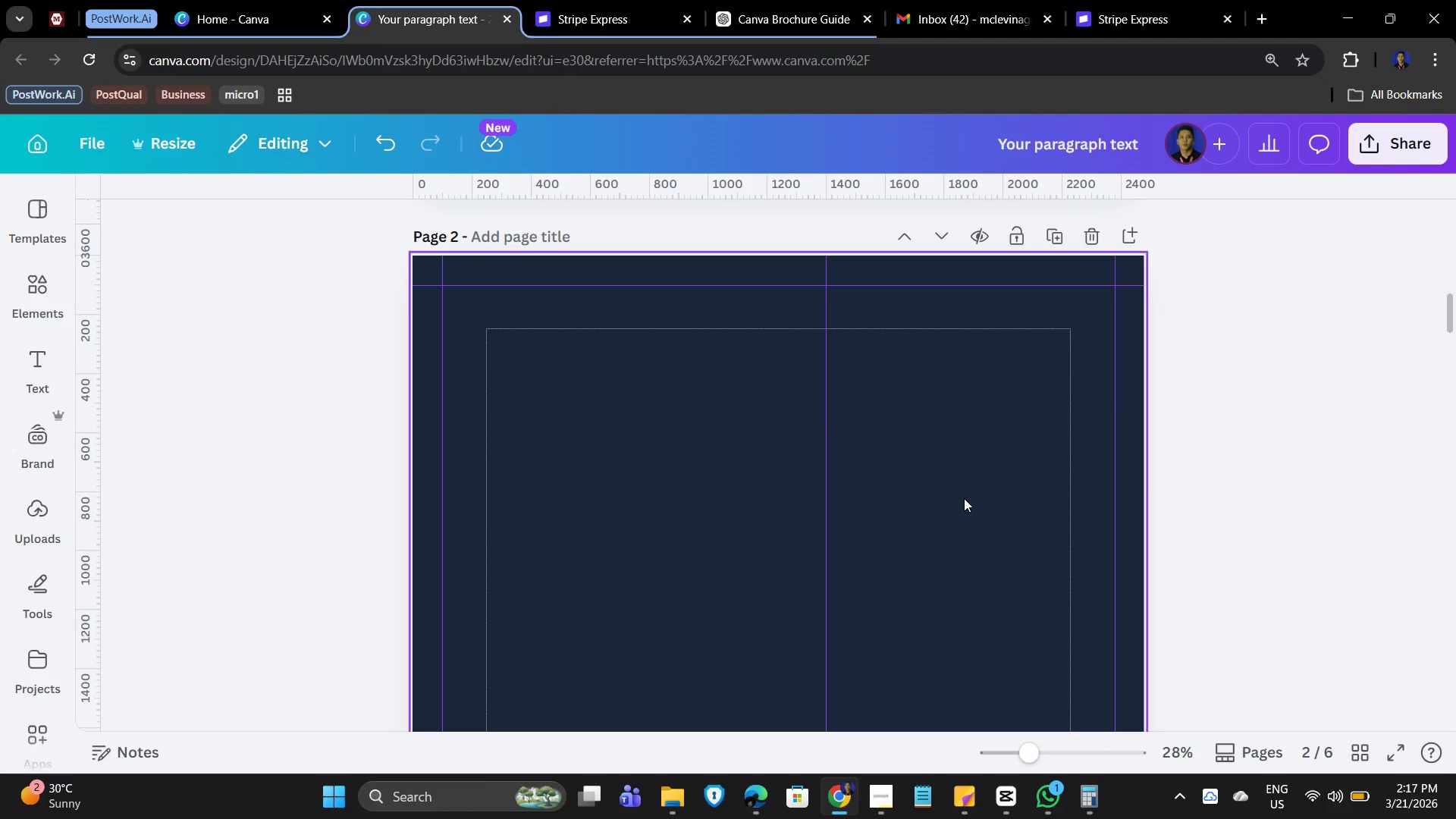 
left_click([964, 498])
 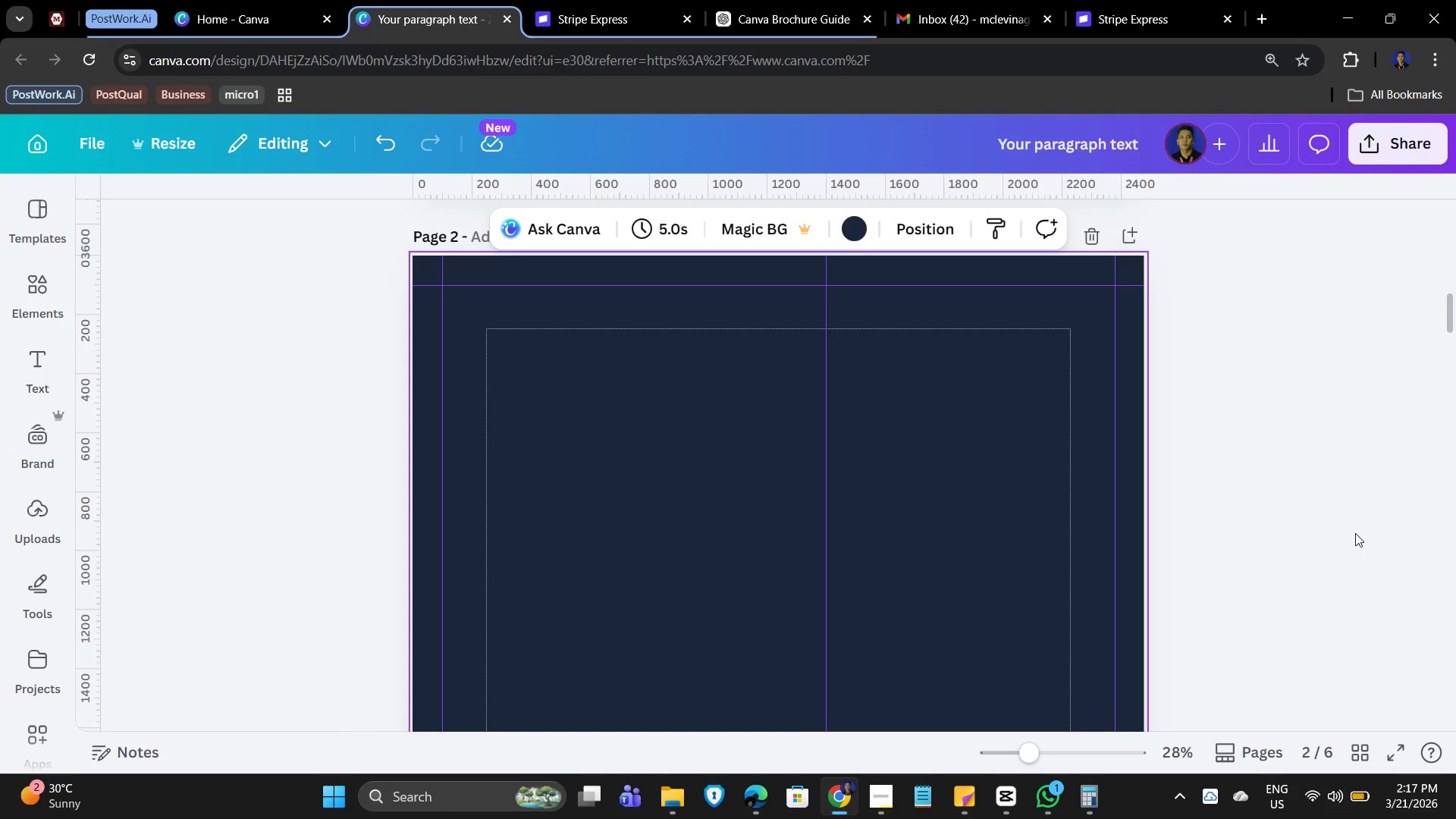 
wait(6.8)
 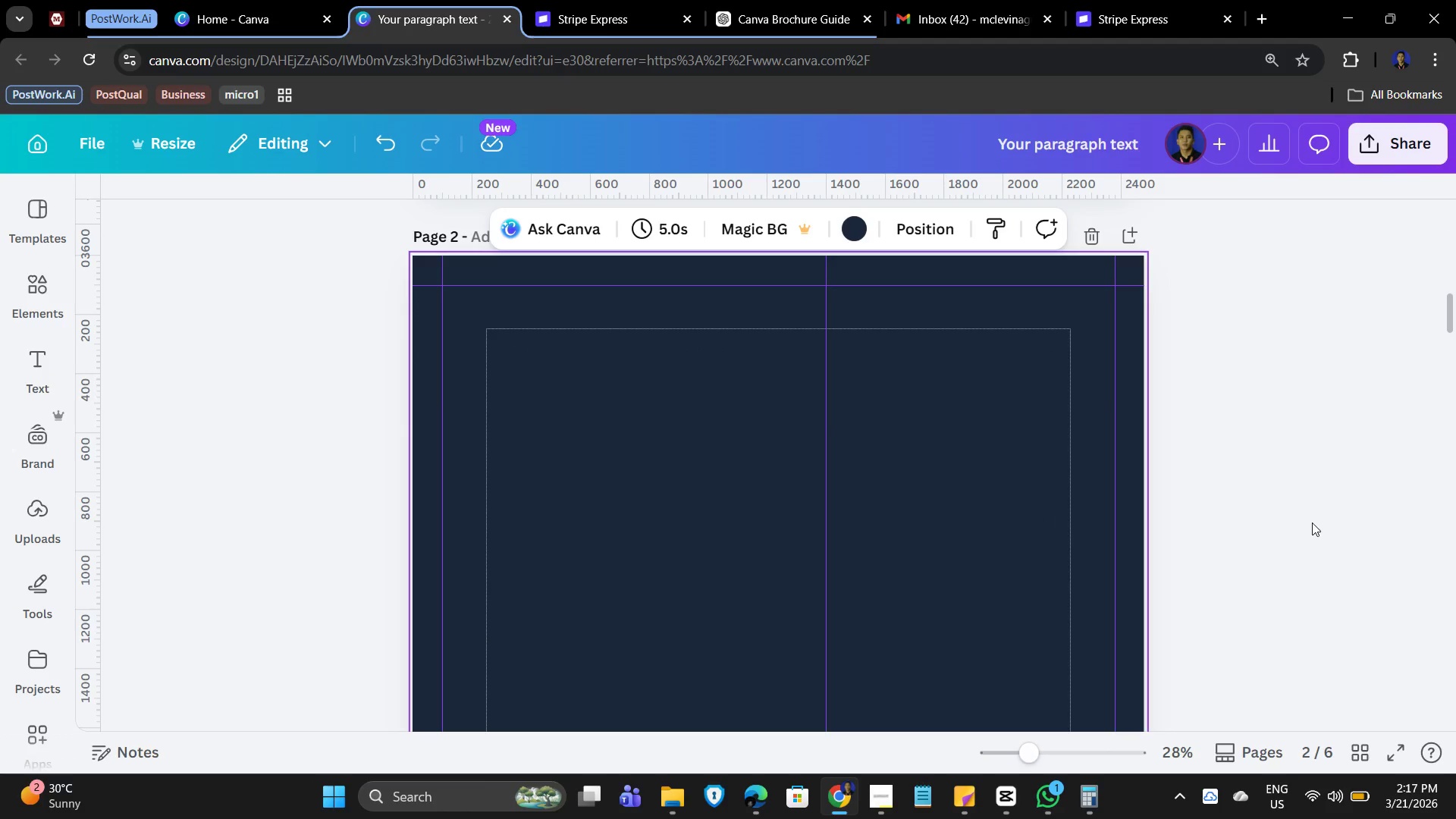 
scroll: coordinate [1308, 560], scroll_direction: down, amount: 4.0
 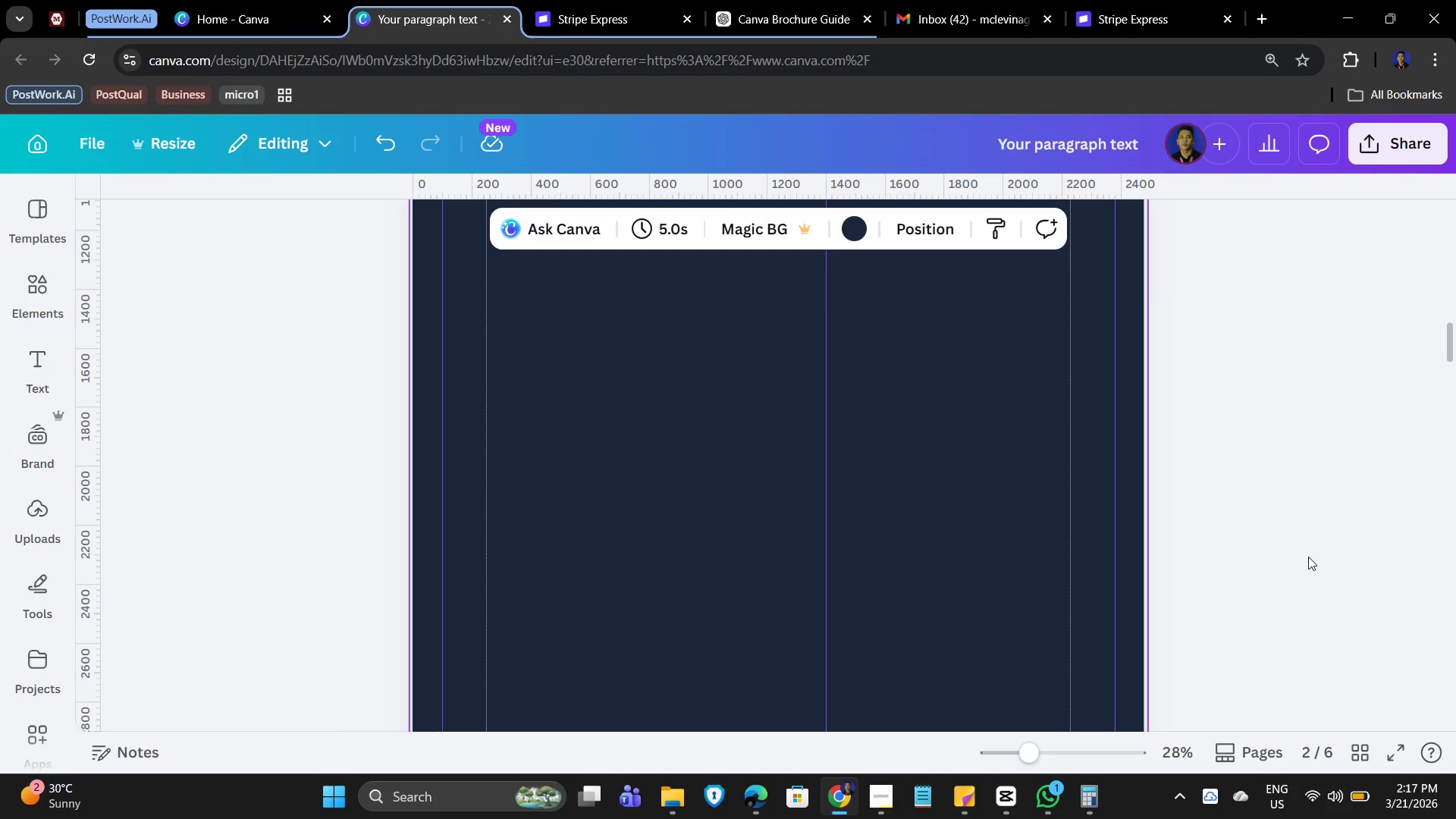 
wait(8.57)
 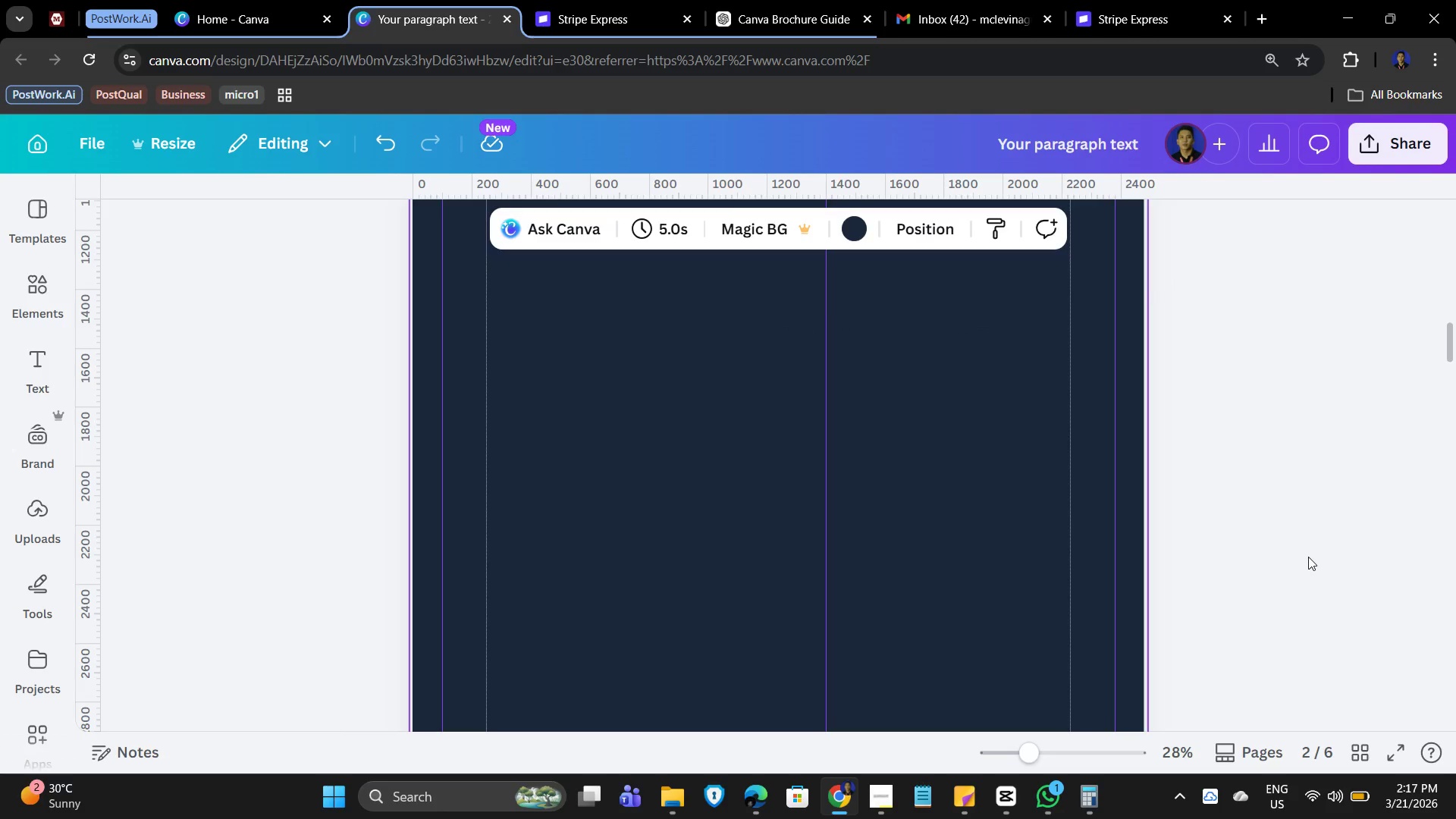 
scroll: coordinate [873, 516], scroll_direction: up, amount: 15.0
 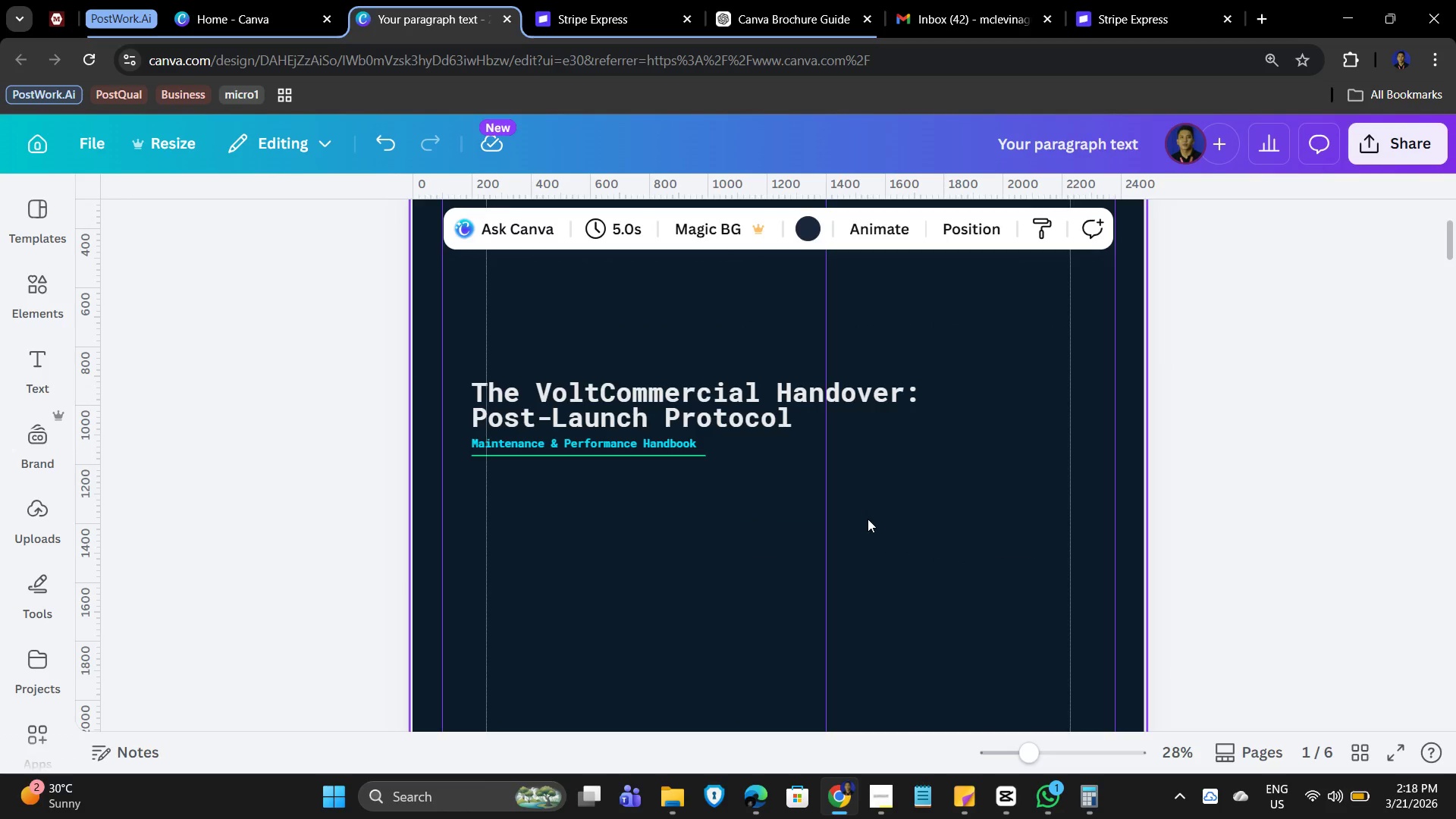 
scroll: coordinate [946, 475], scroll_direction: down, amount: 2.0
 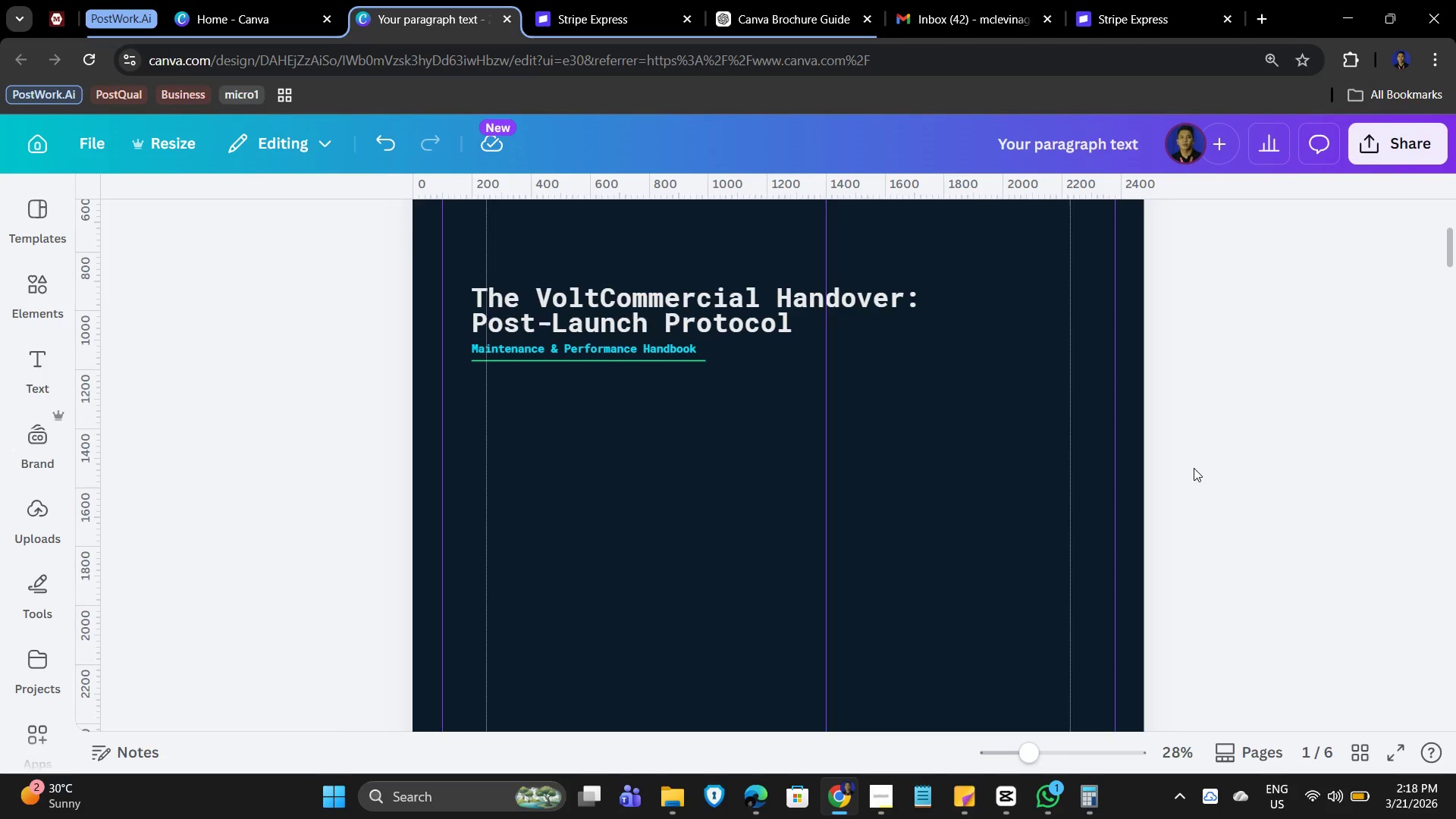 
wait(5.72)
 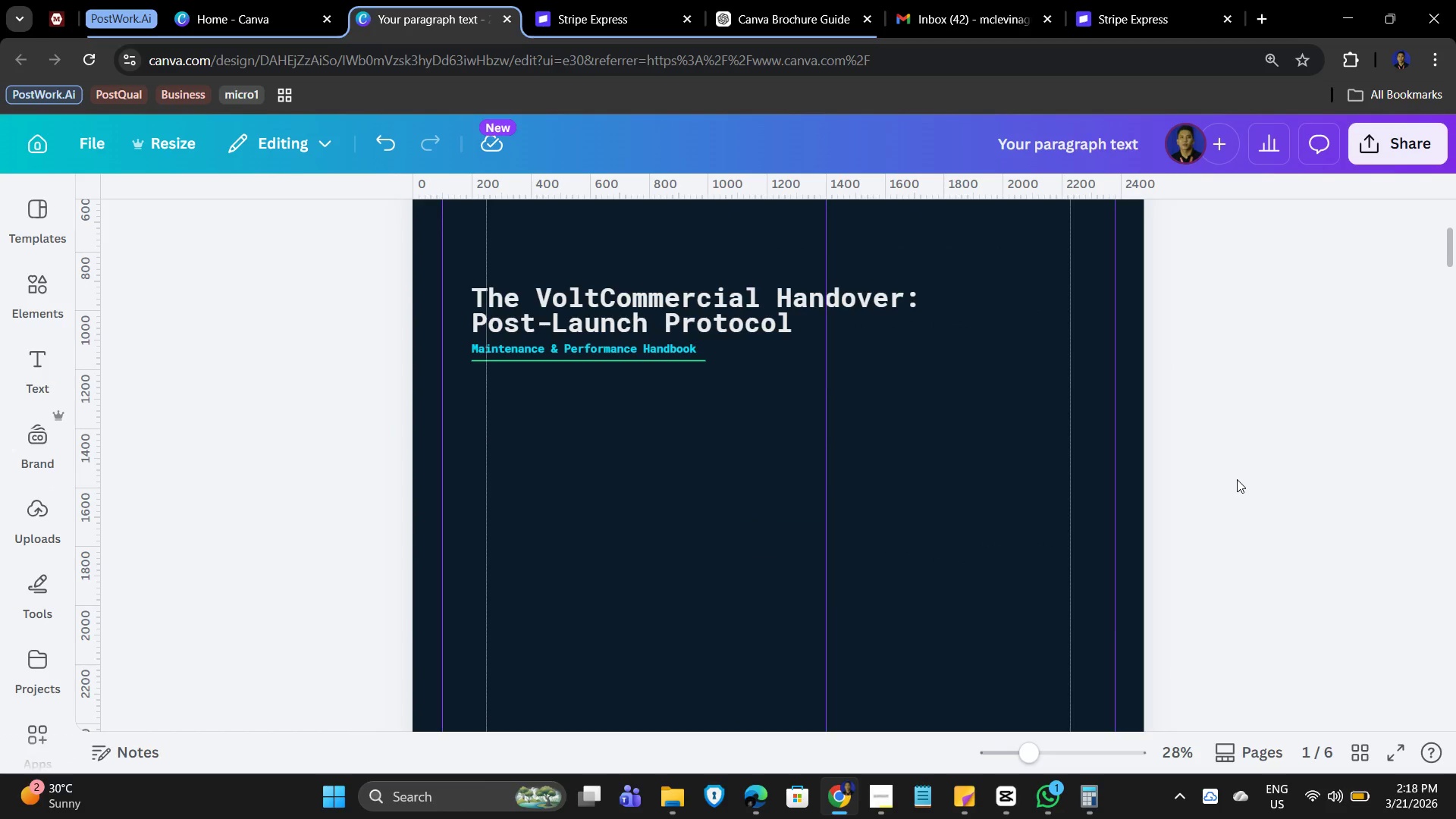 
scroll: coordinate [1169, 503], scroll_direction: up, amount: 1.0
 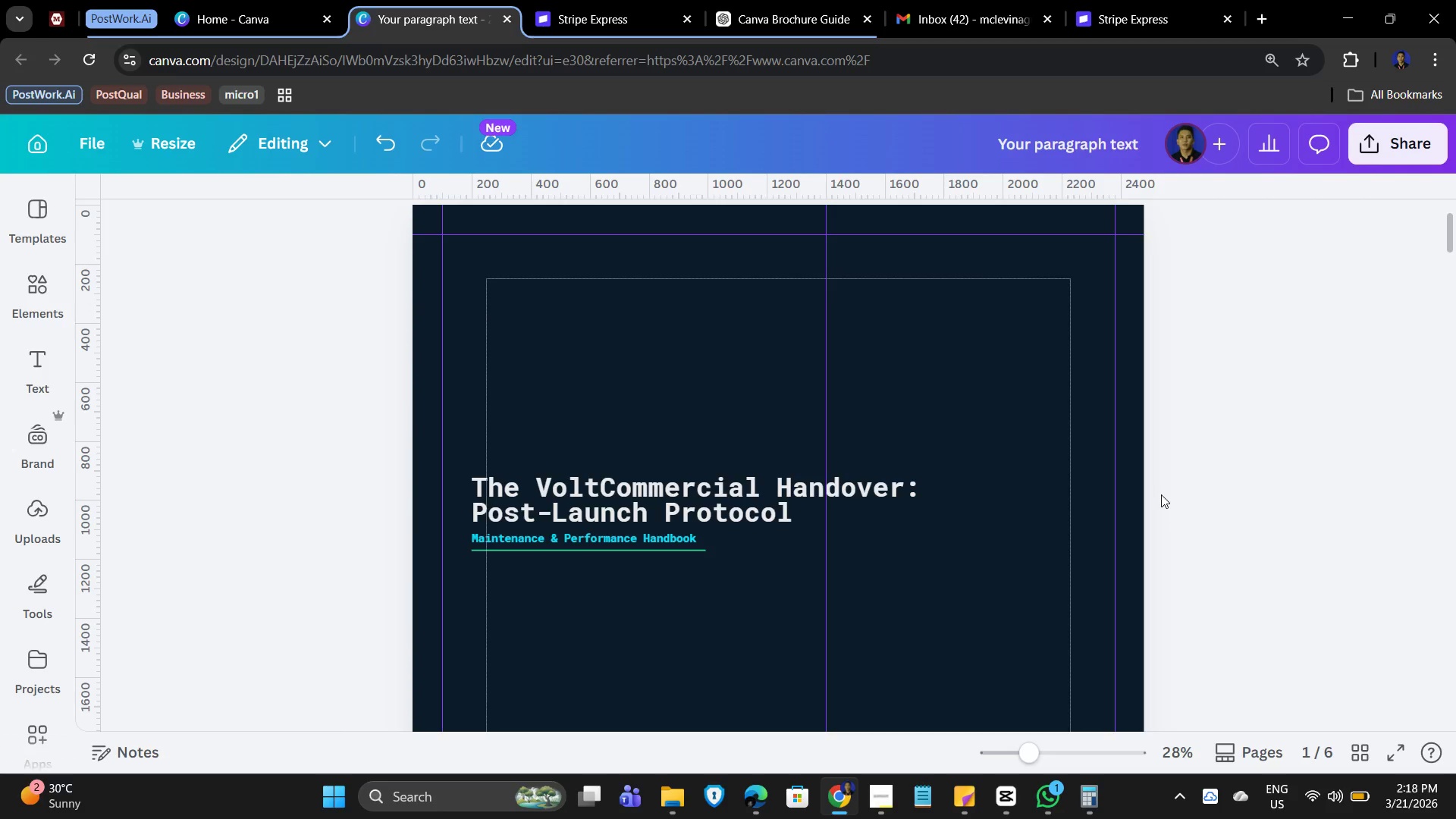 
scroll: coordinate [830, 561], scroll_direction: down, amount: 13.0
 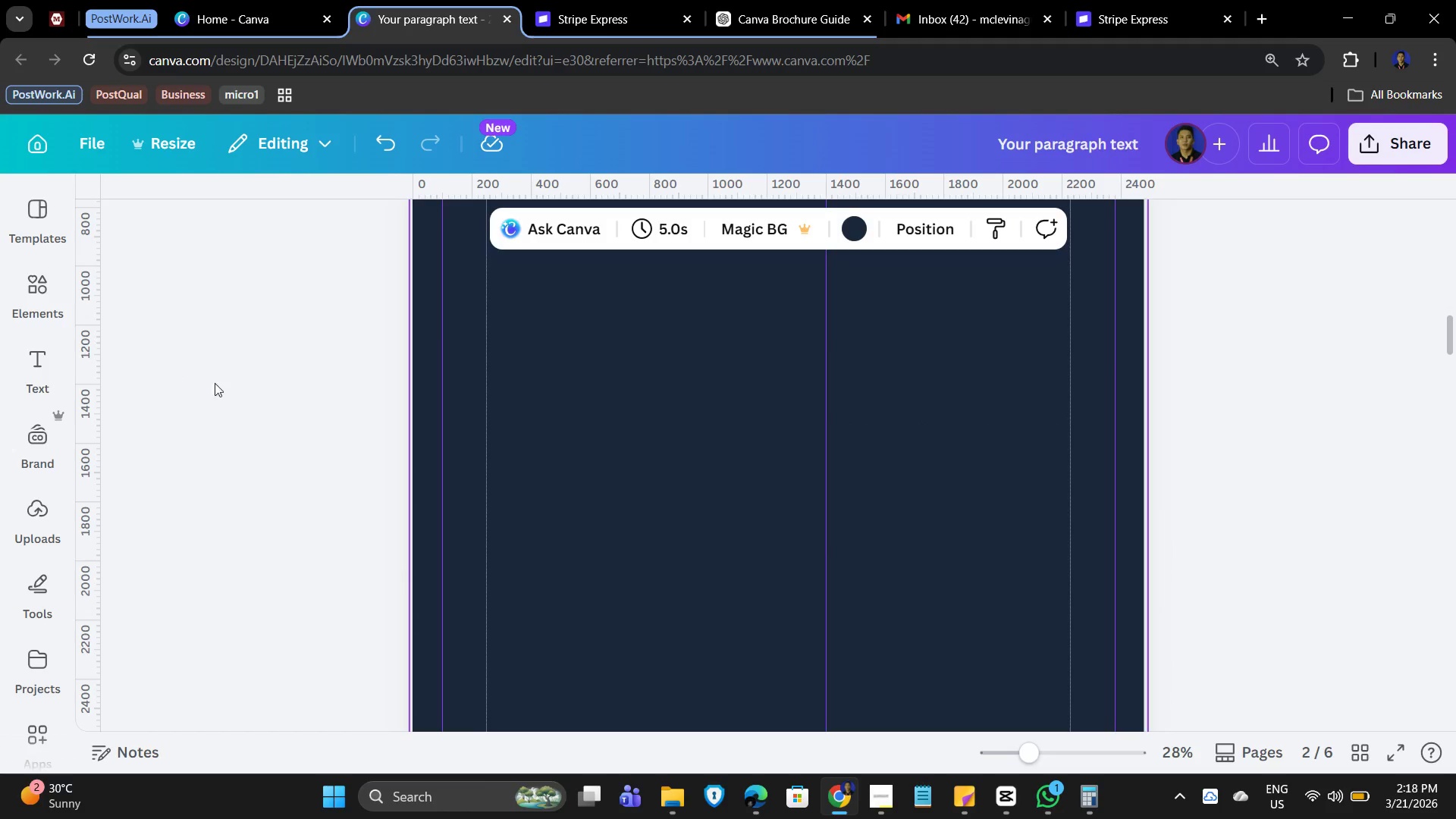 
wait(6.82)
 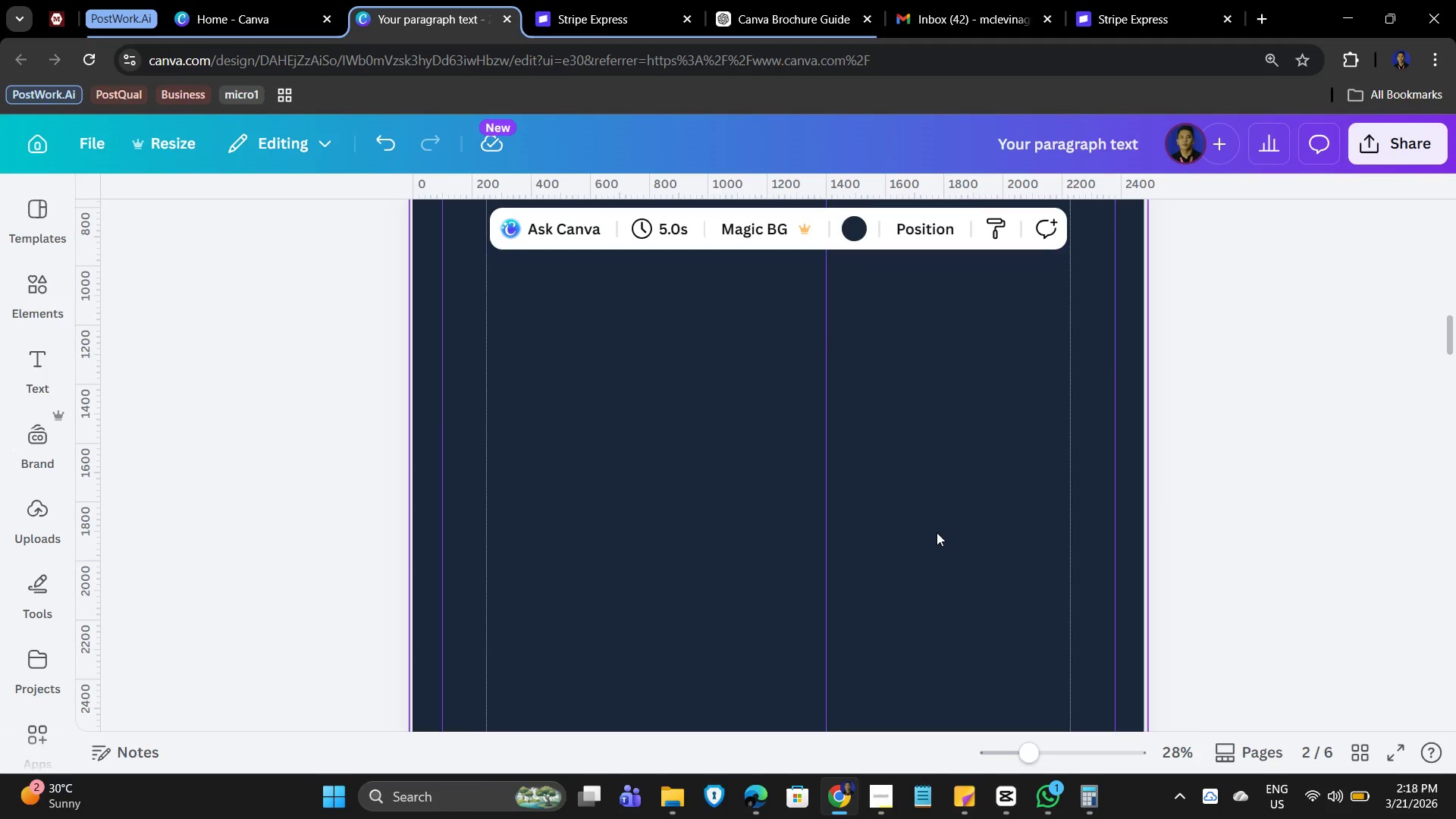 
left_click([262, 278])
 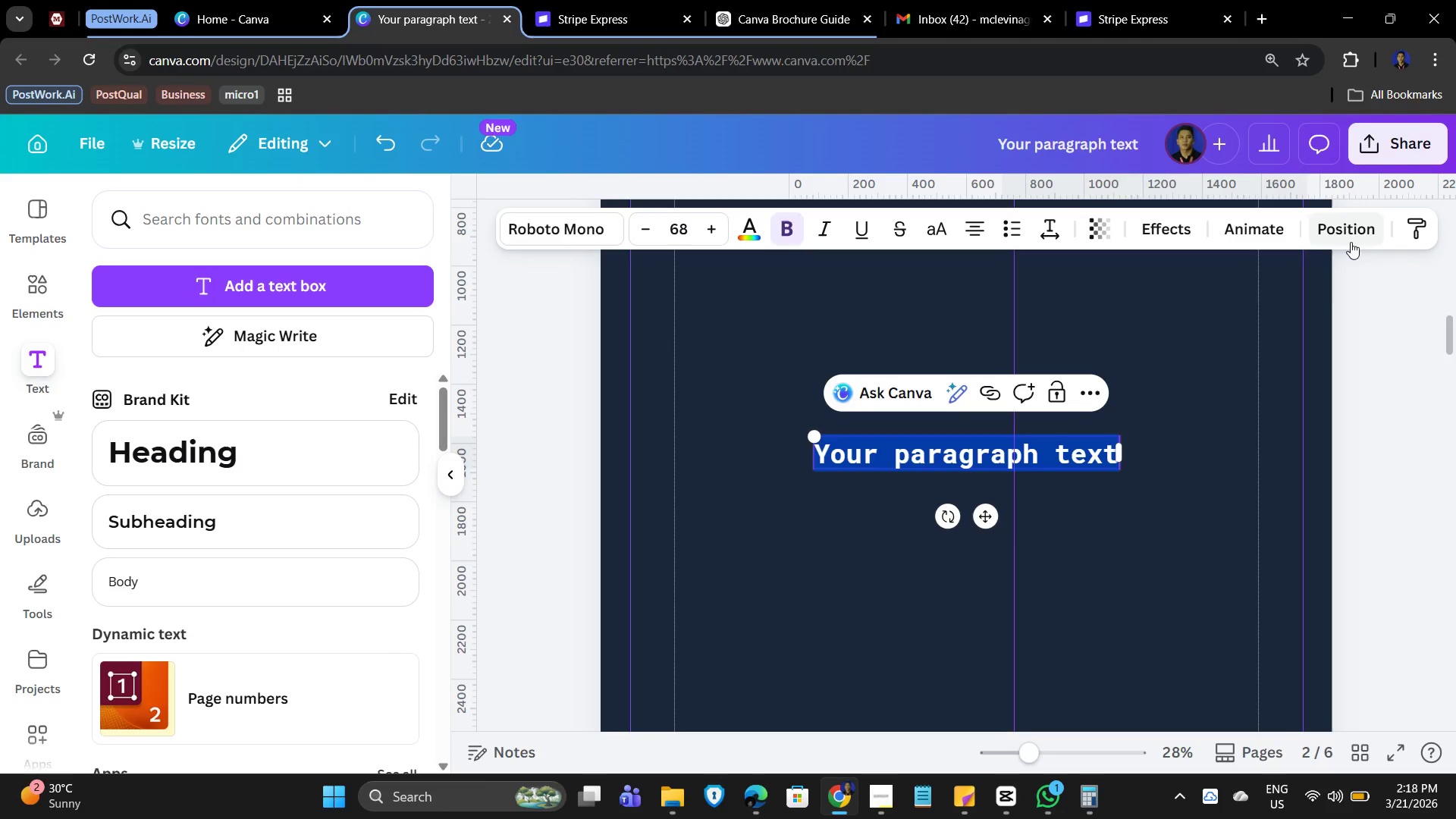 
scroll: coordinate [229, 531], scroll_direction: down, amount: 5.0
 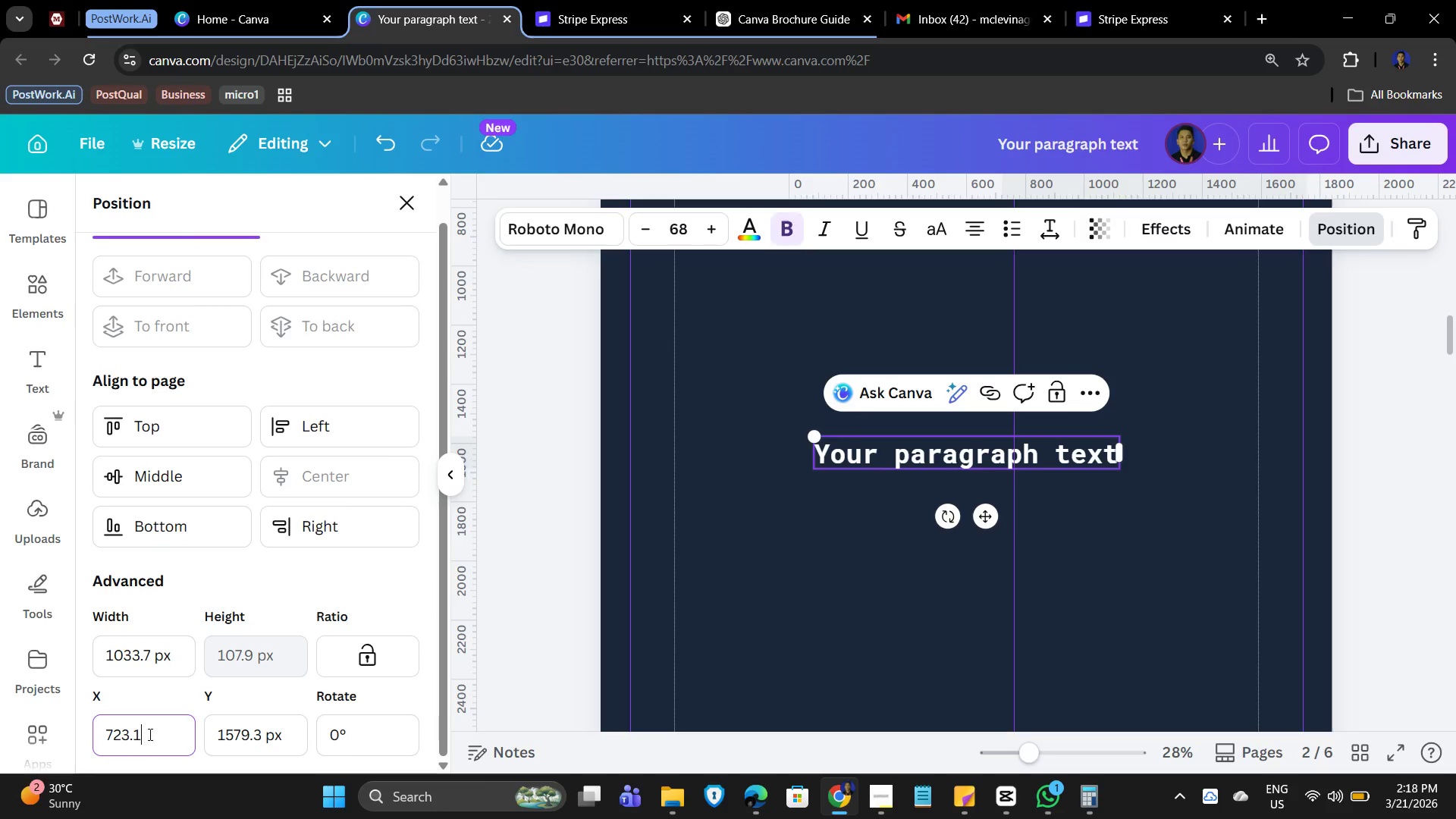 
left_click_drag(start_coordinate=[168, 733], to_coordinate=[49, 733])
 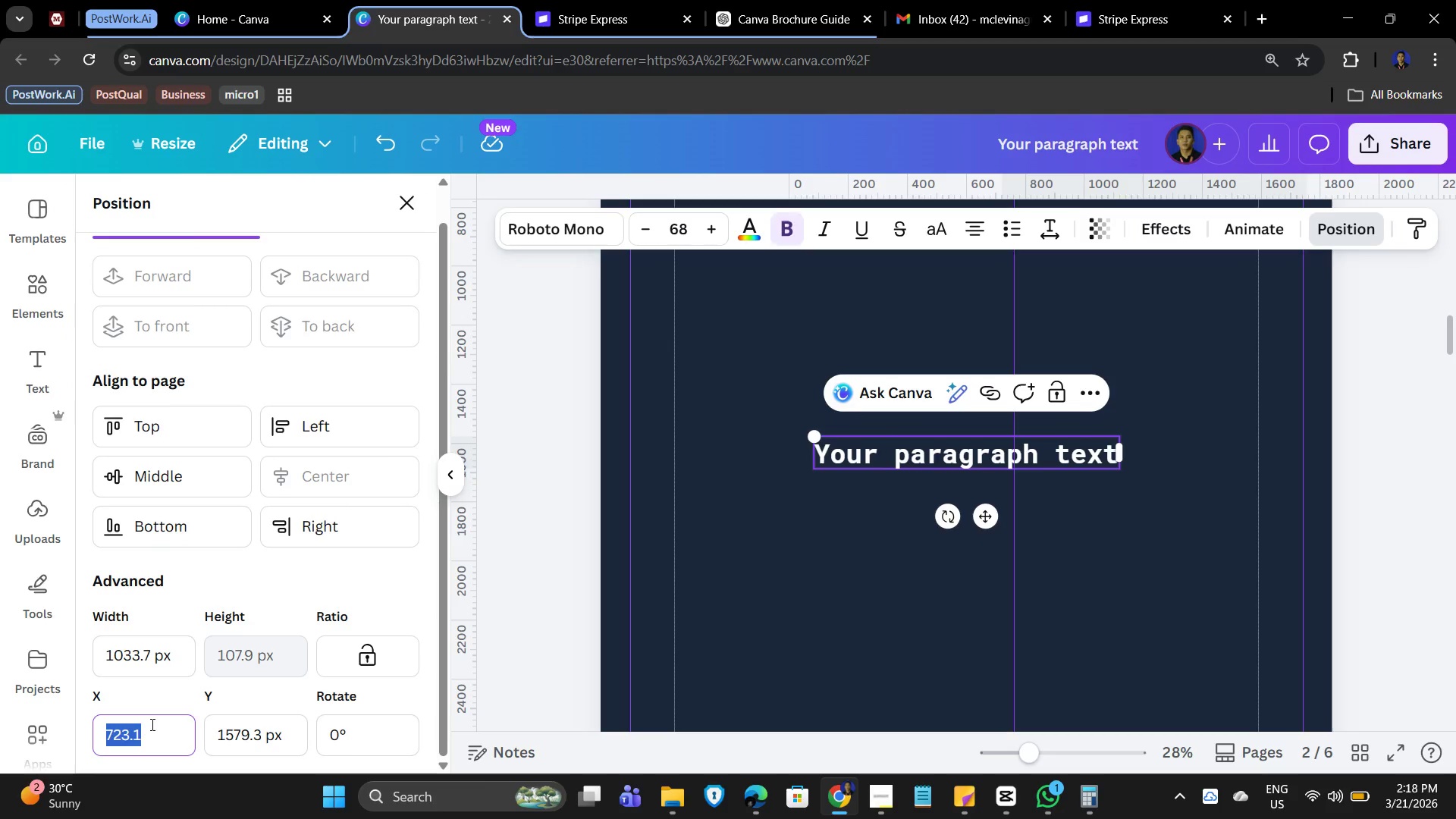 
key(Numpad2)
 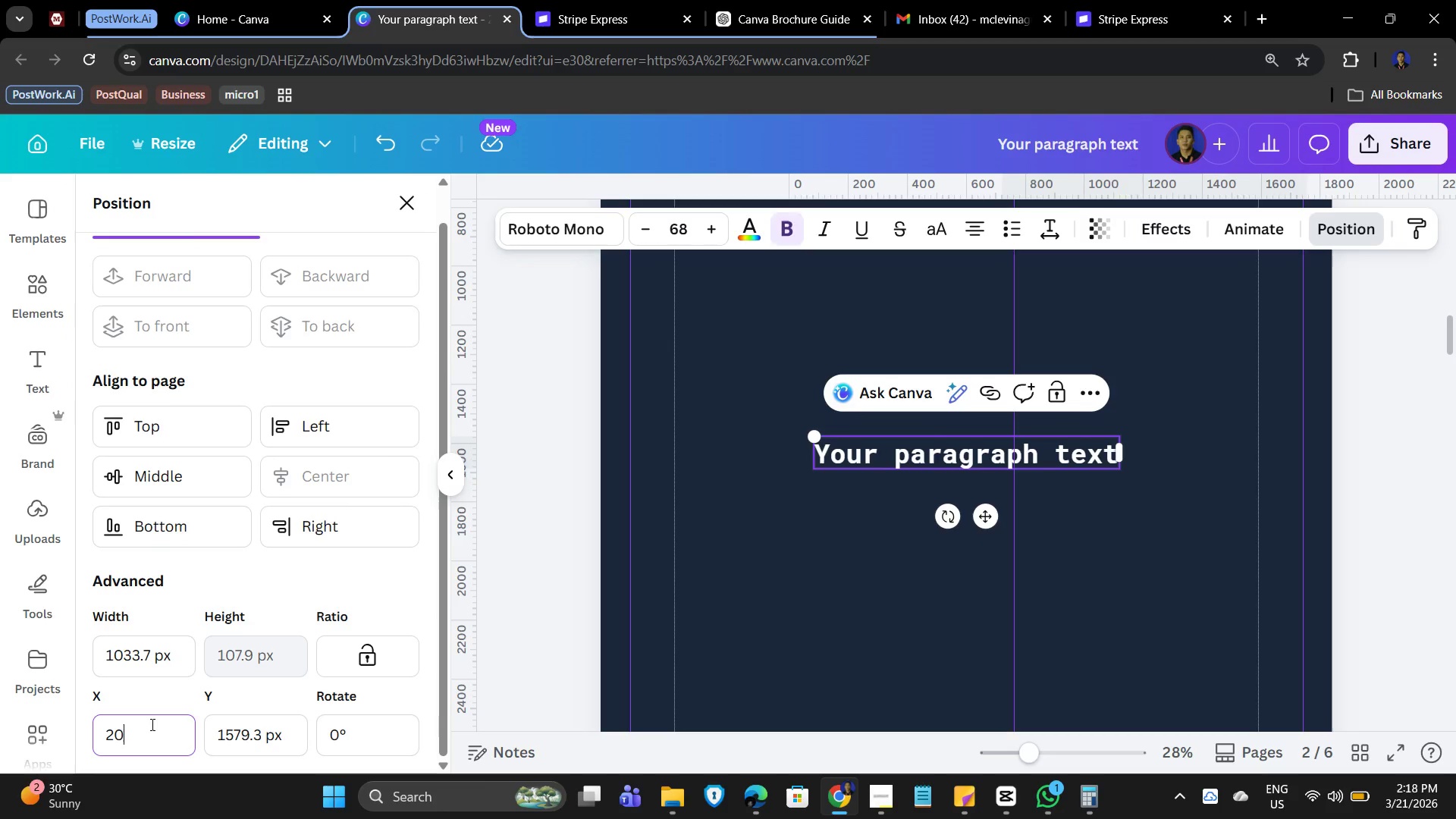 
key(Numpad0)
 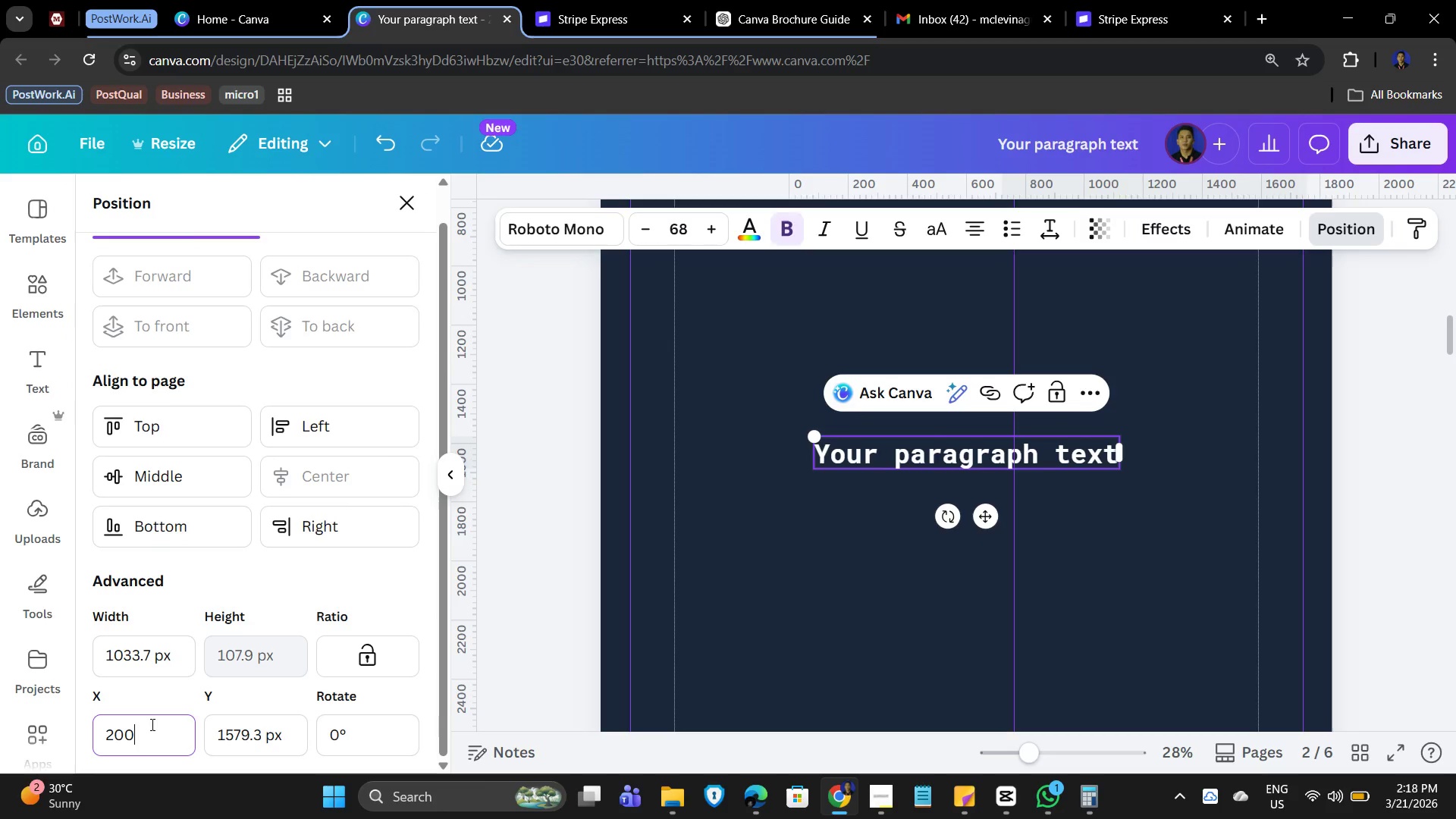 
key(Numpad0)
 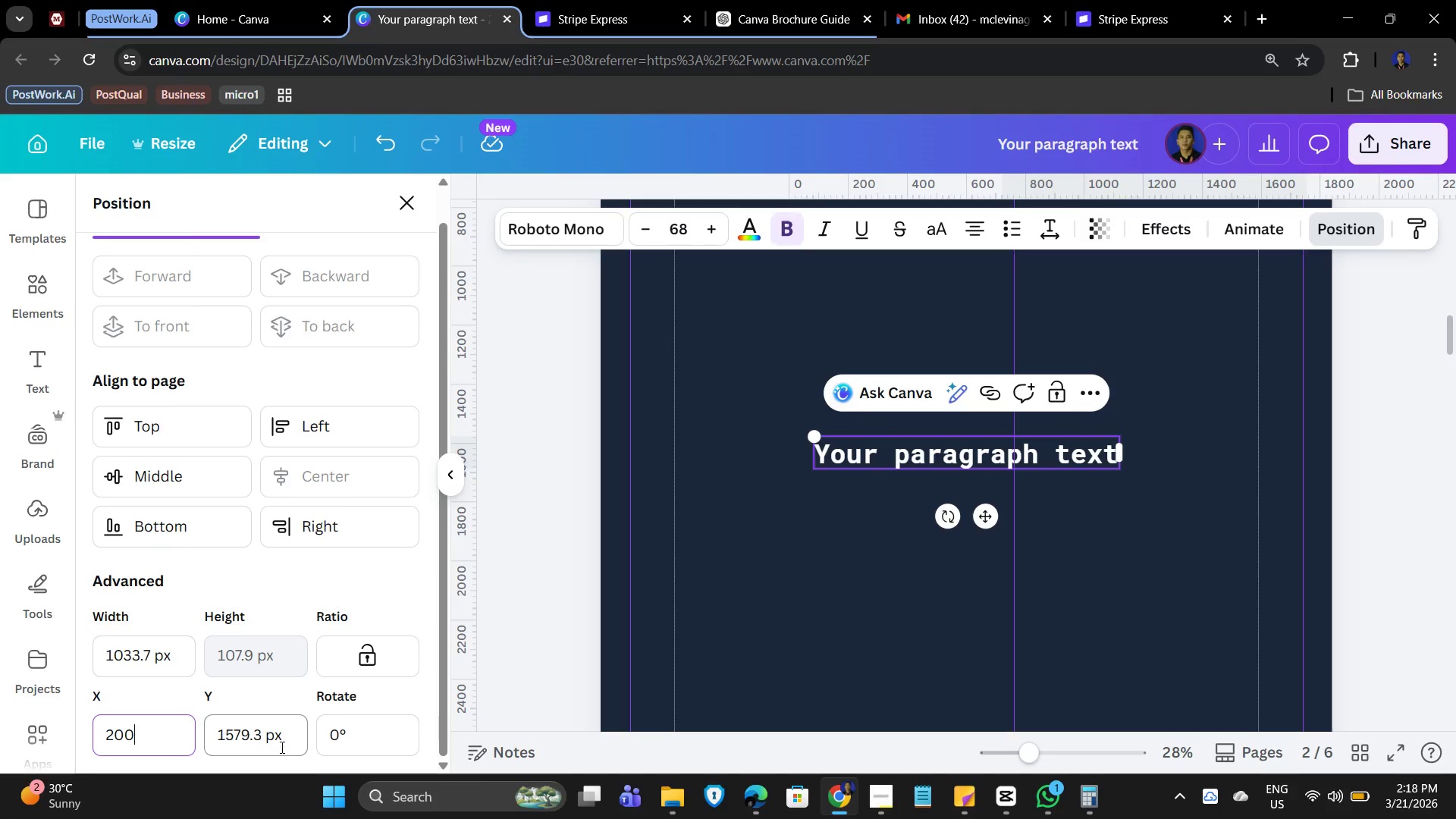 
left_click_drag(start_coordinate=[288, 735], to_coordinate=[187, 730])
 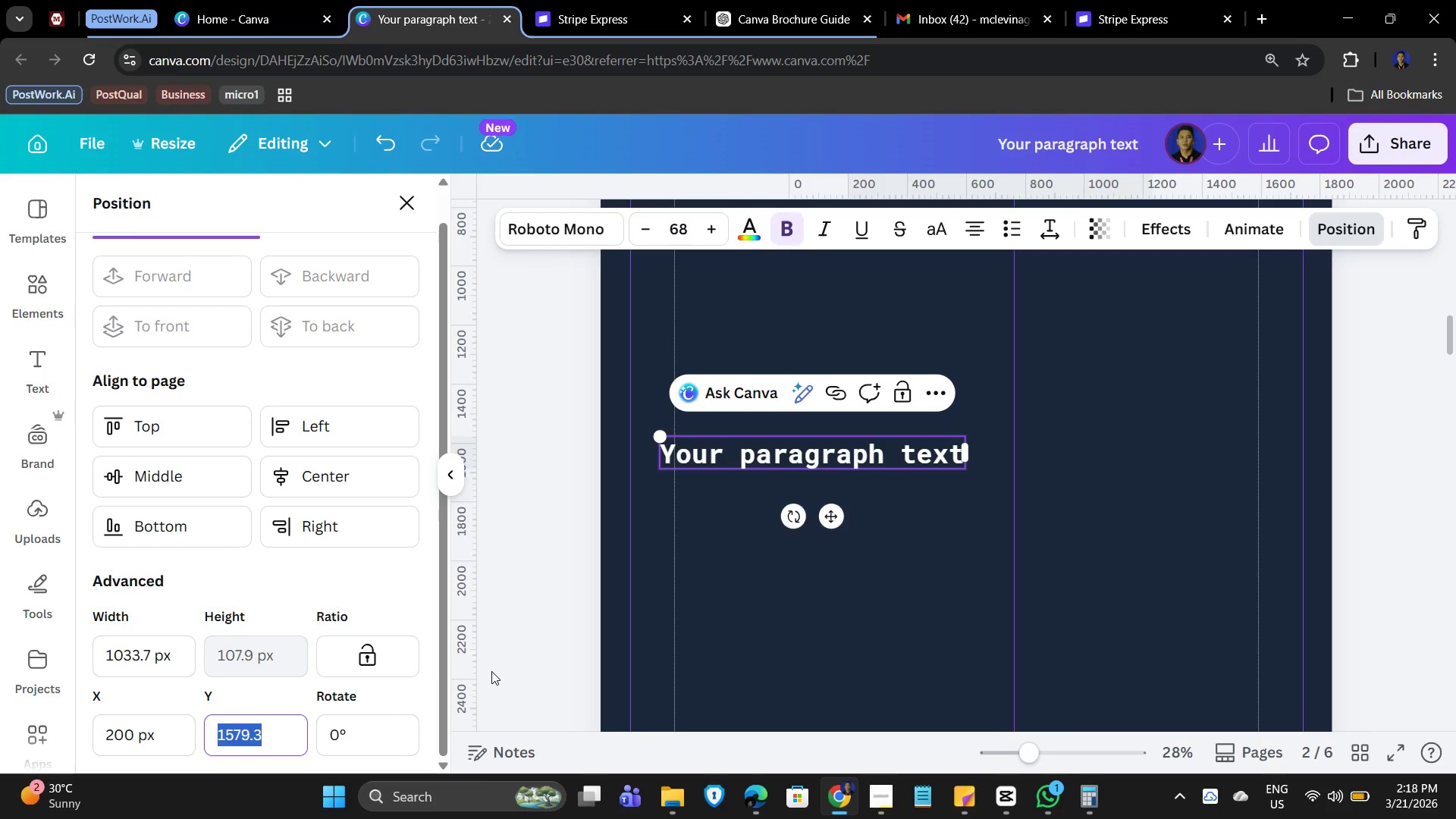 
key(Numpad3)
 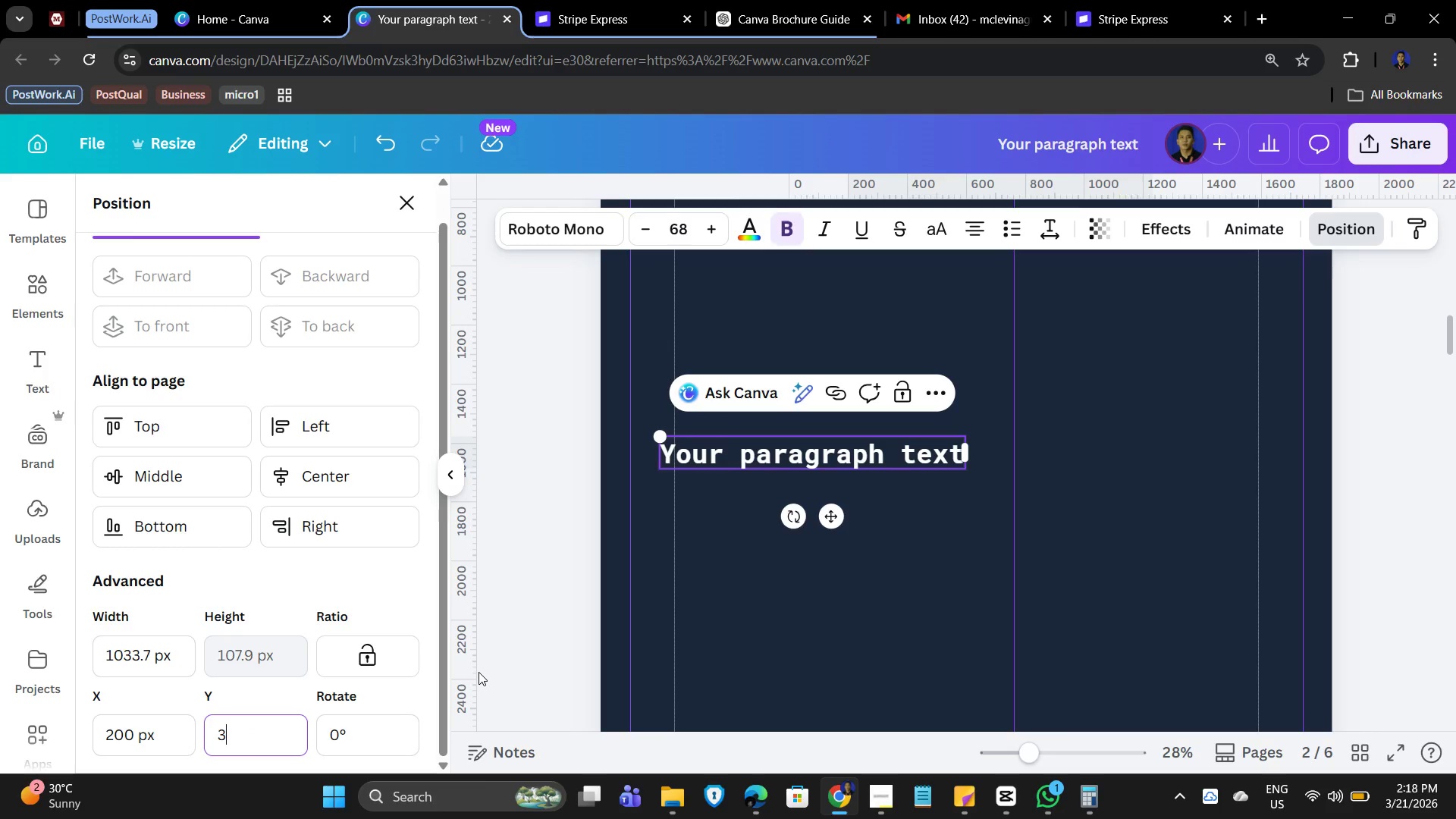 
key(Numpad5)
 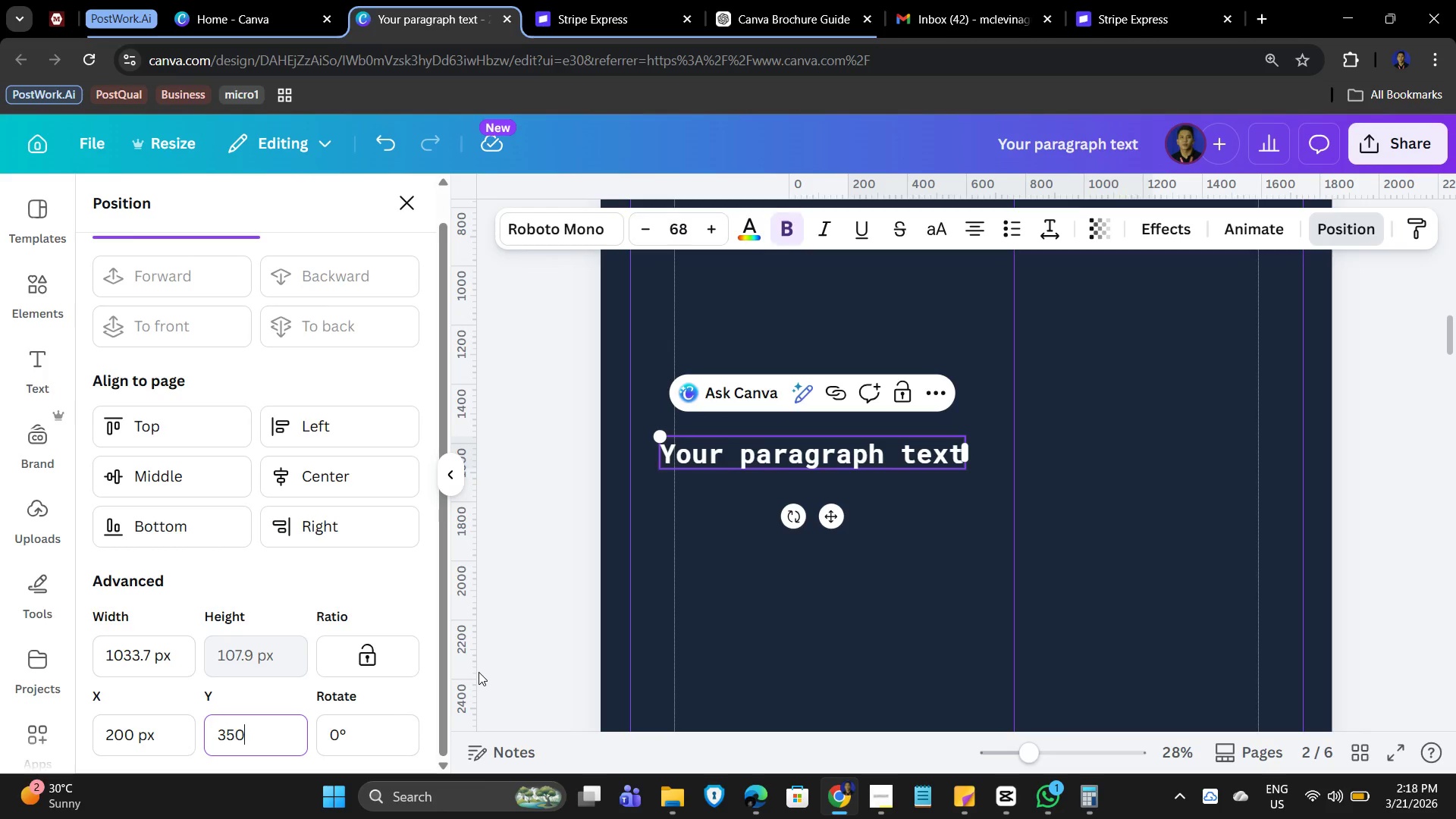 
key(Numpad0)
 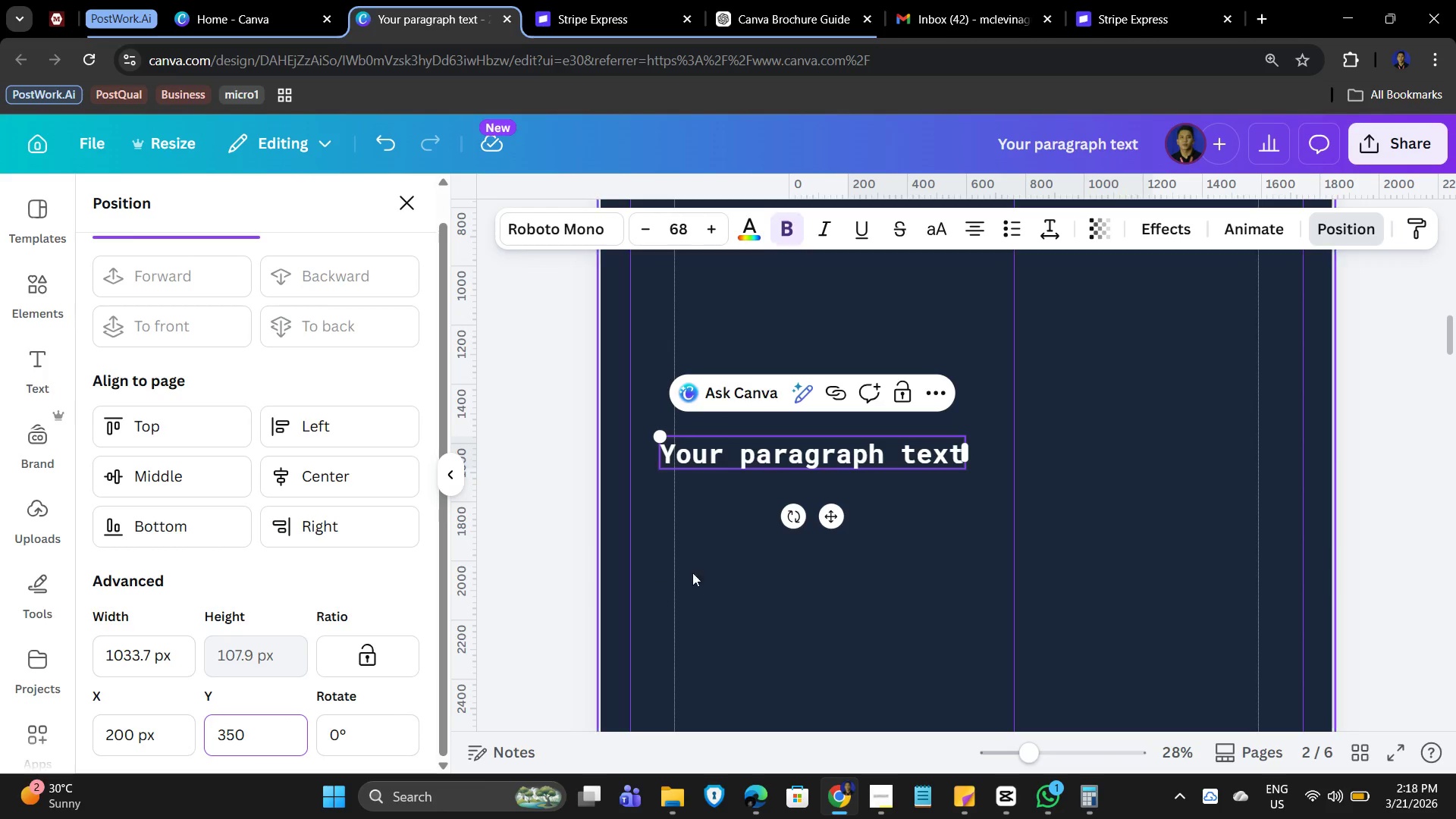 
left_click([802, 609])
 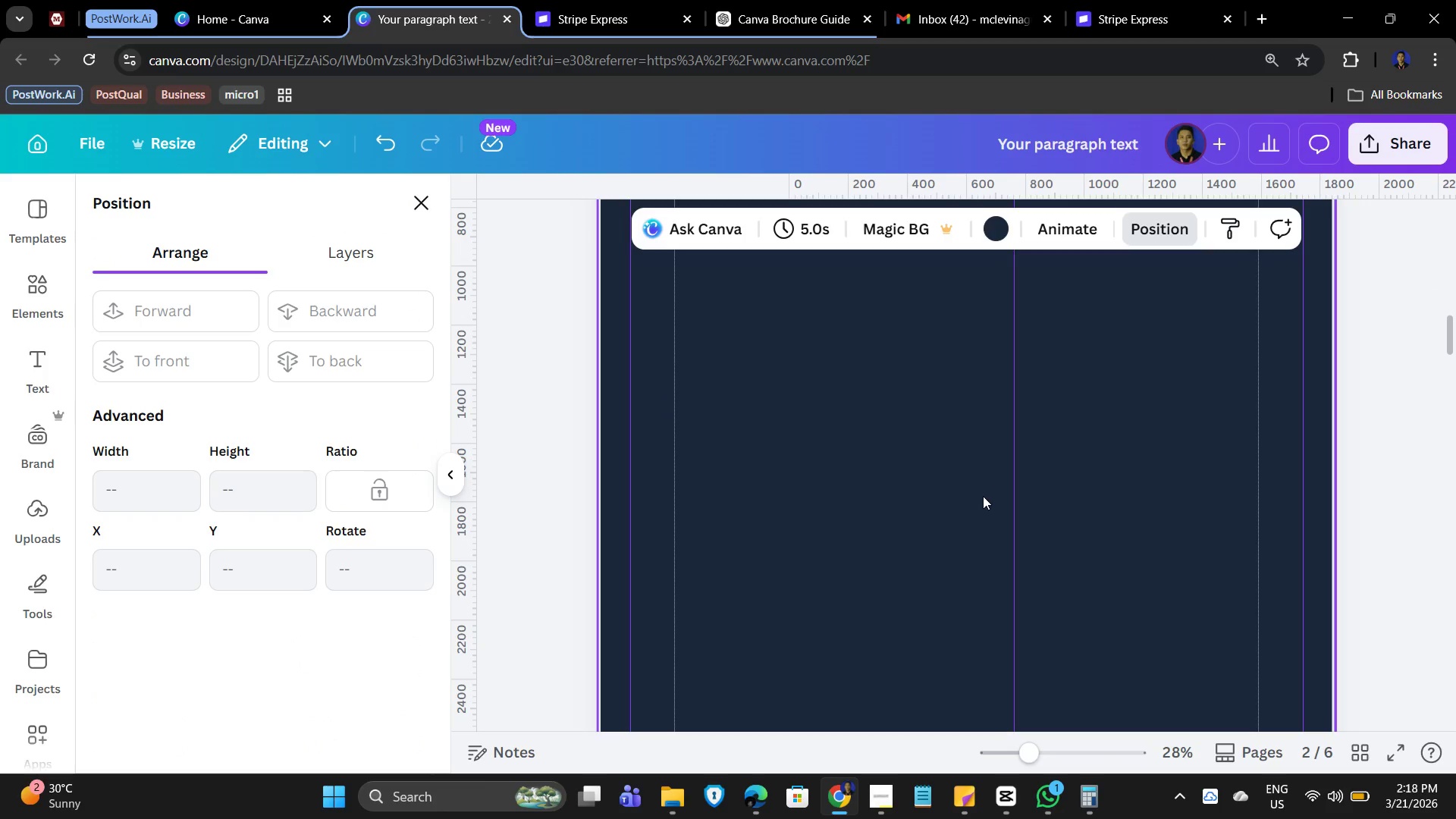 
scroll: coordinate [962, 538], scroll_direction: up, amount: 5.0
 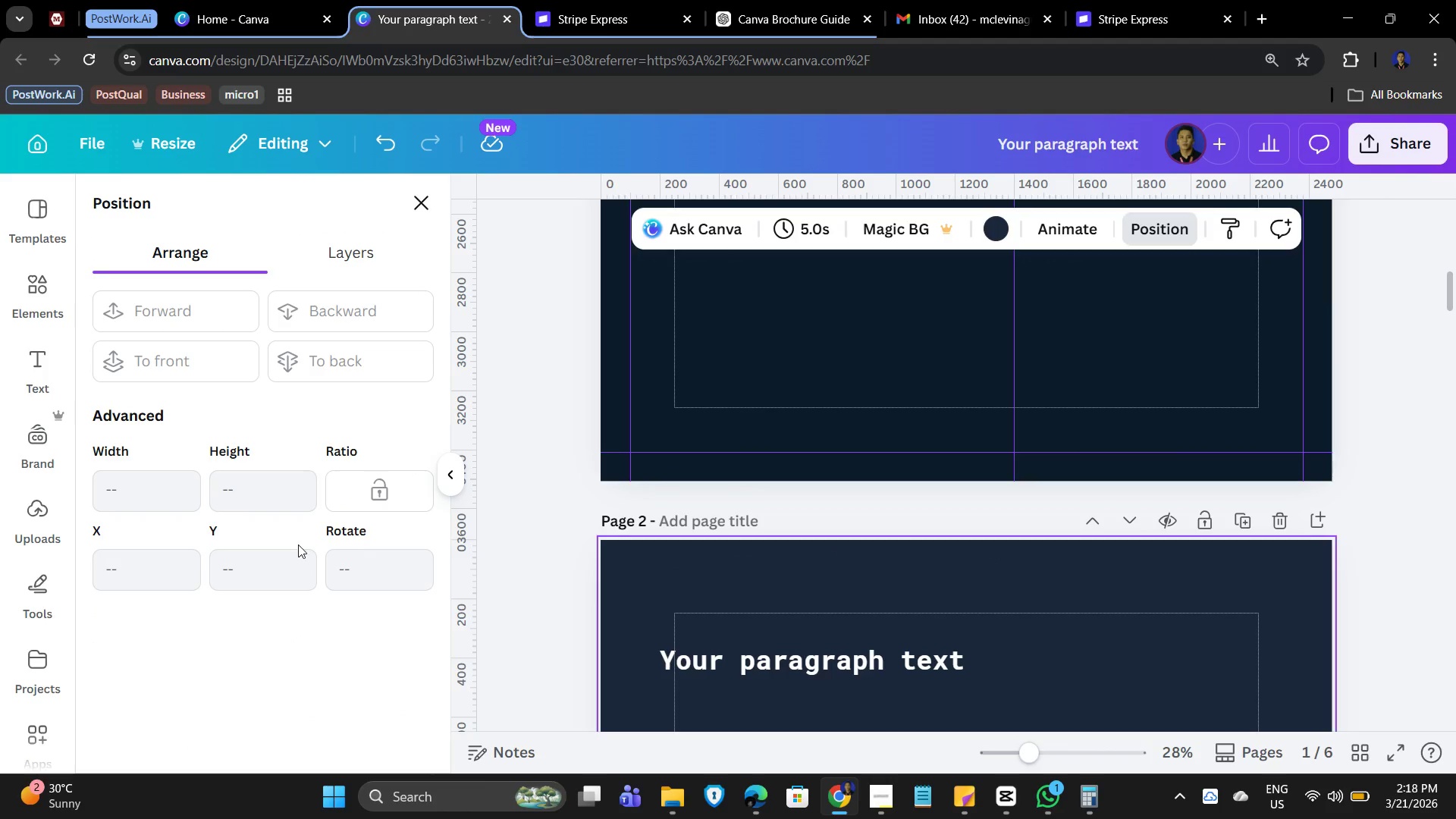 
wait(5.21)
 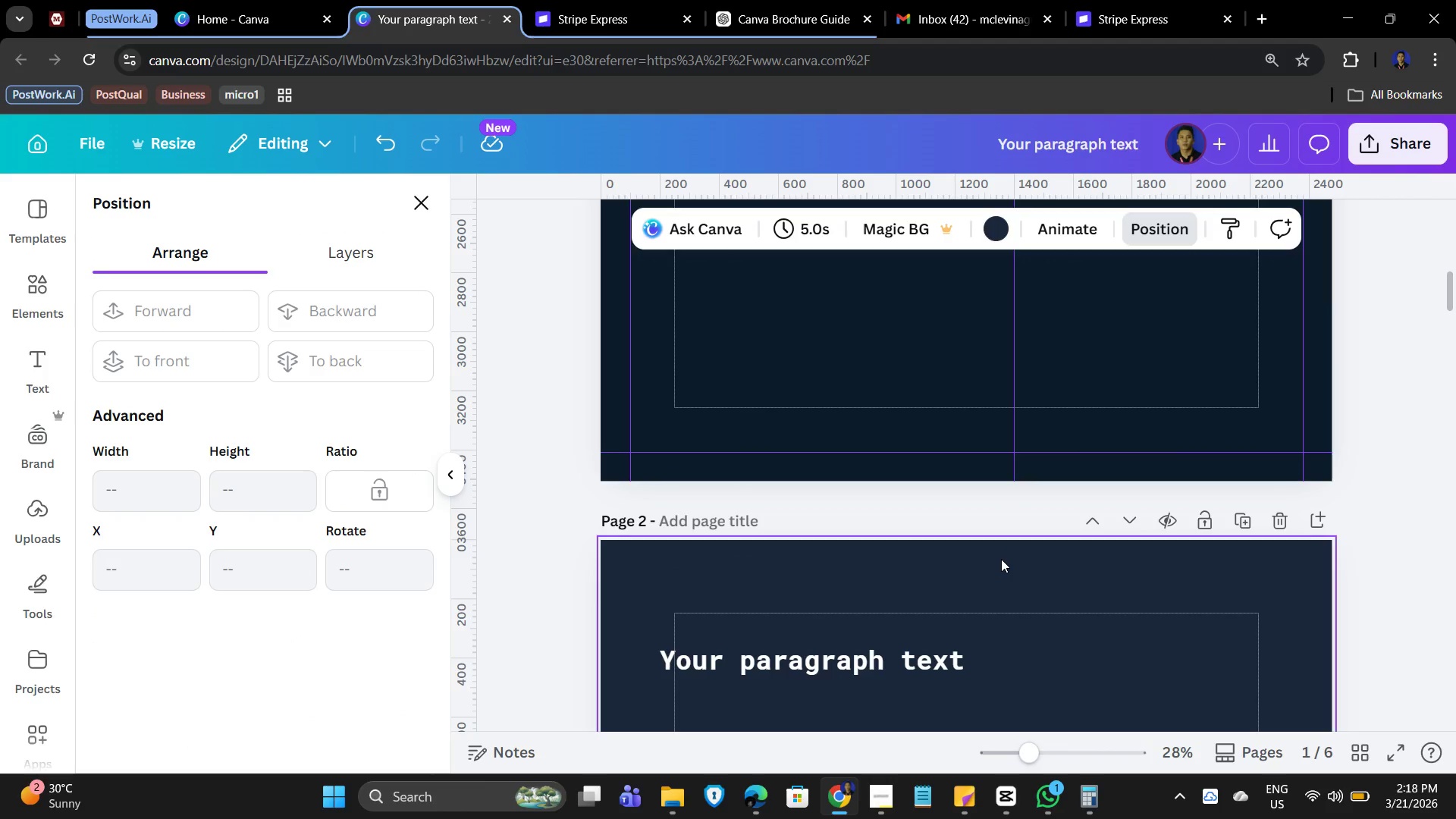 
left_click([881, 661])
 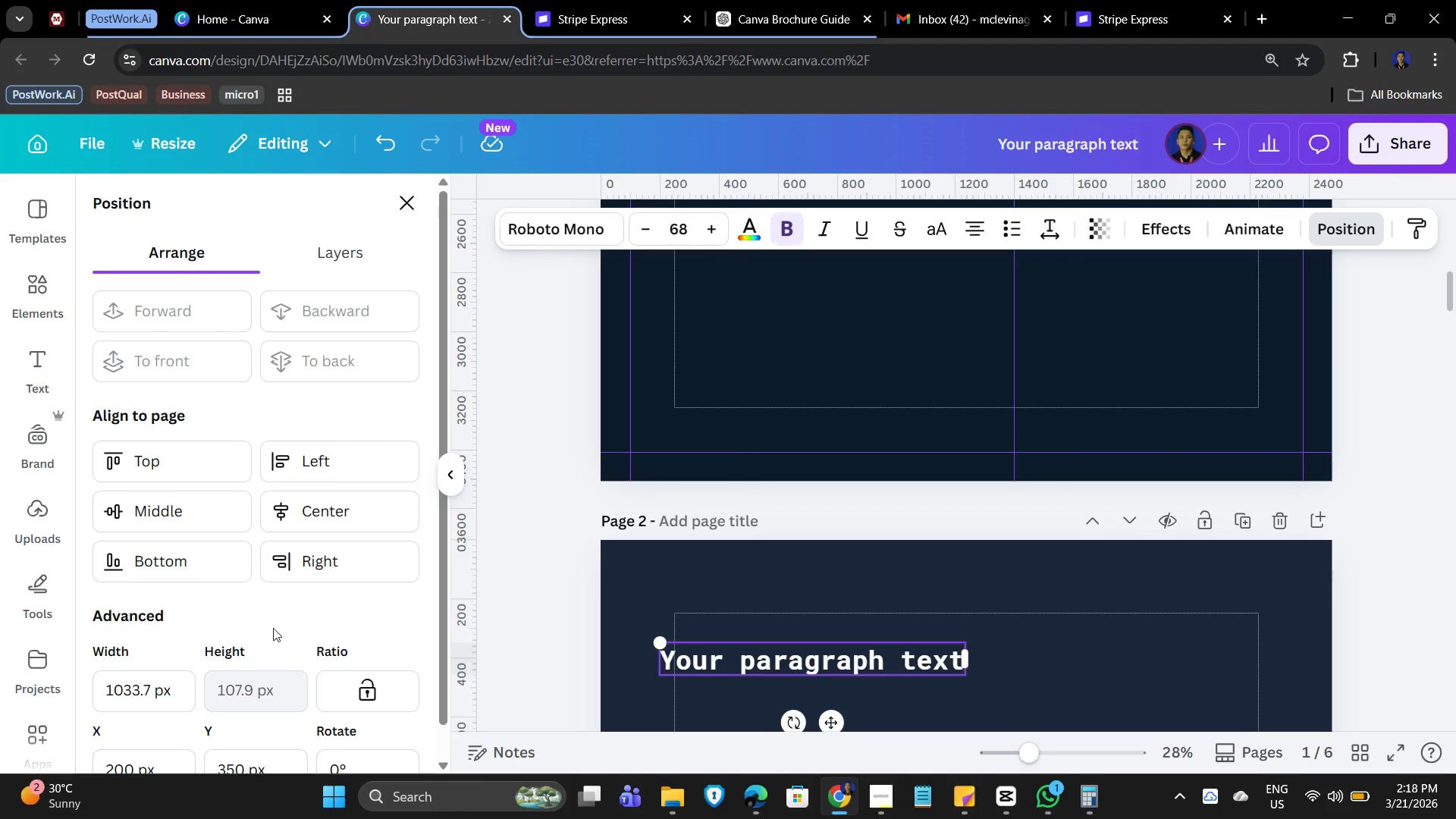 
scroll: coordinate [226, 636], scroll_direction: down, amount: 2.0
 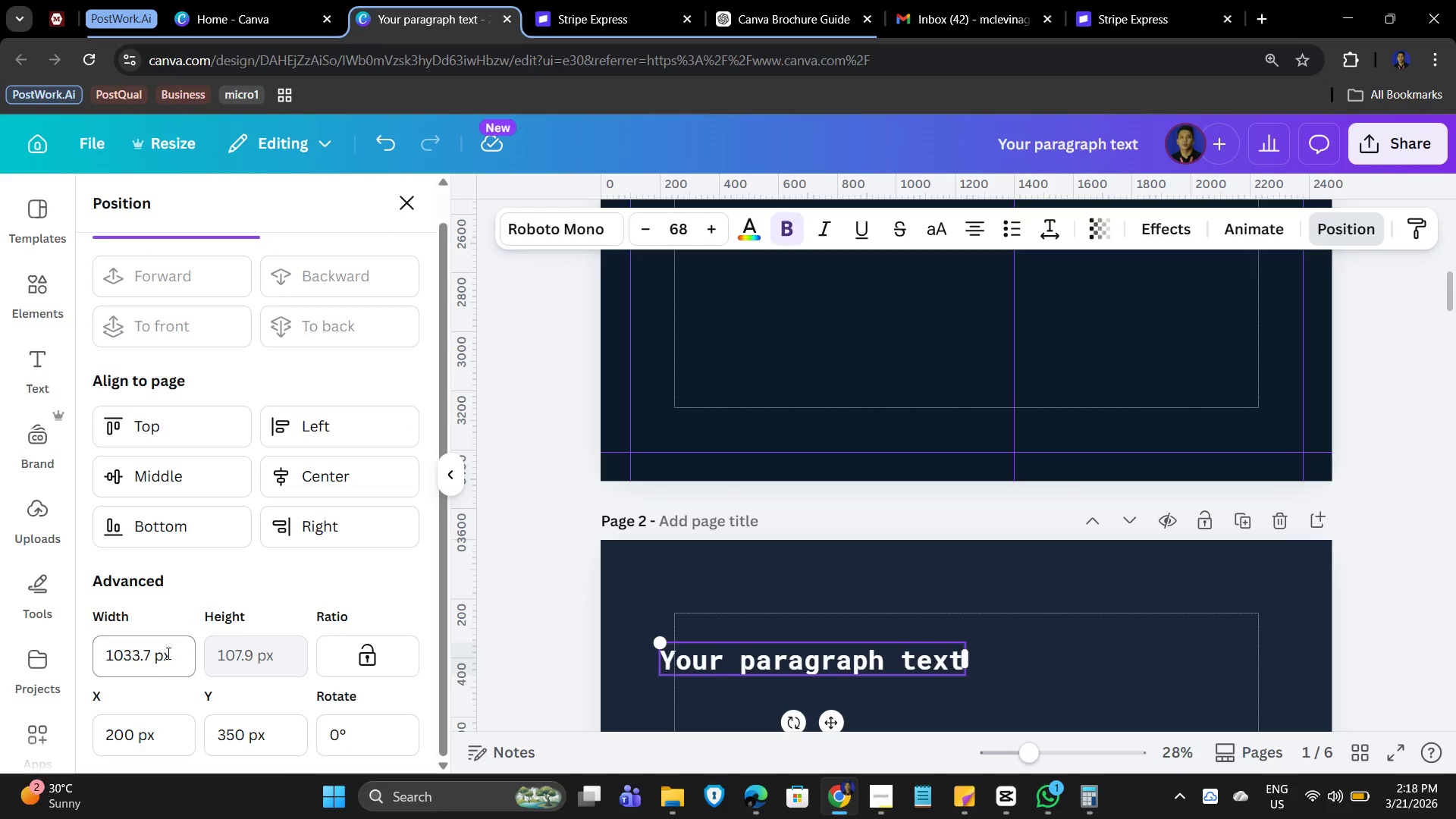 
left_click_drag(start_coordinate=[178, 652], to_coordinate=[82, 650])
 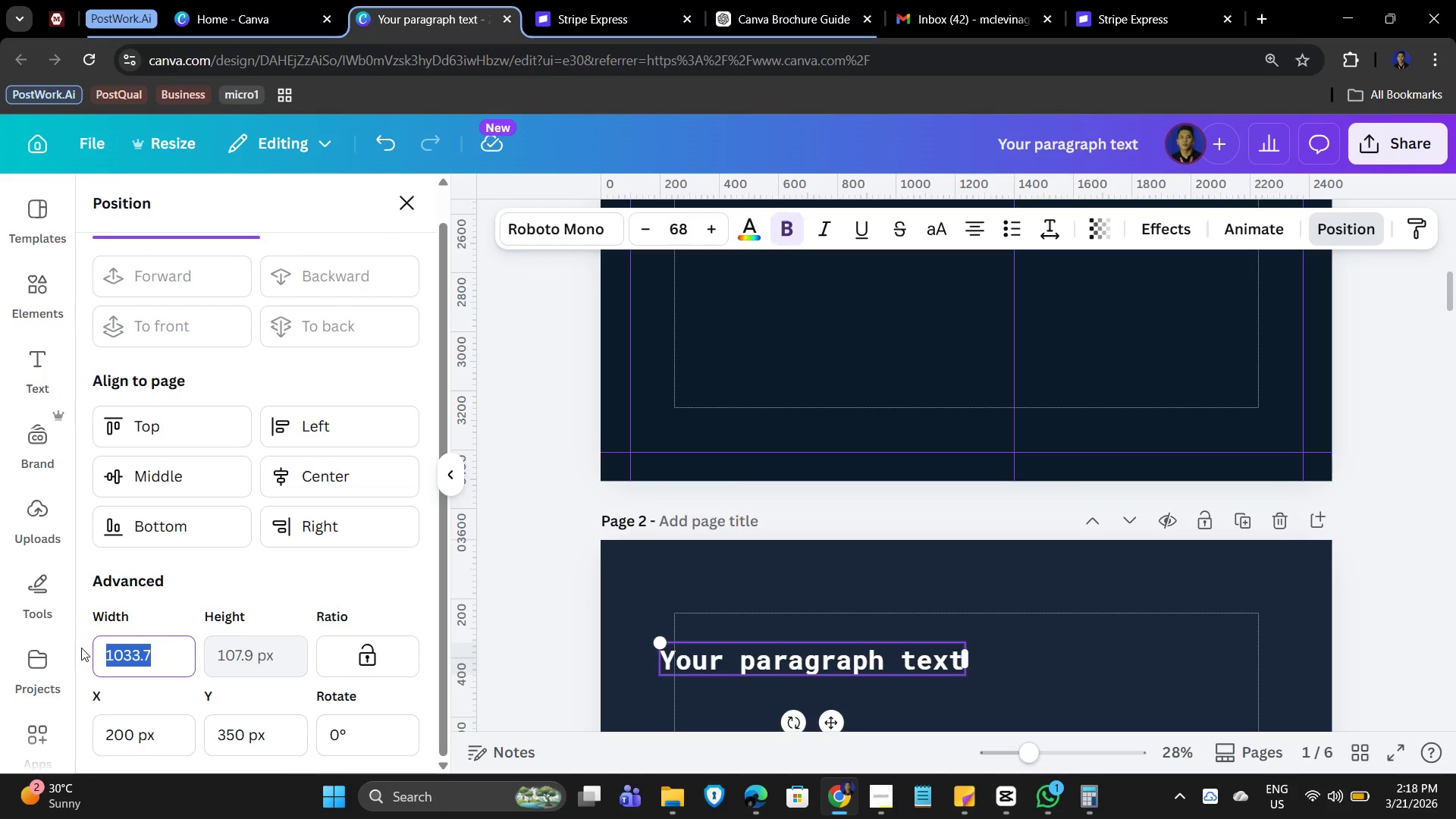 
key(Numpad1)
 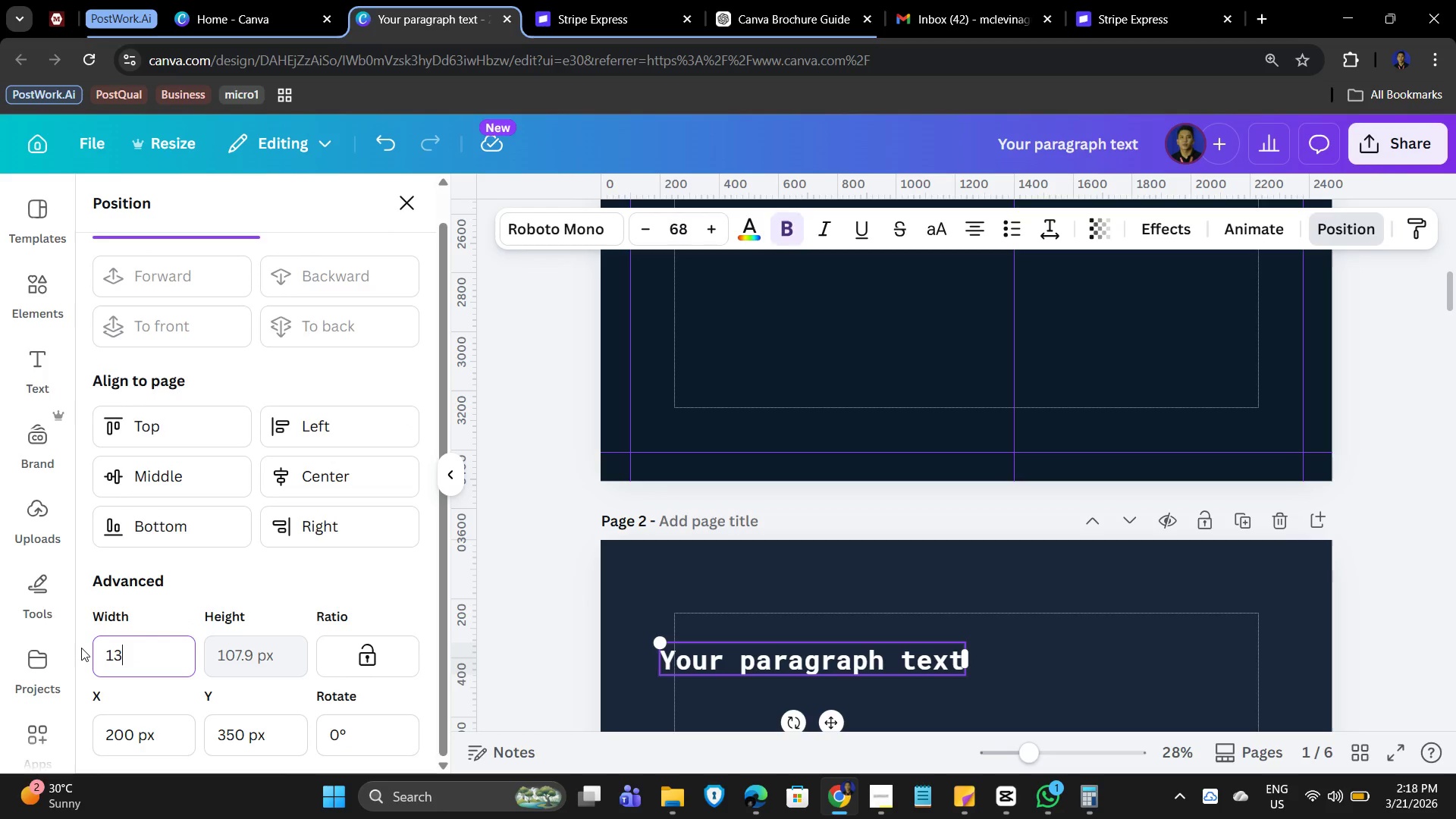 
key(Numpad3)
 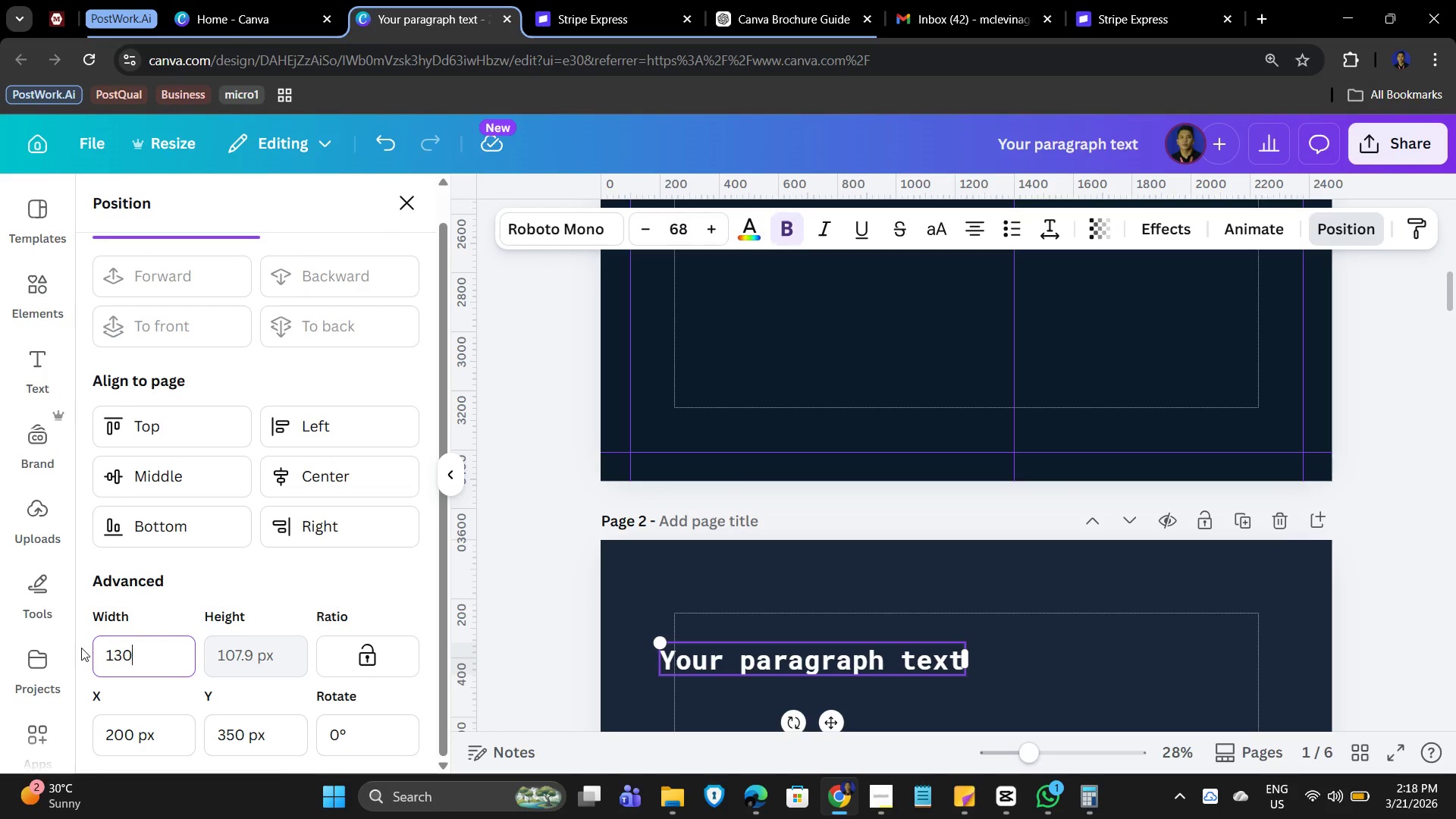 
key(Numpad0)
 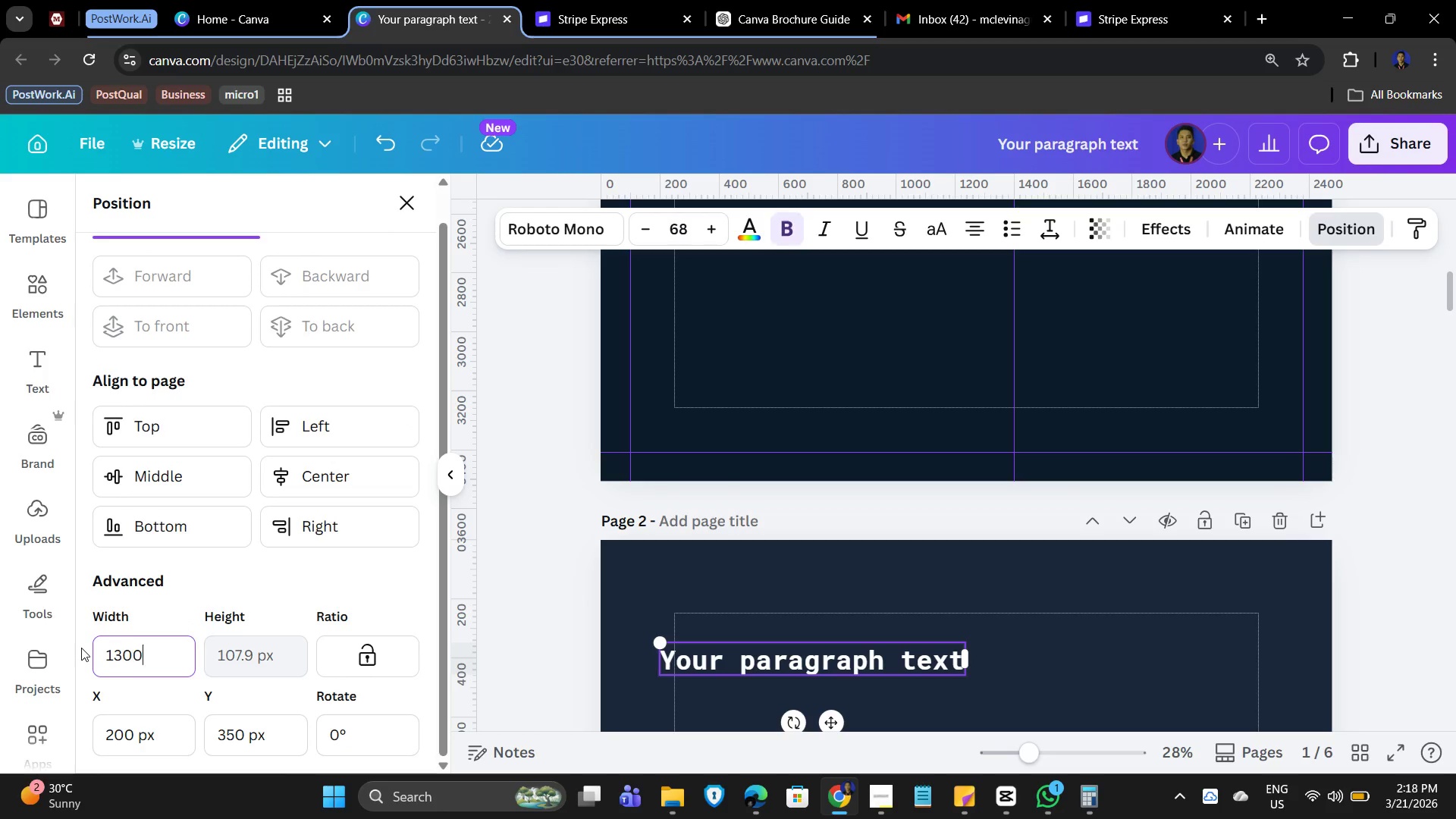 
key(Numpad0)
 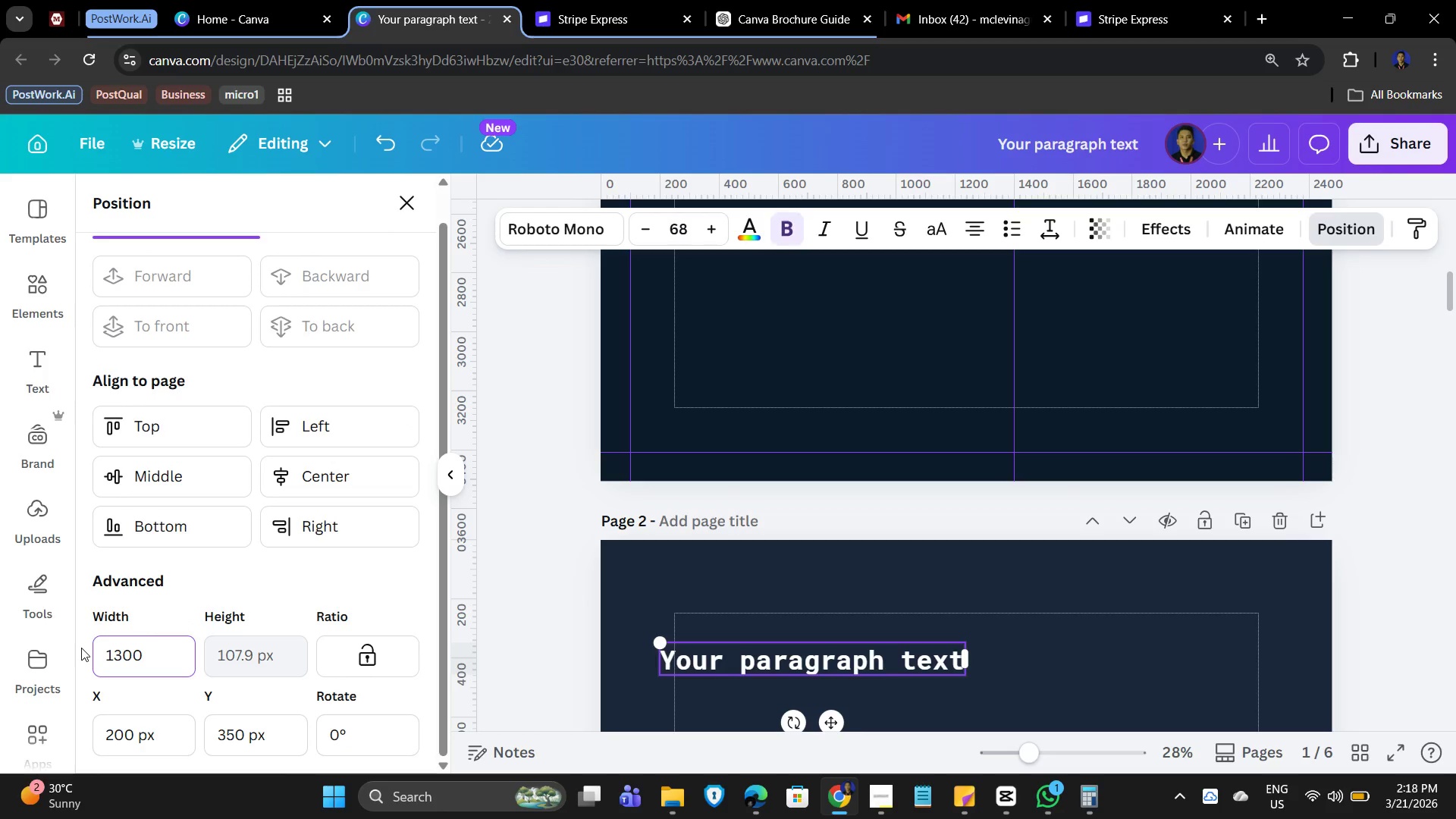 
key(NumpadEnter)
 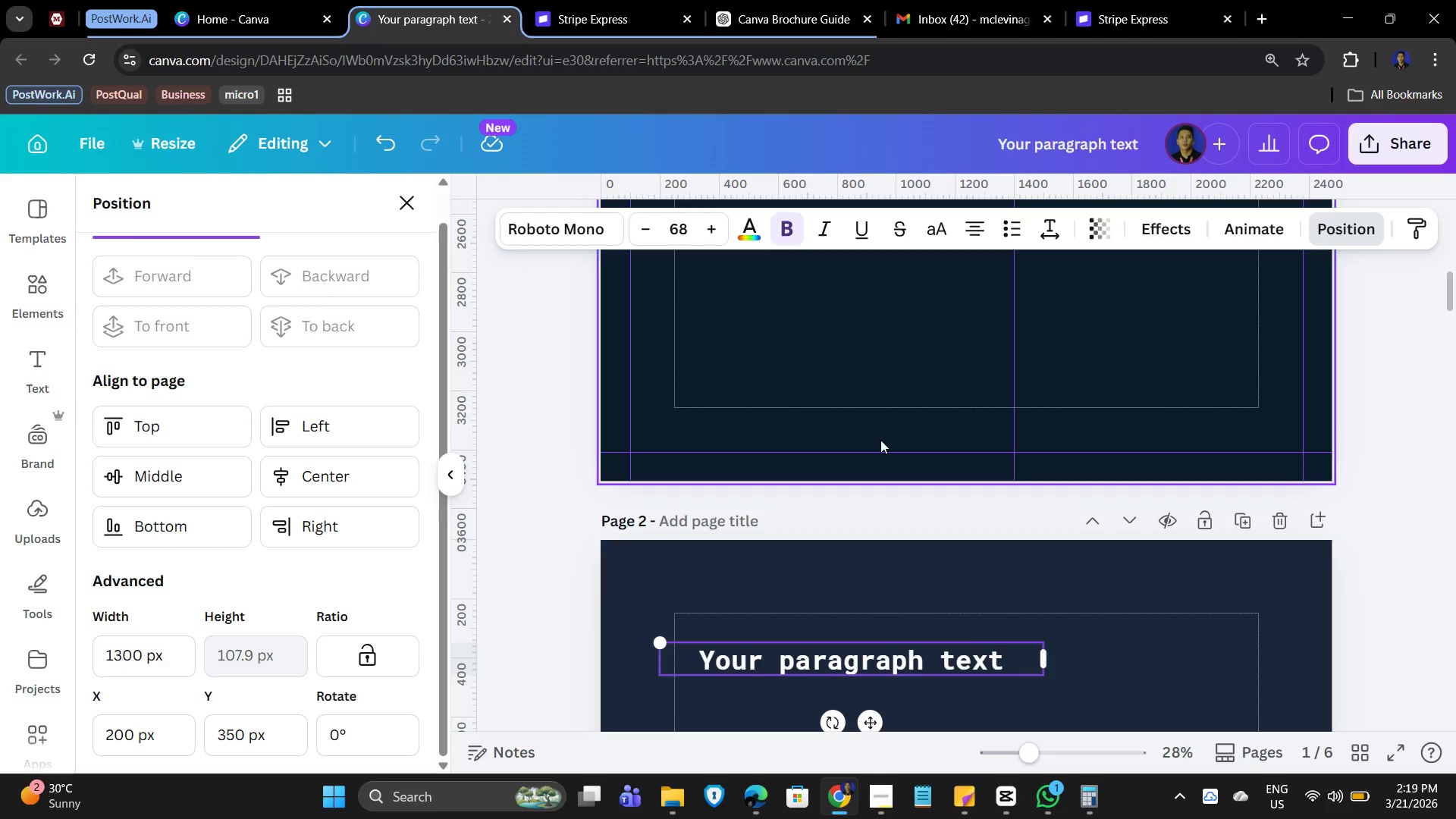 
wait(16.33)
 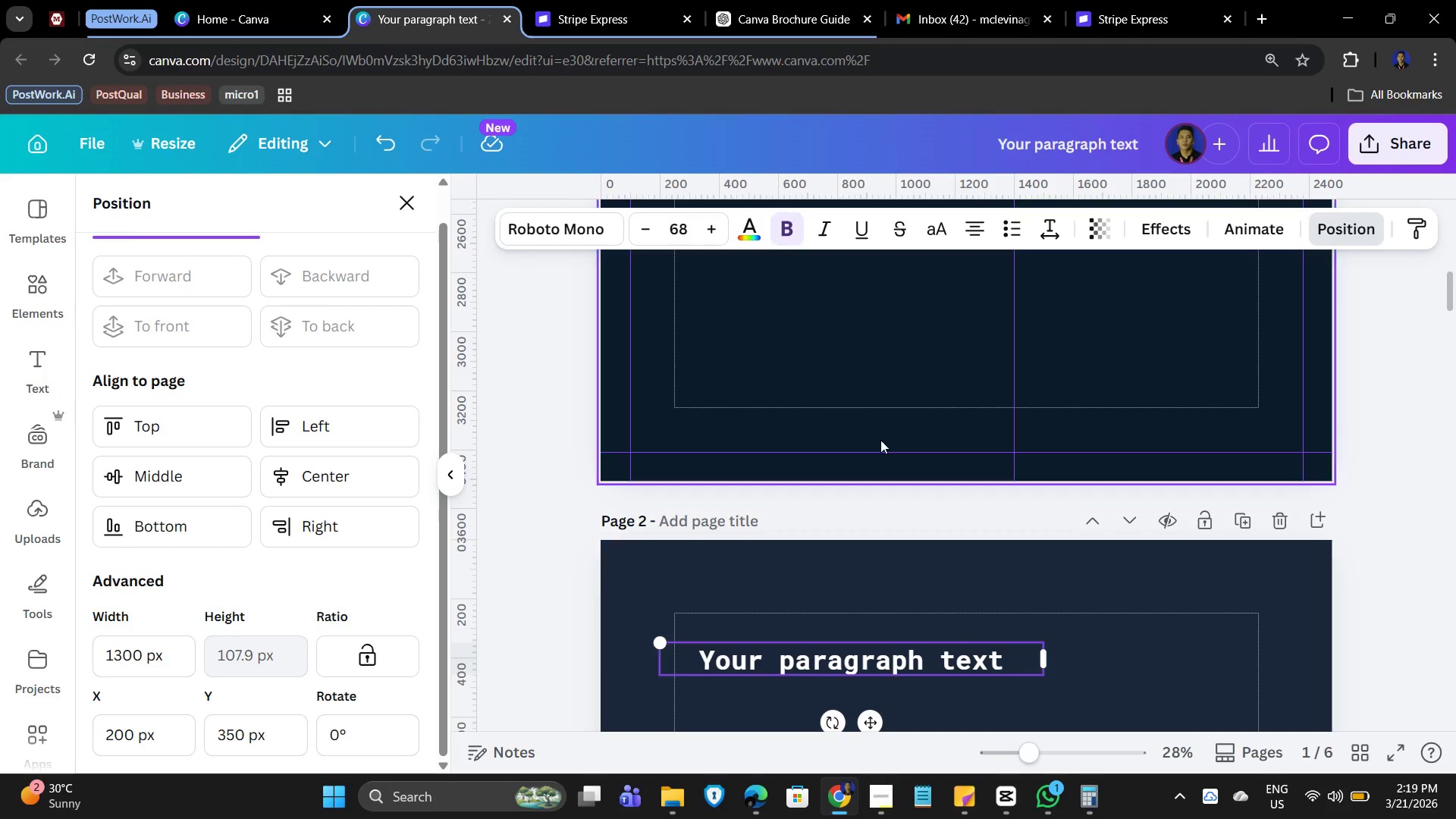 
scroll: coordinate [857, 552], scroll_direction: down, amount: 5.0
 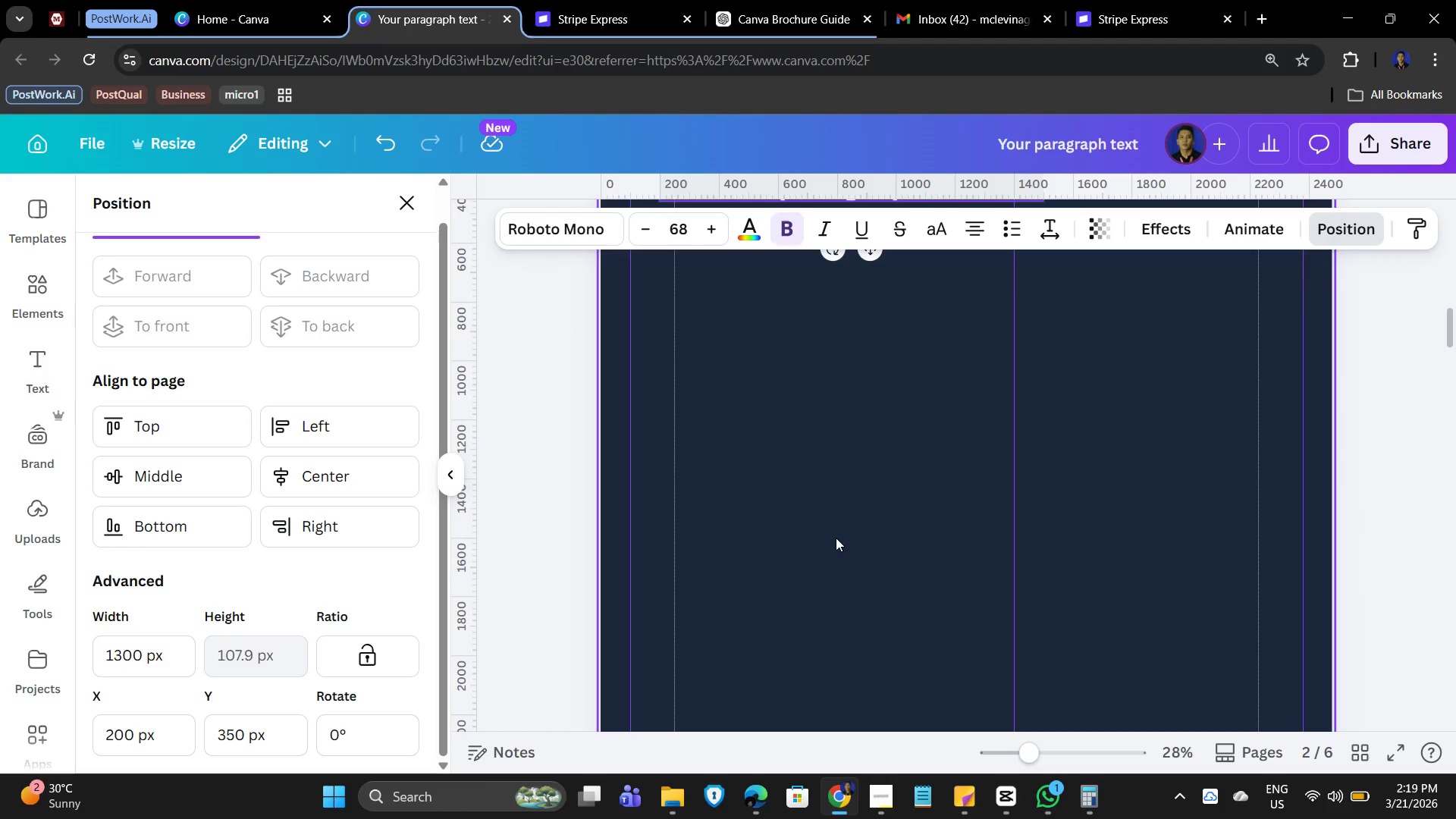 
scroll: coordinate [756, 572], scroll_direction: up, amount: 8.0
 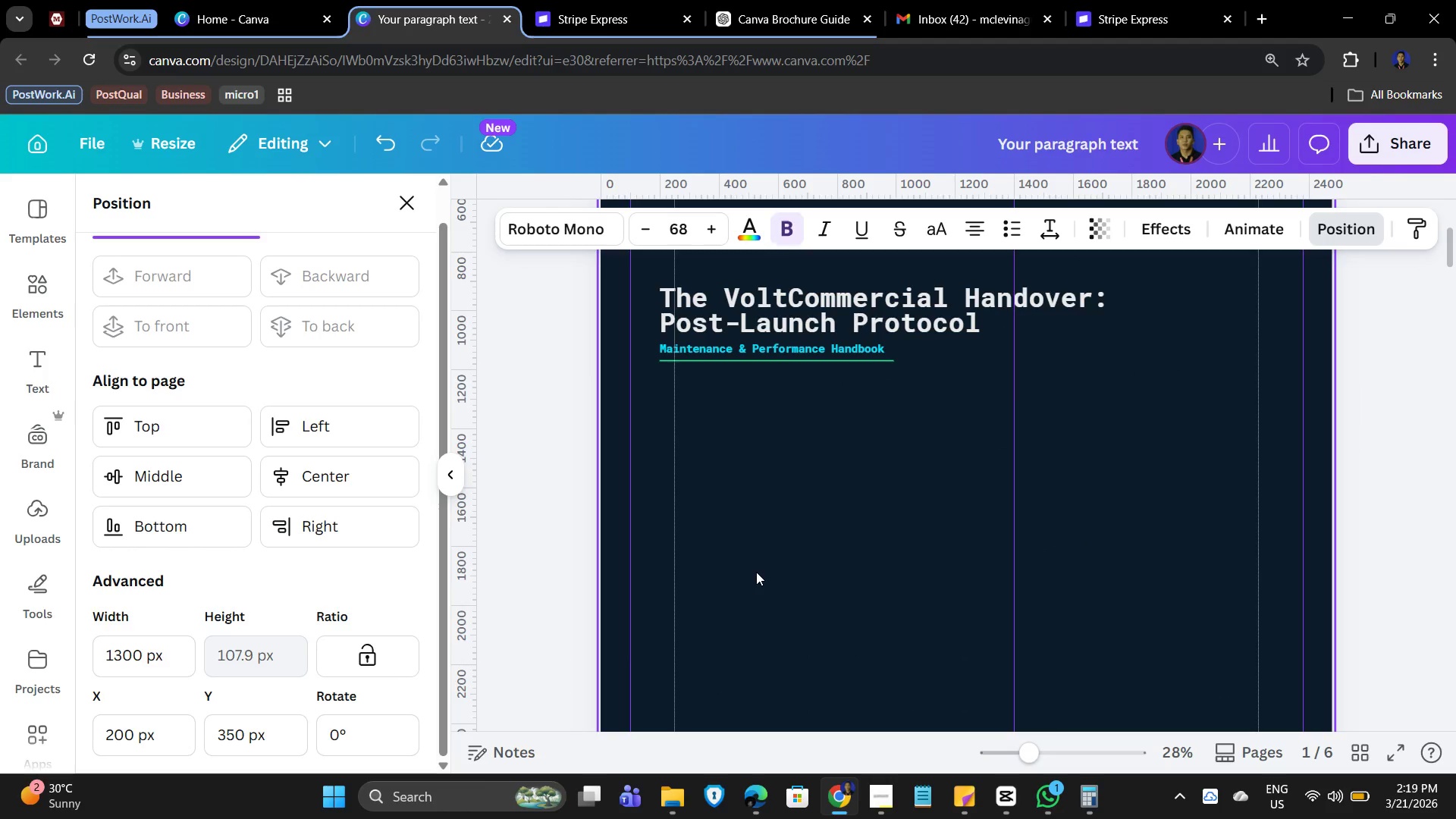 
scroll: coordinate [937, 538], scroll_direction: down, amount: 8.0
 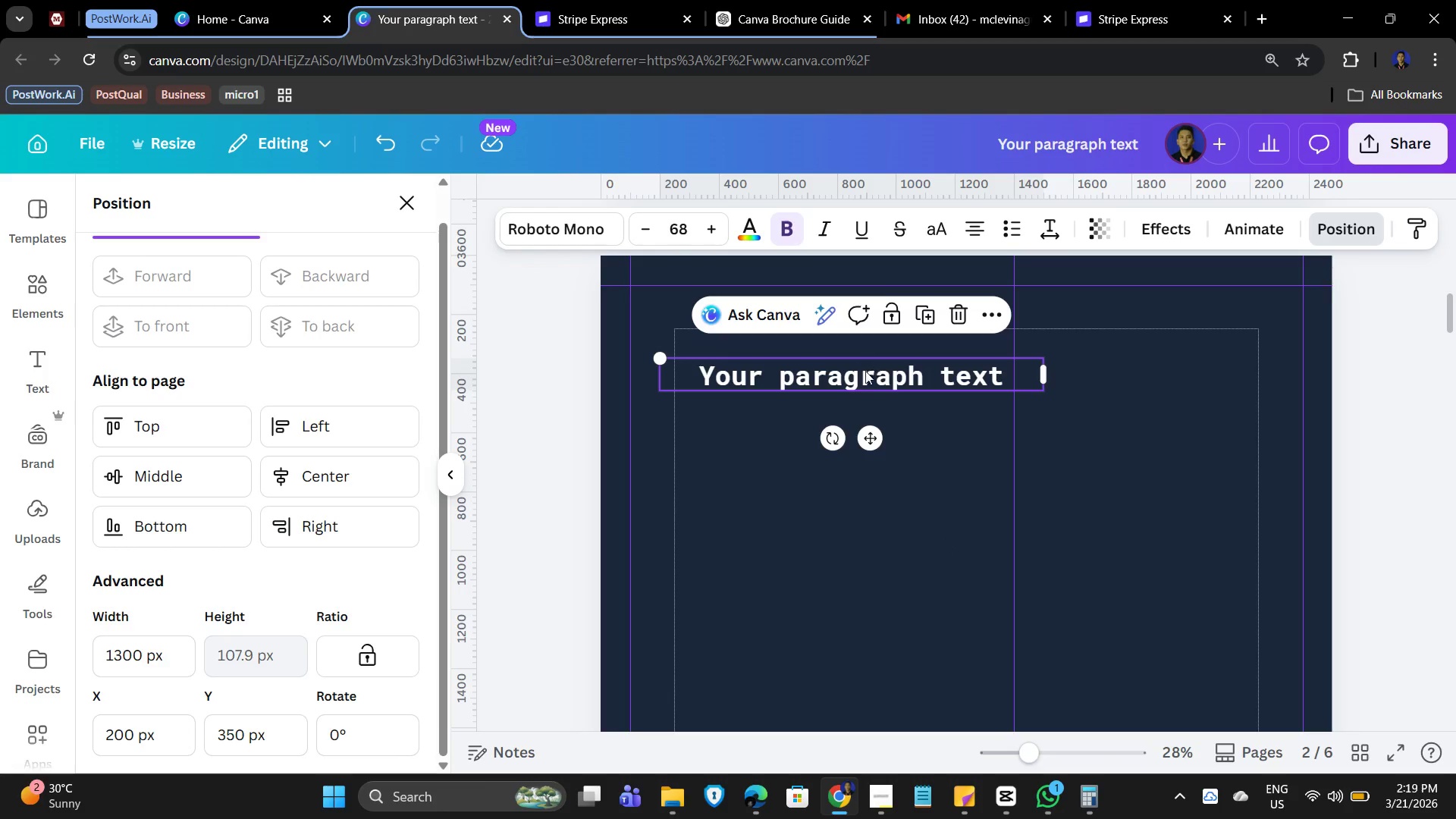 
double_click([865, 376])
 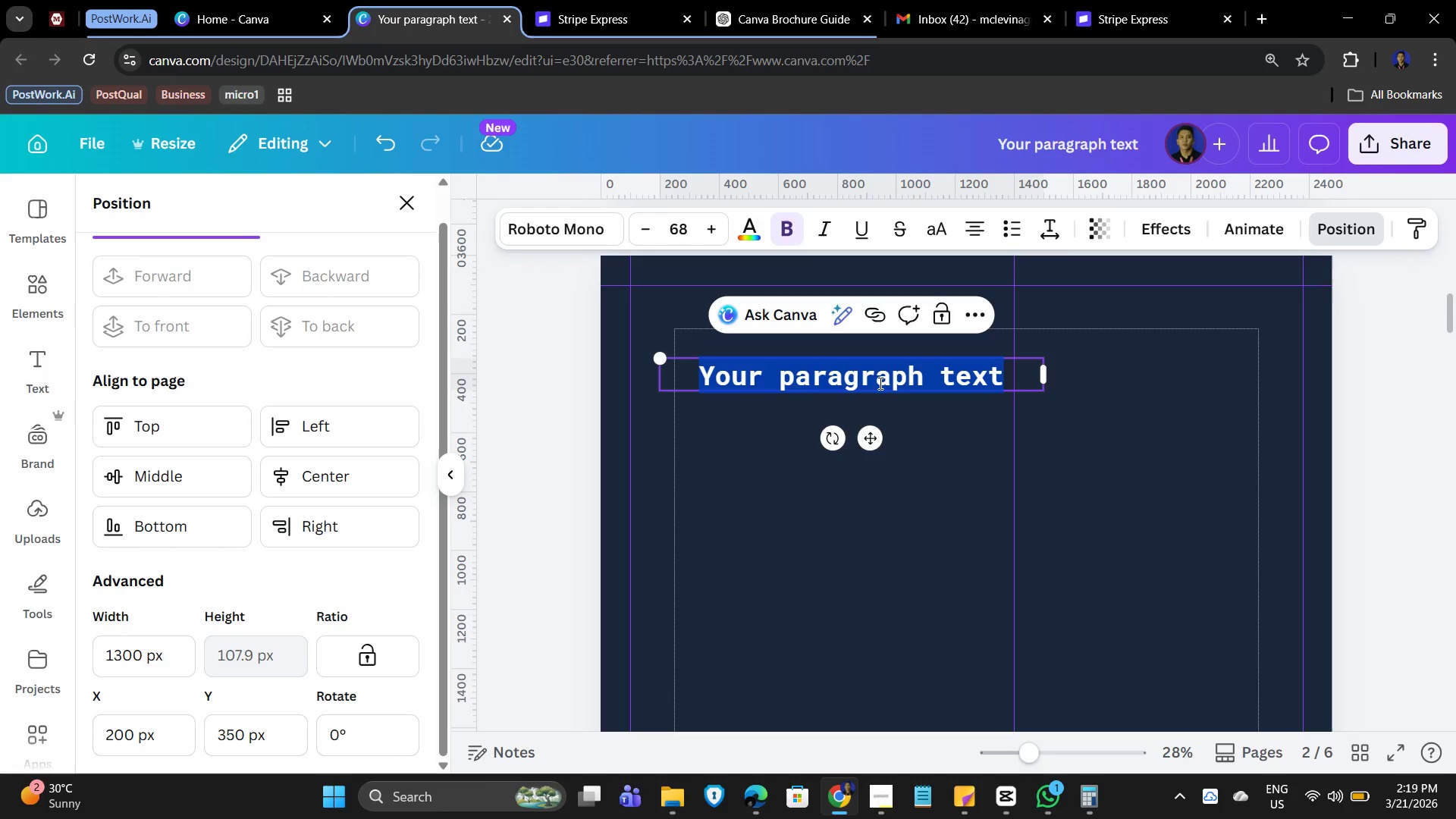 
mouse_move([824, 325])
 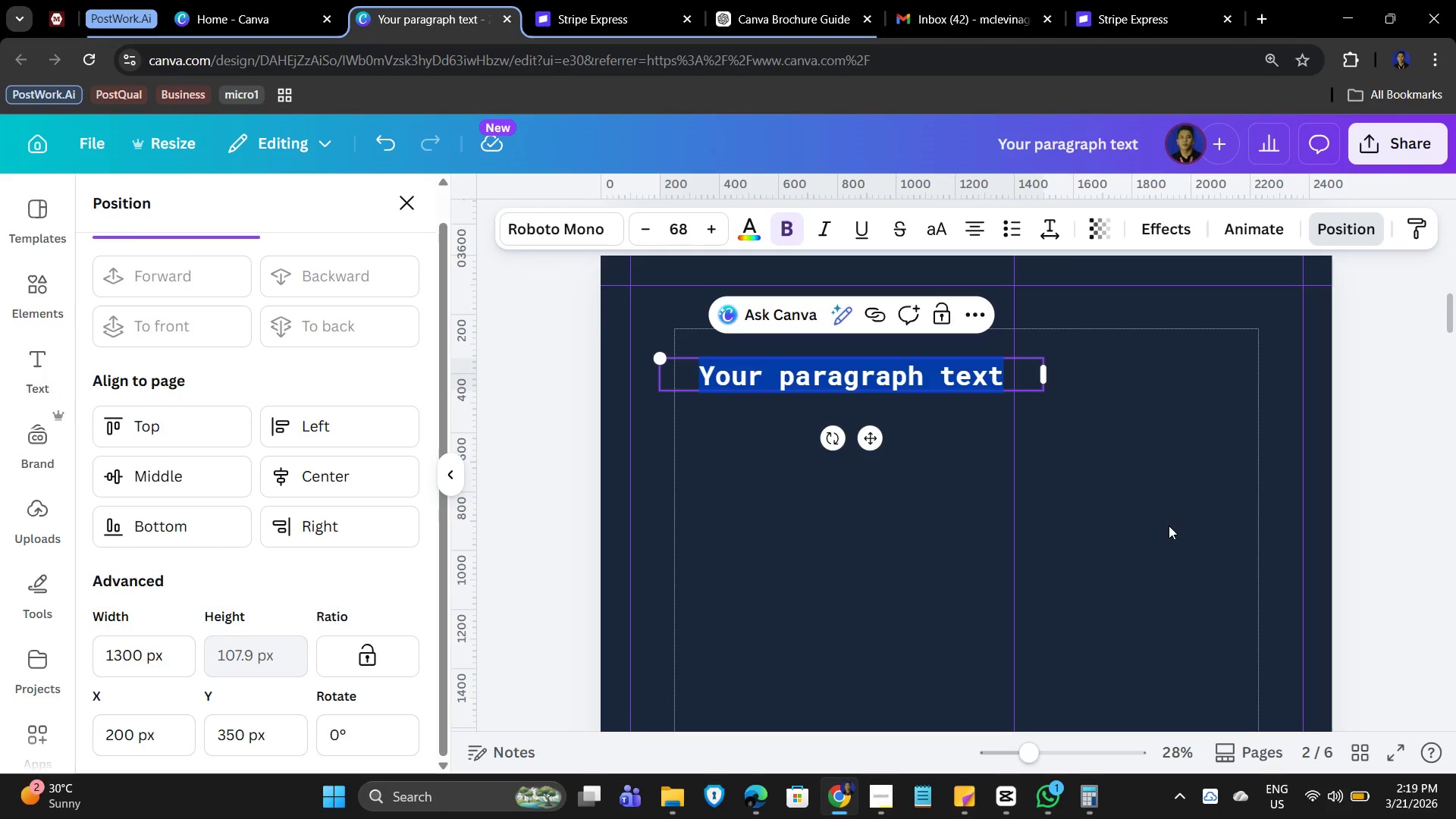 
scroll: coordinate [886, 510], scroll_direction: down, amount: 3.0
 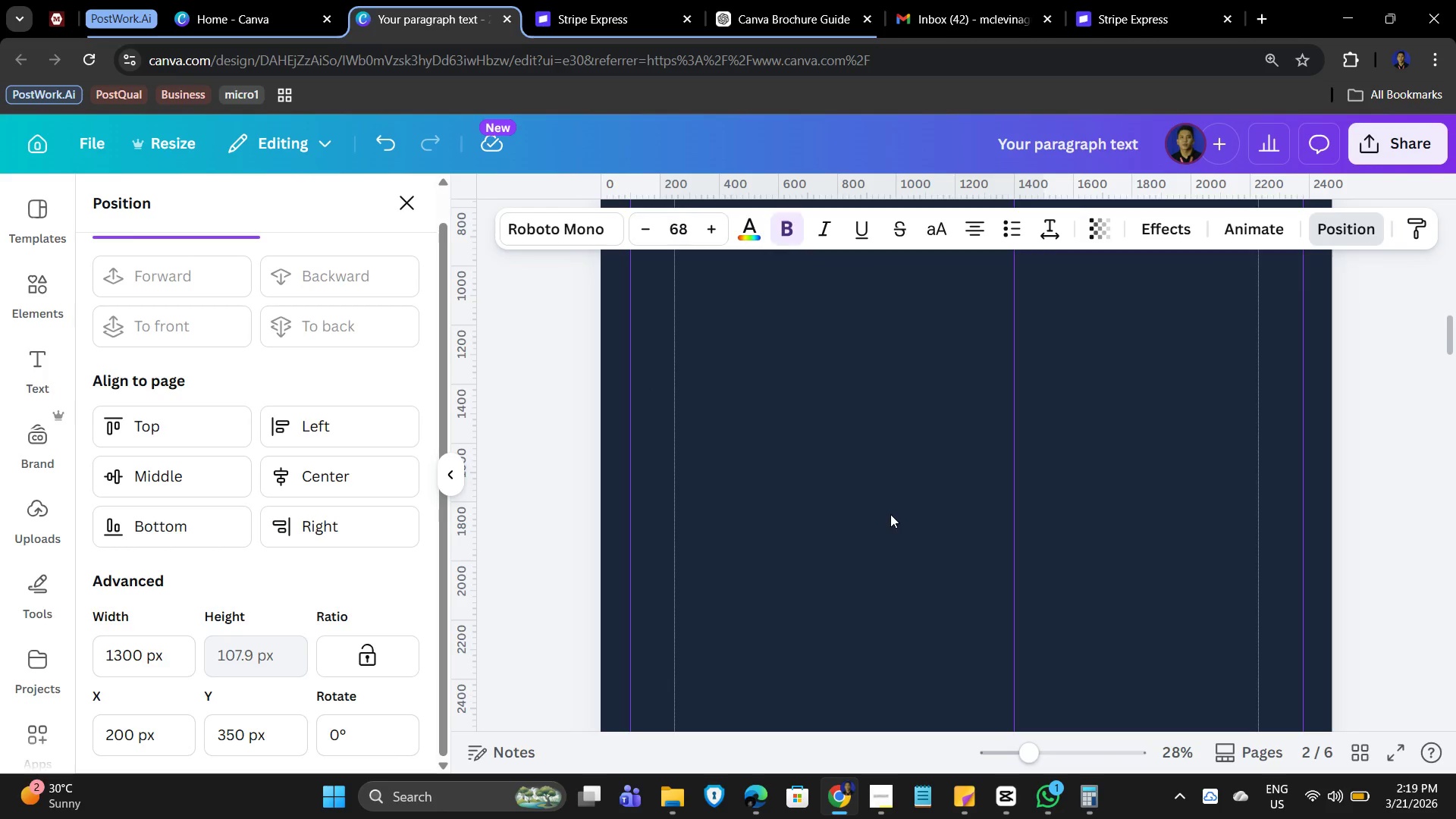 
scroll: coordinate [896, 516], scroll_direction: up, amount: 3.0
 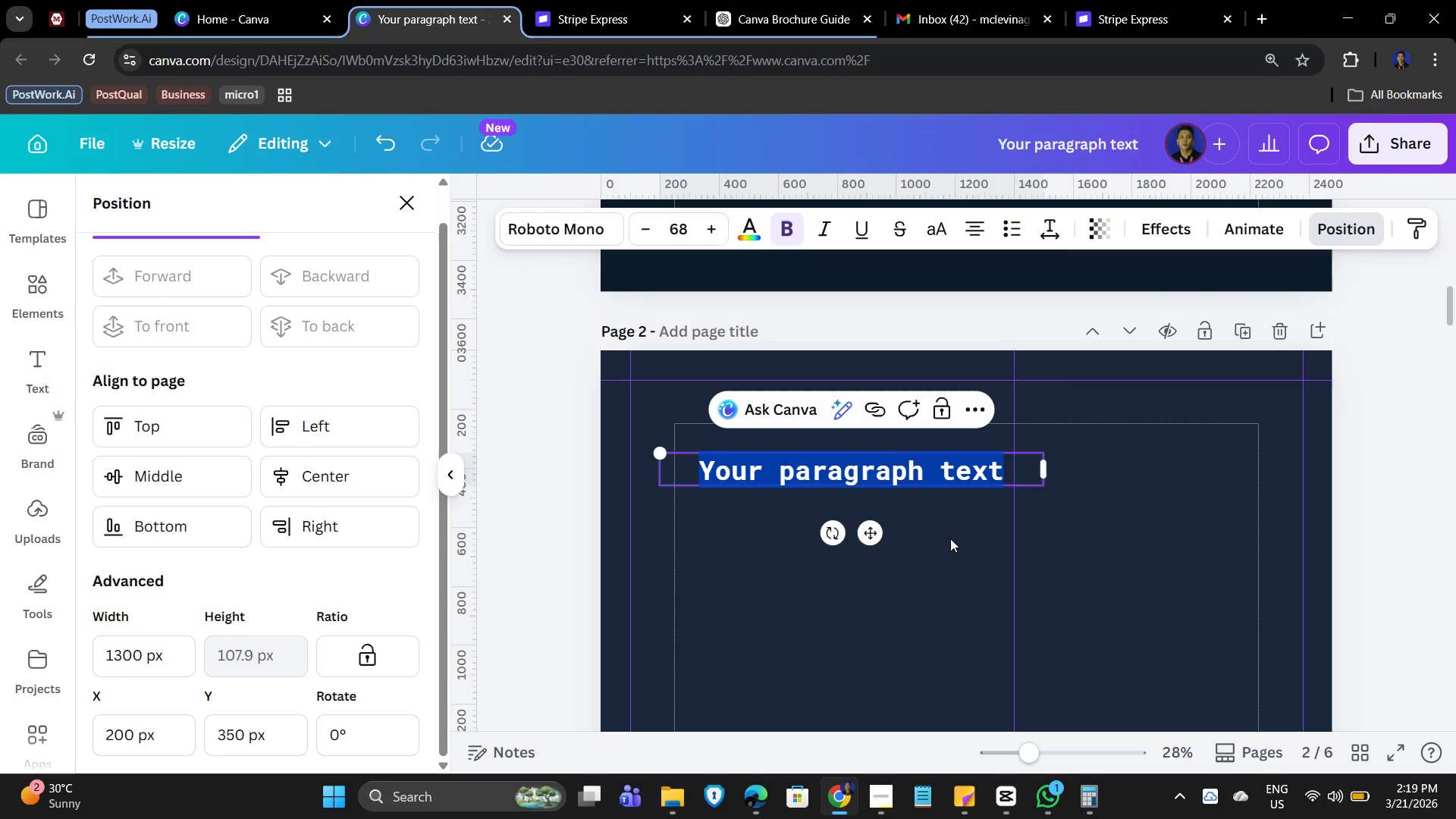 
wait(9.01)
 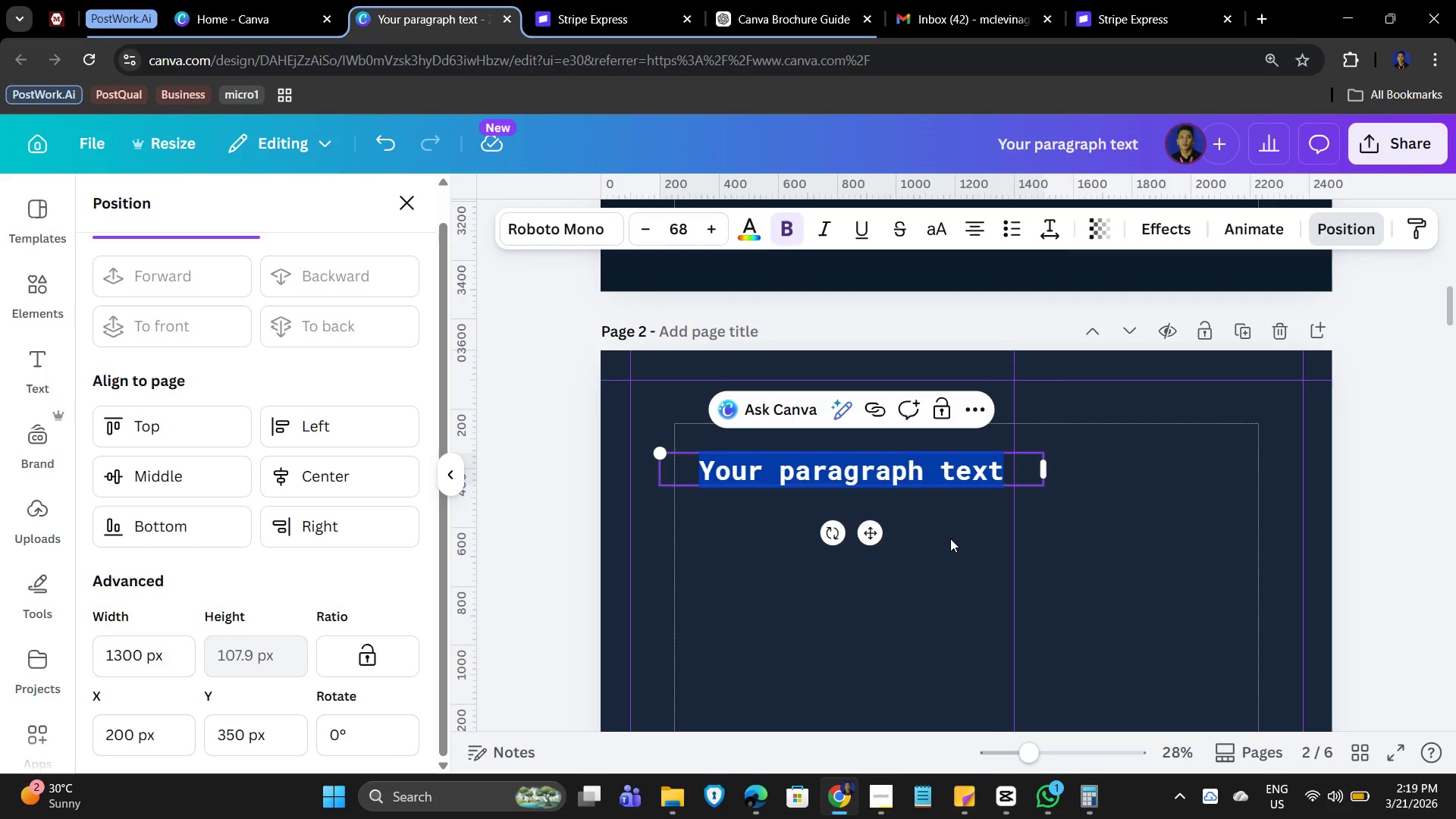 
scroll: coordinate [958, 537], scroll_direction: up, amount: 2.0
 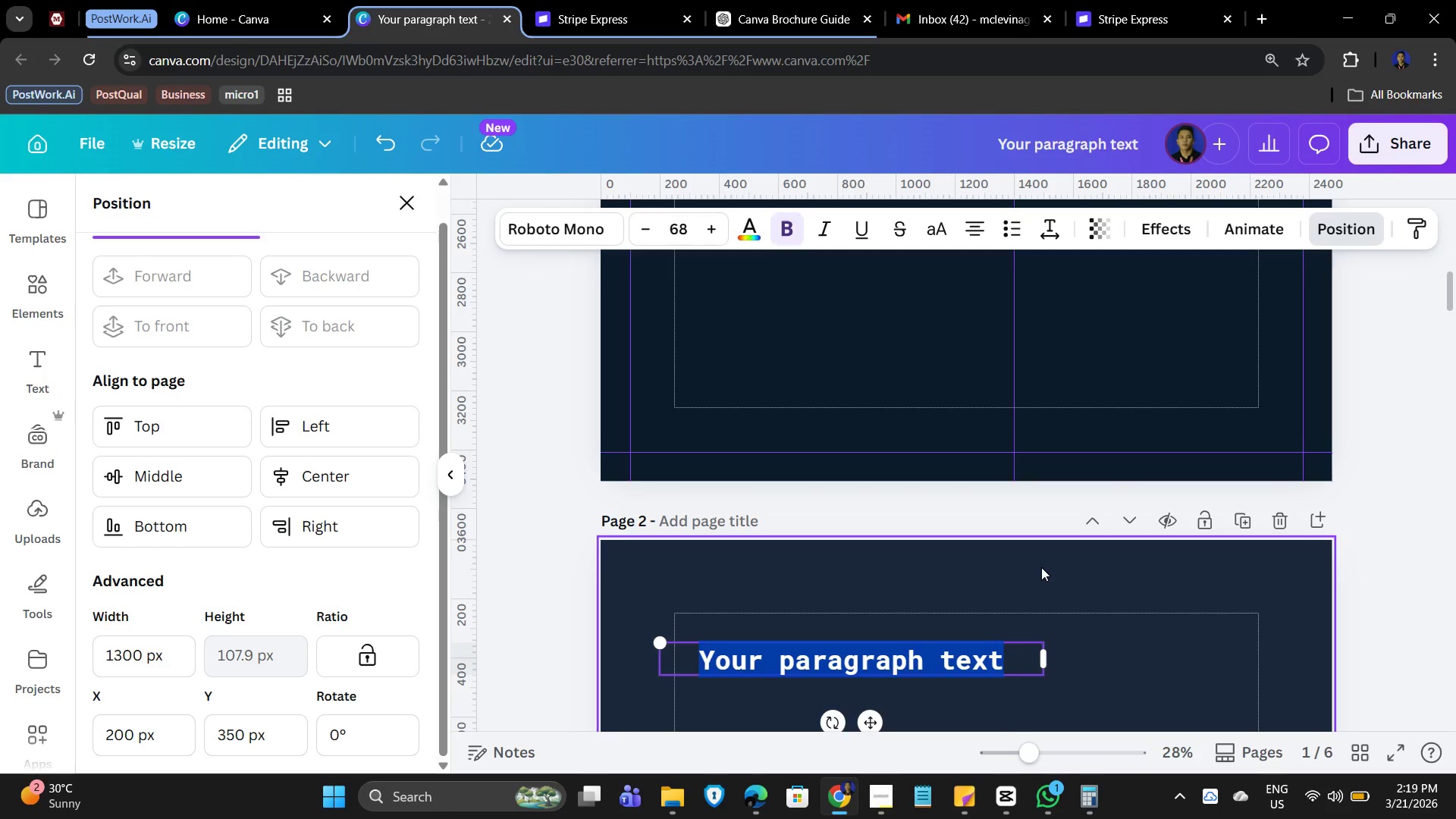 
scroll: coordinate [1099, 582], scroll_direction: down, amount: 3.0
 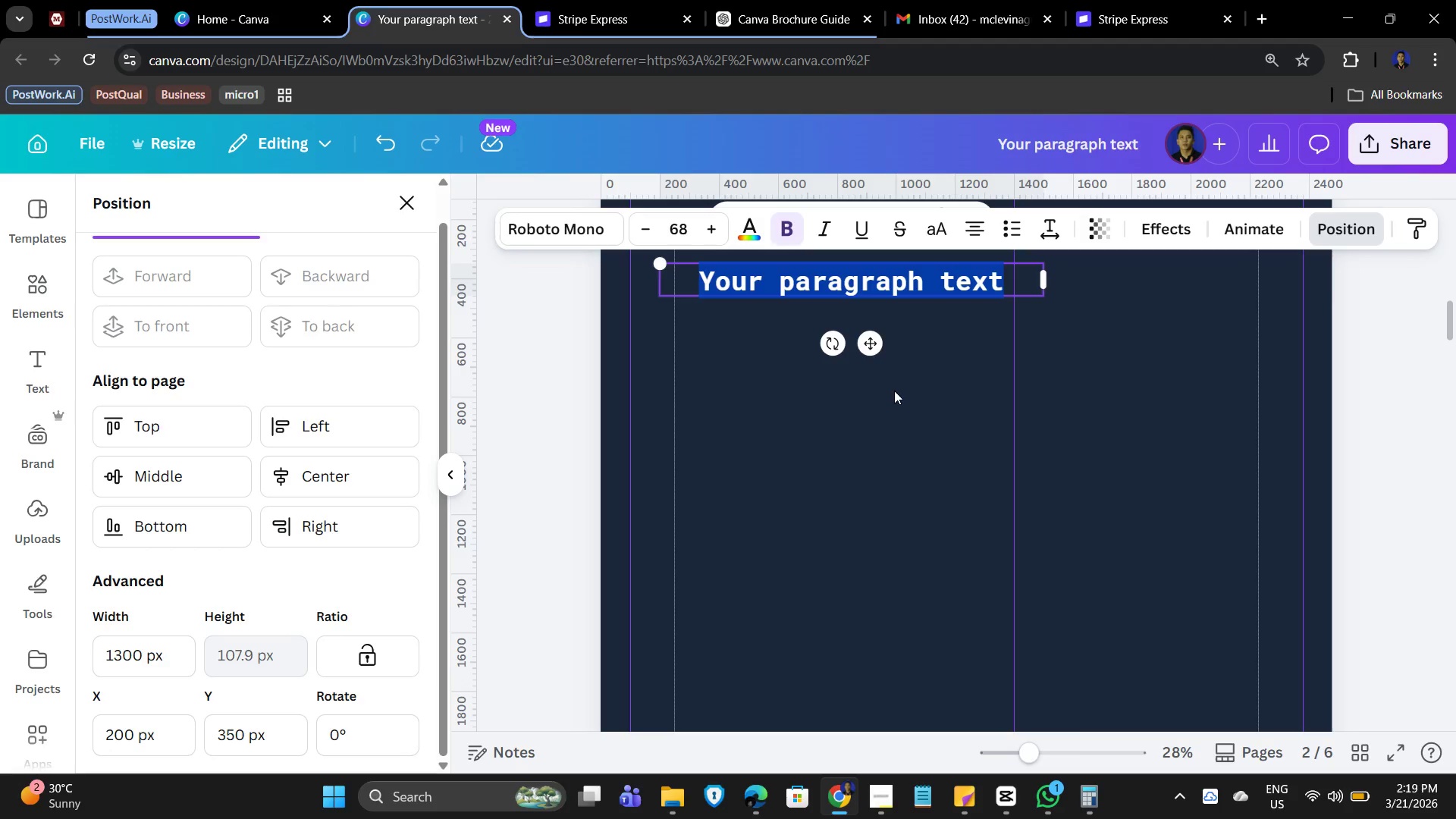 
wait(8.86)
 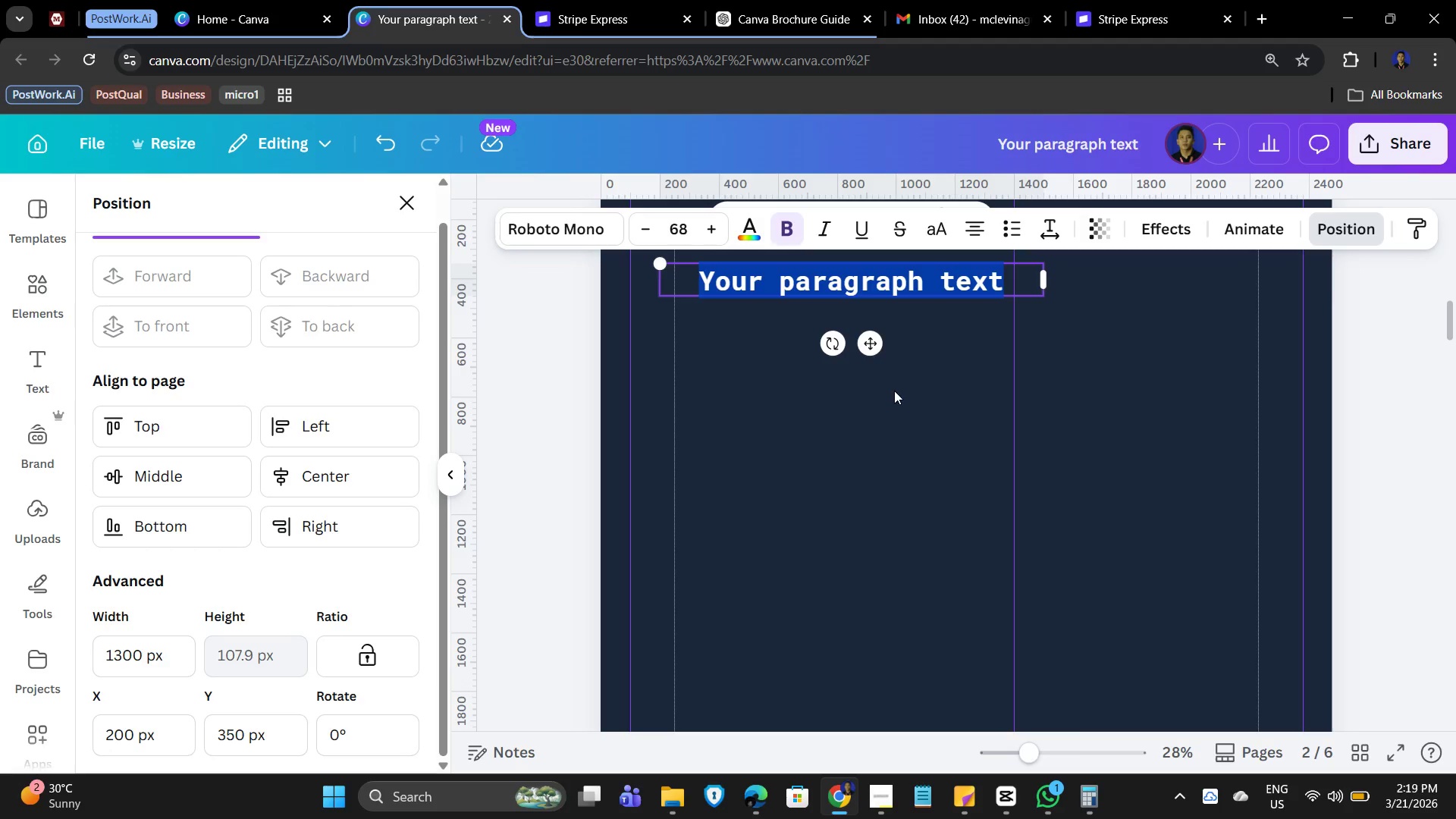 
scroll: coordinate [1025, 412], scroll_direction: up, amount: 2.0
 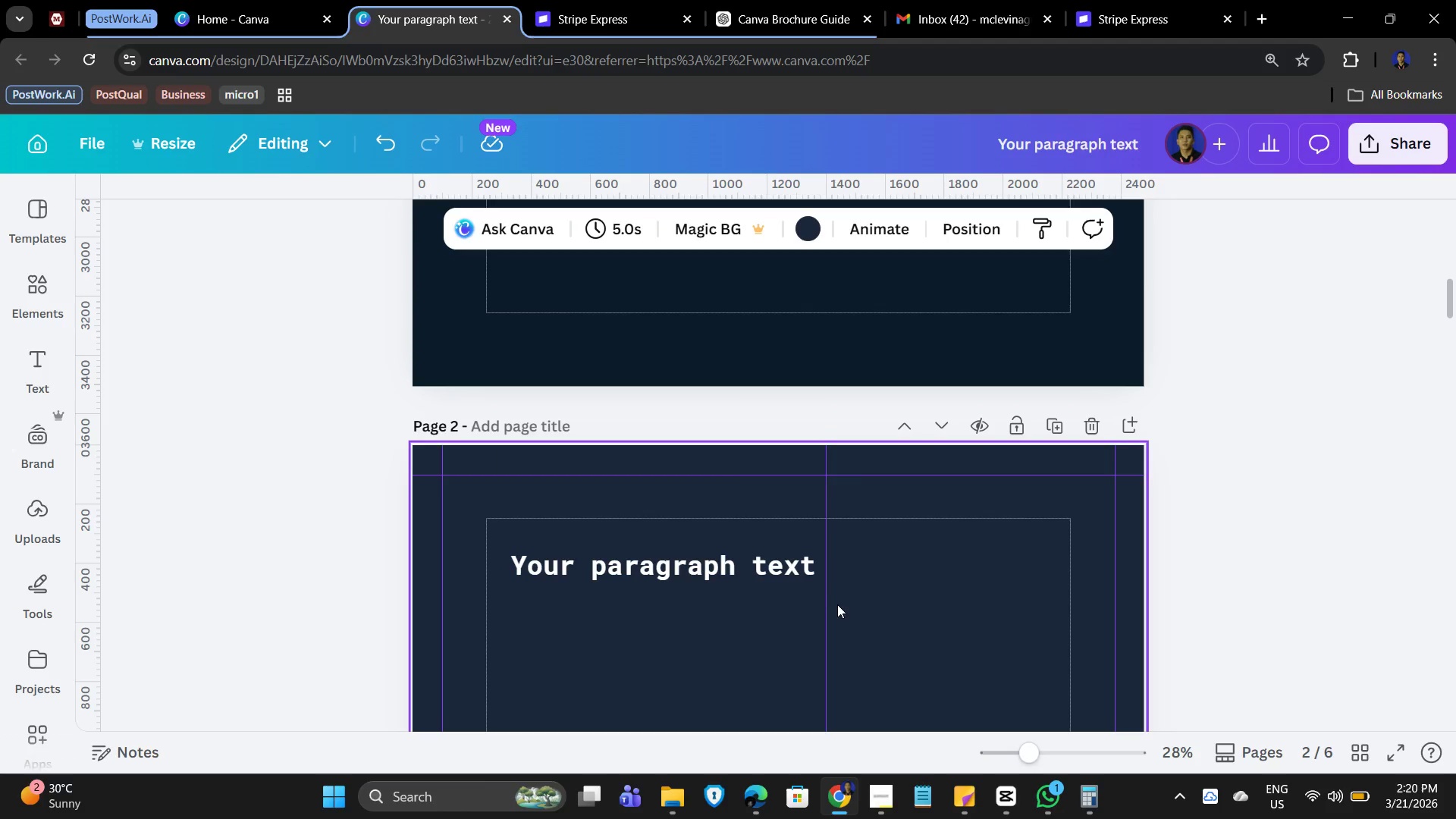 
left_click_drag(start_coordinate=[953, 554], to_coordinate=[949, 595])
 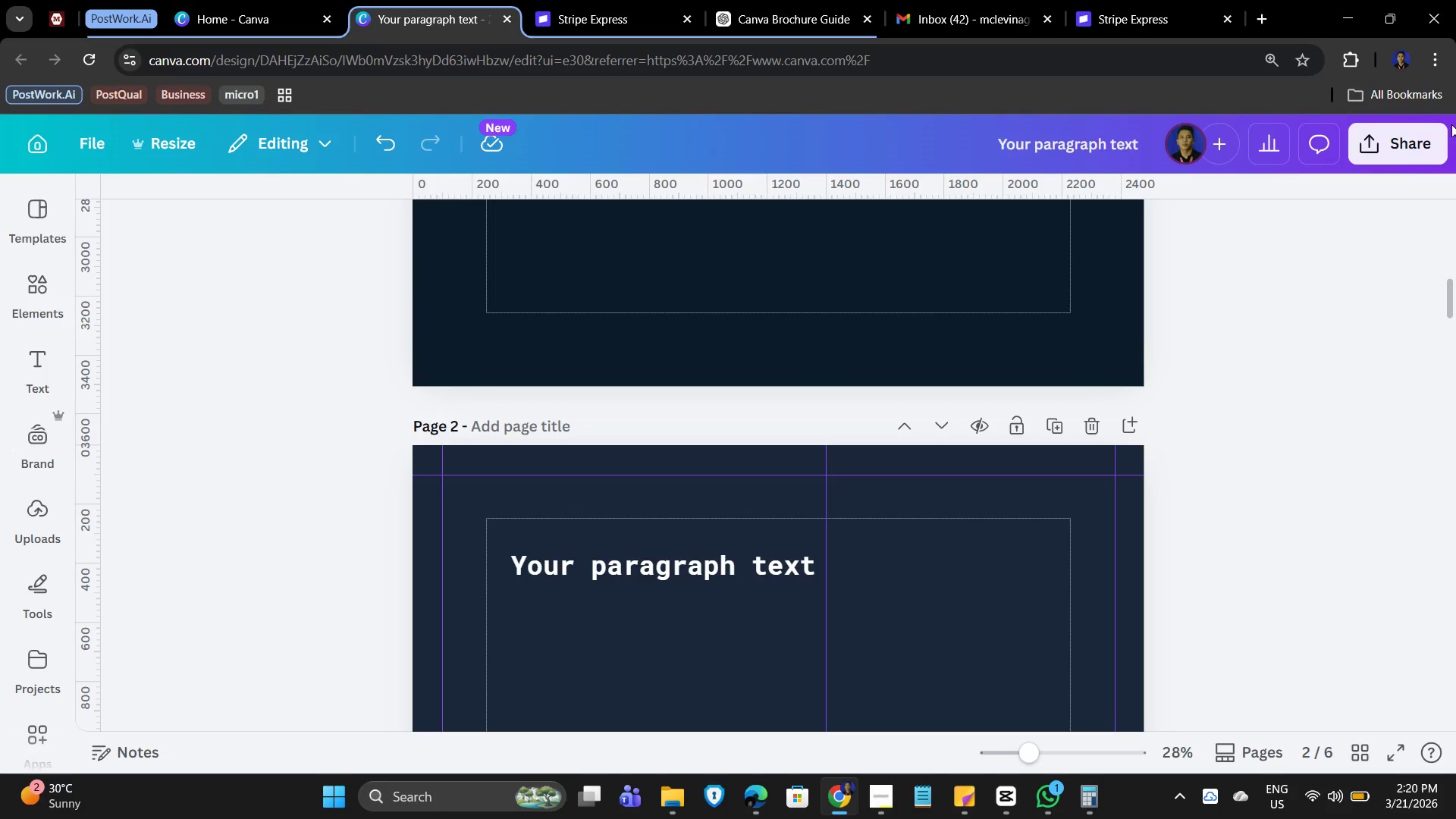 
wait(19.39)
 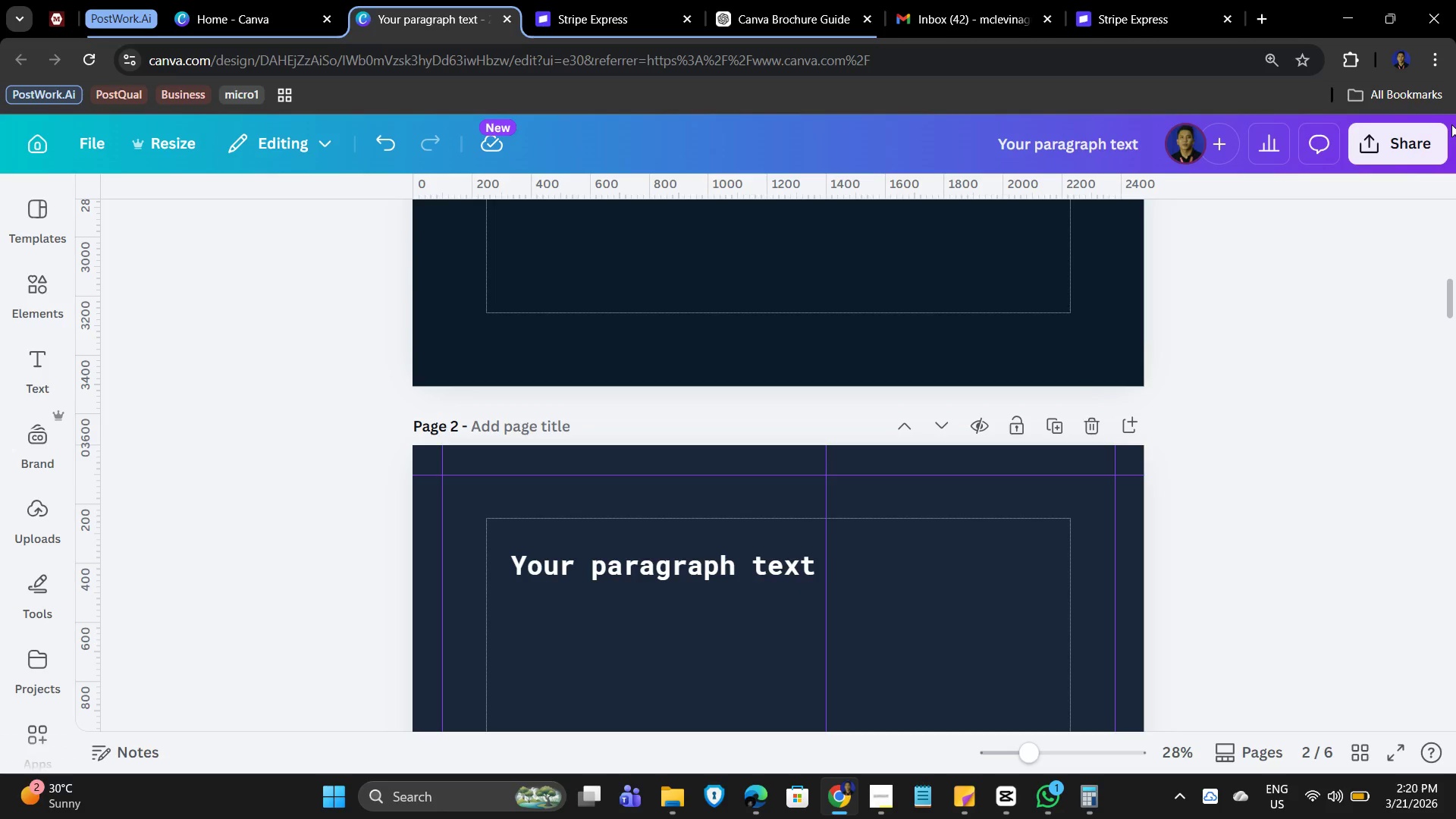 
mouse_move([893, 27])
 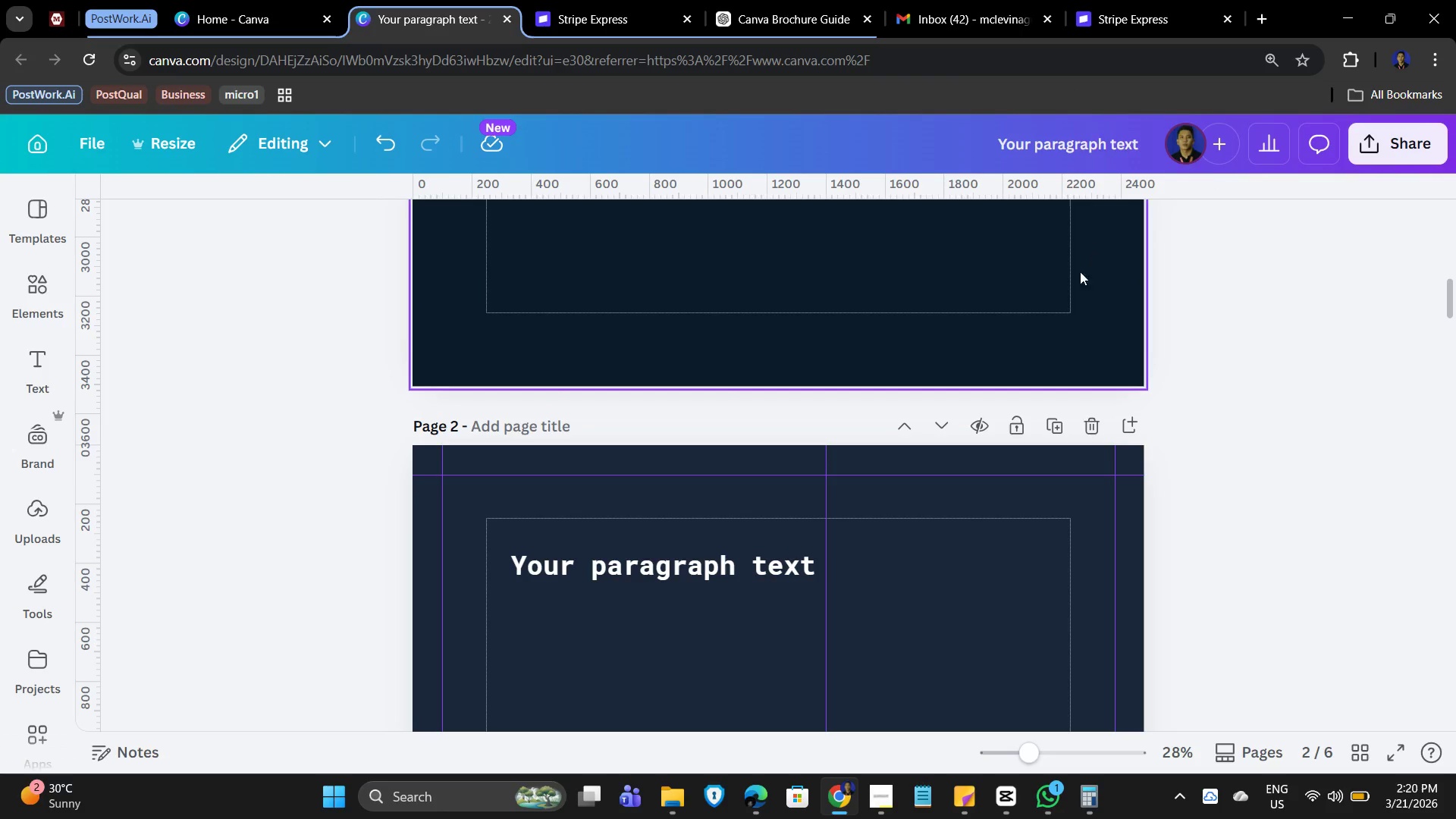 
scroll: coordinate [1014, 464], scroll_direction: down, amount: 2.0
 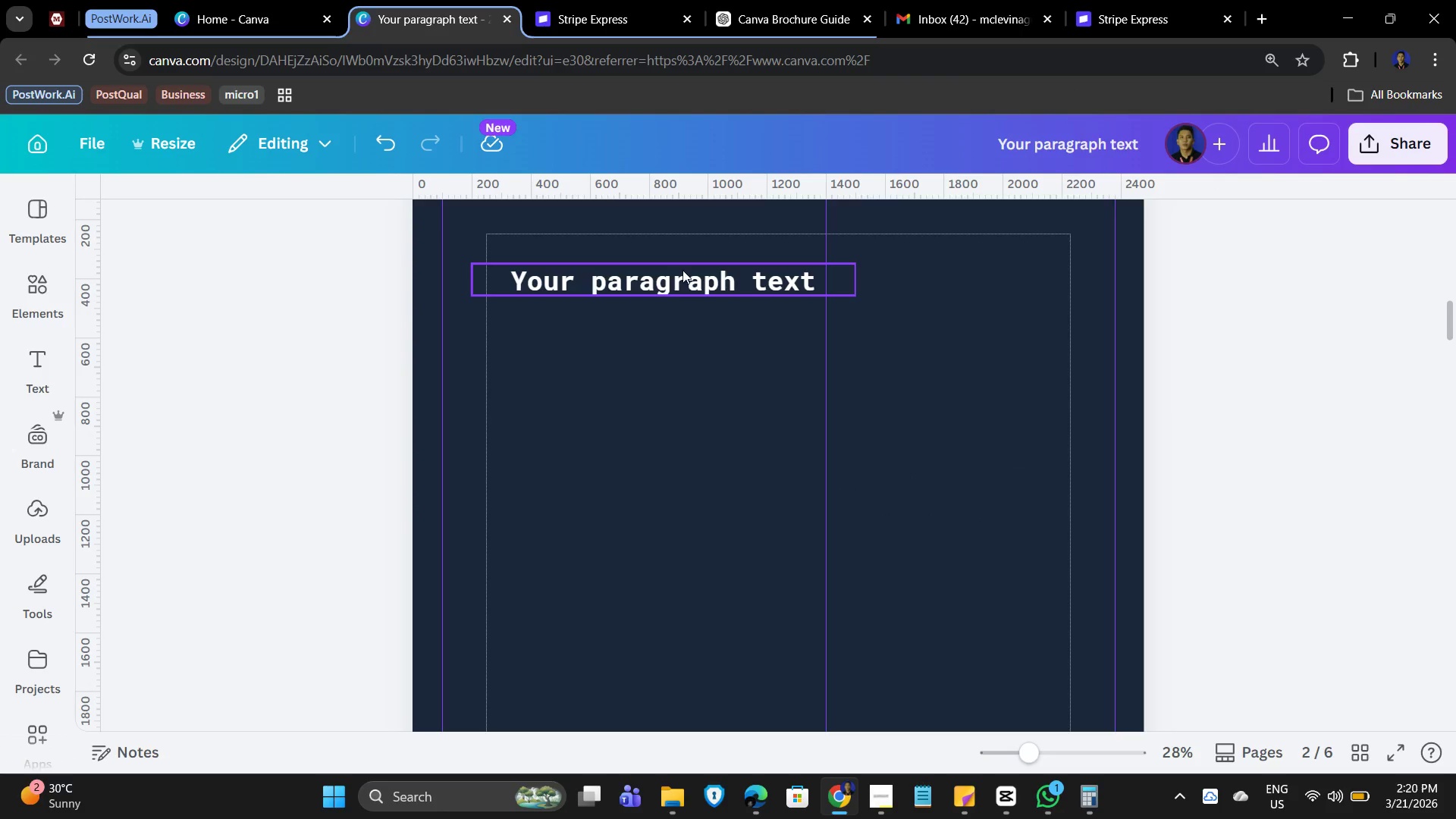 
double_click([681, 268])
 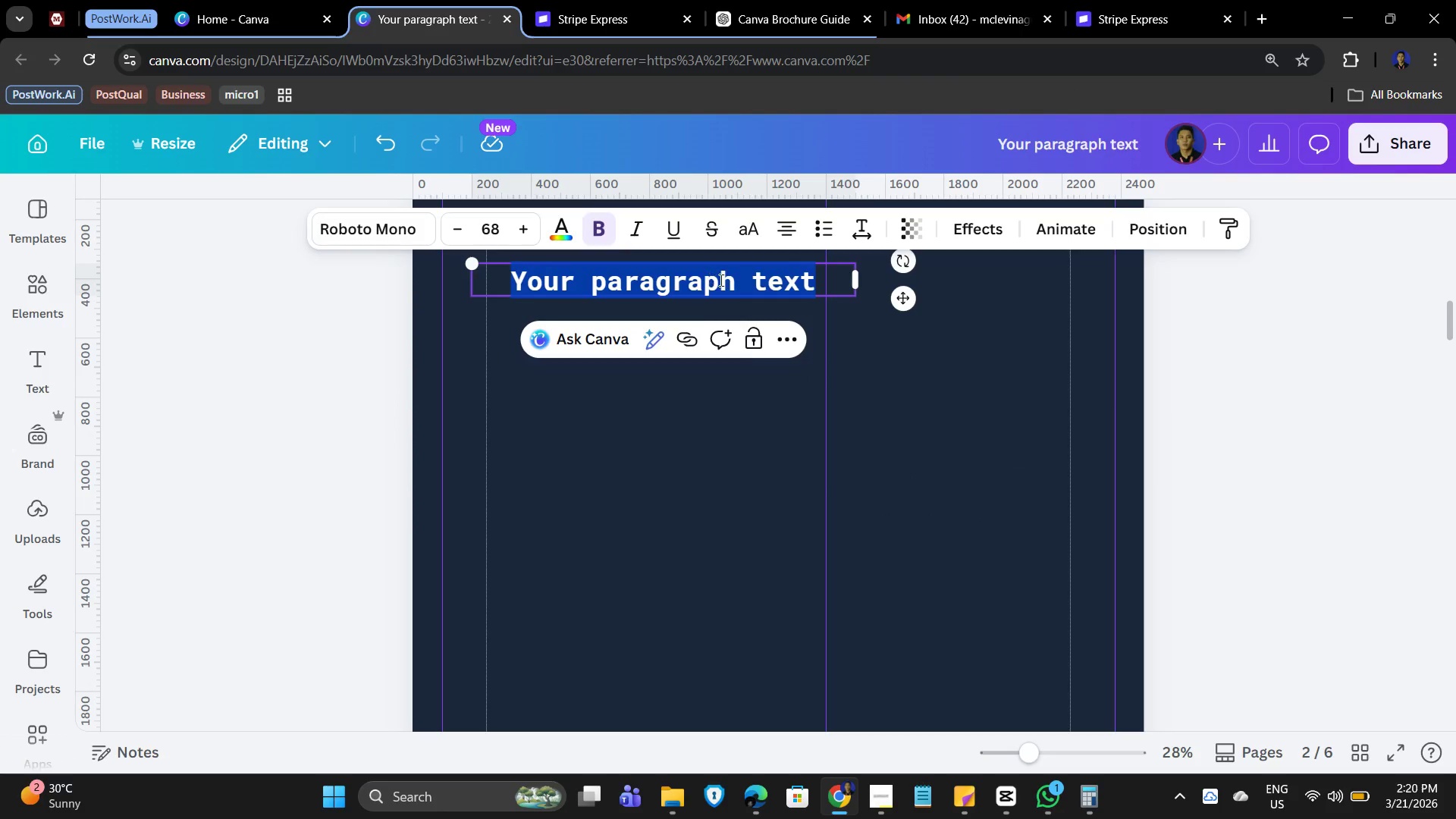 
triple_click([721, 280])
 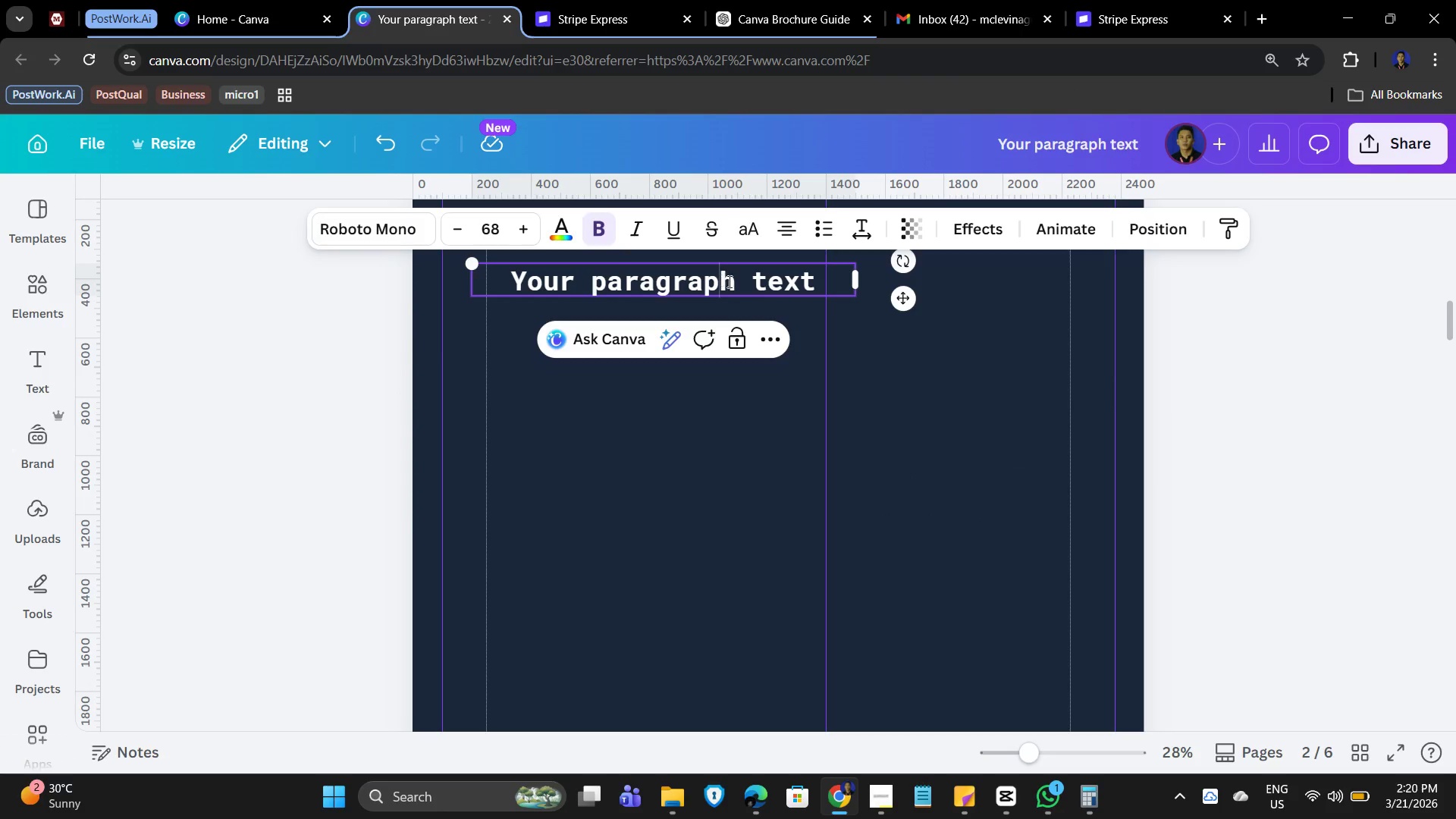 
triple_click([736, 282])
 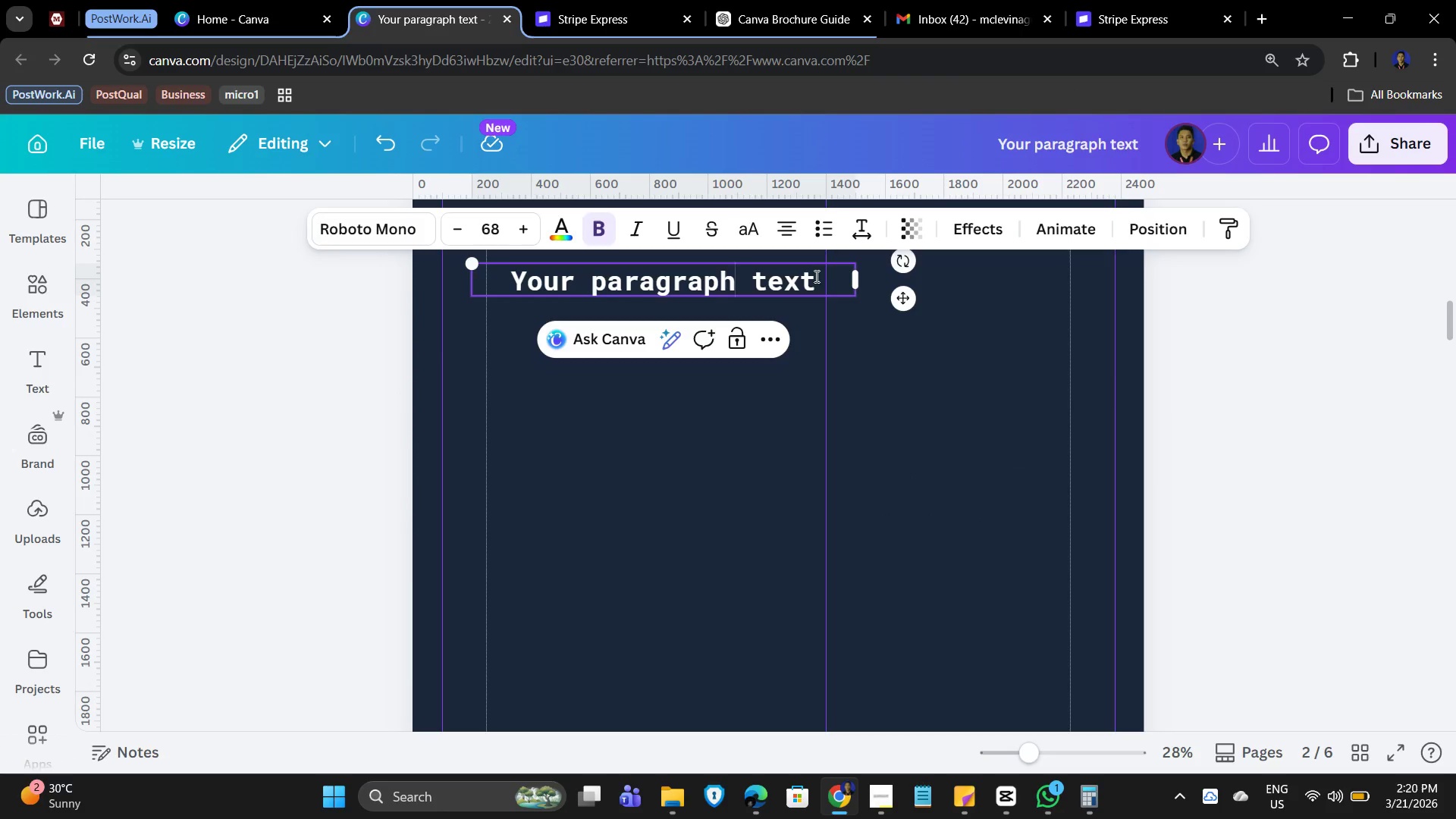 
left_click_drag(start_coordinate=[817, 281], to_coordinate=[505, 278])
 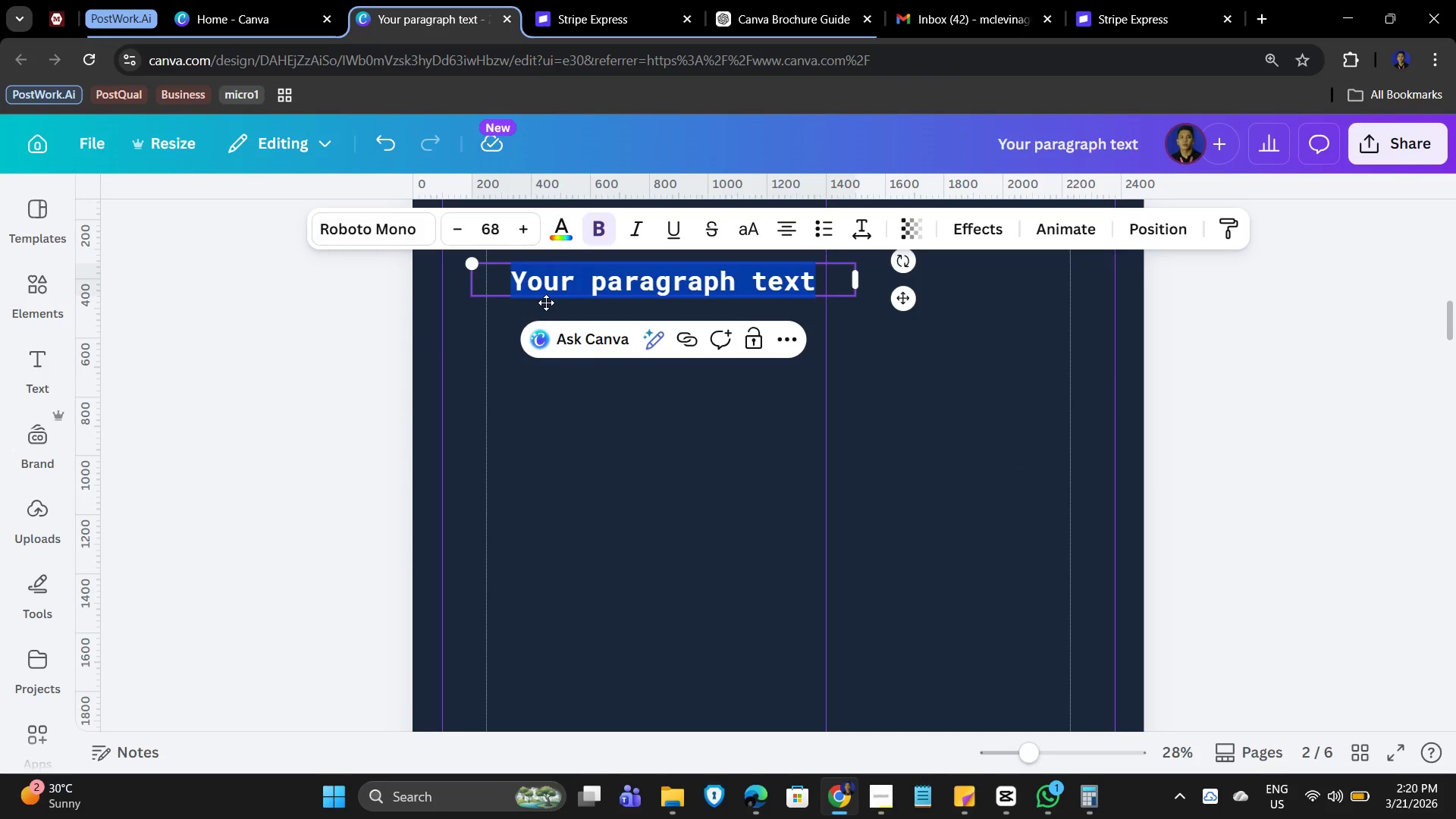 
type(h)
key(Backspace)
type(How to duplicate theme)
 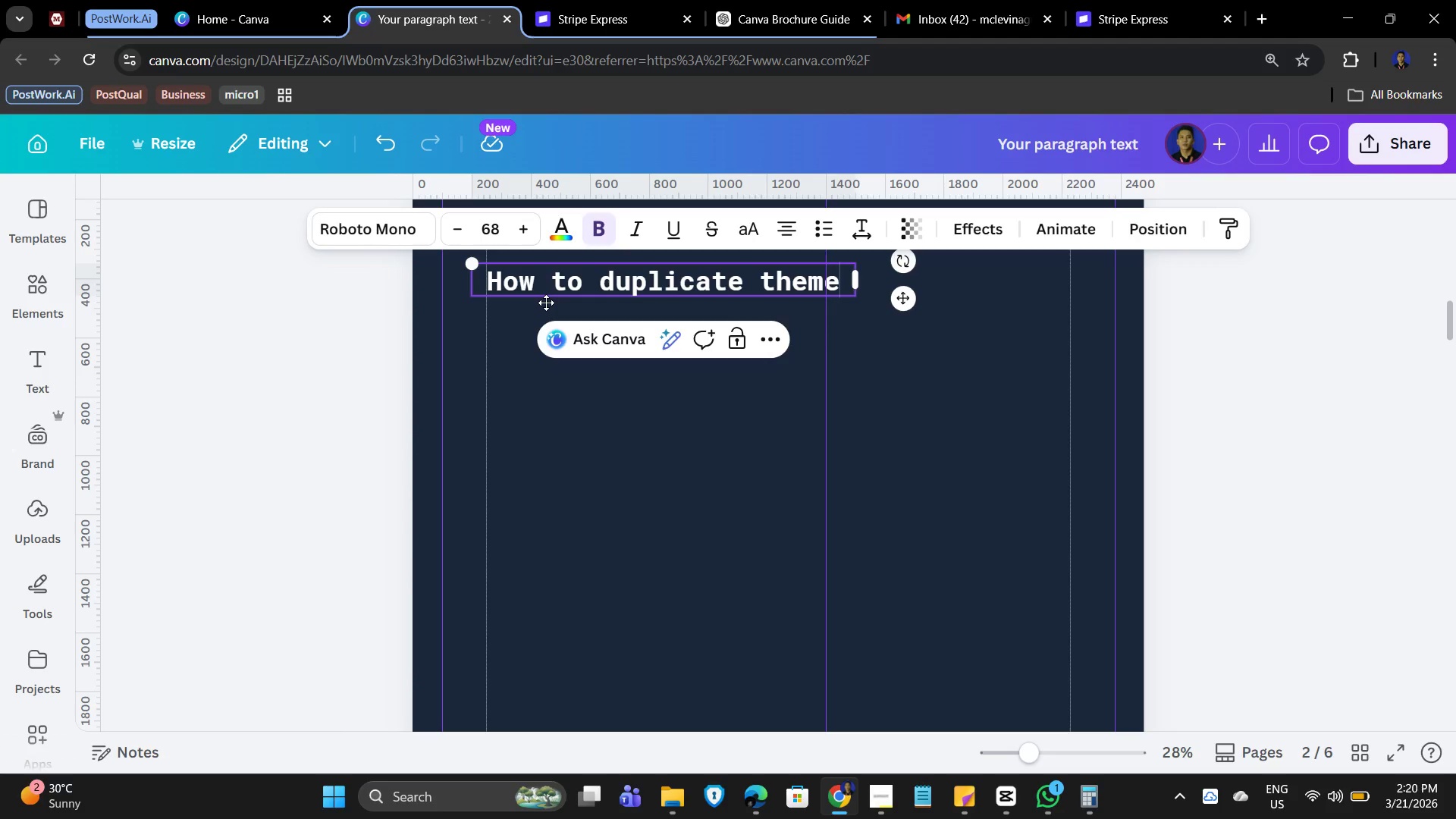 
left_click([657, 535])
 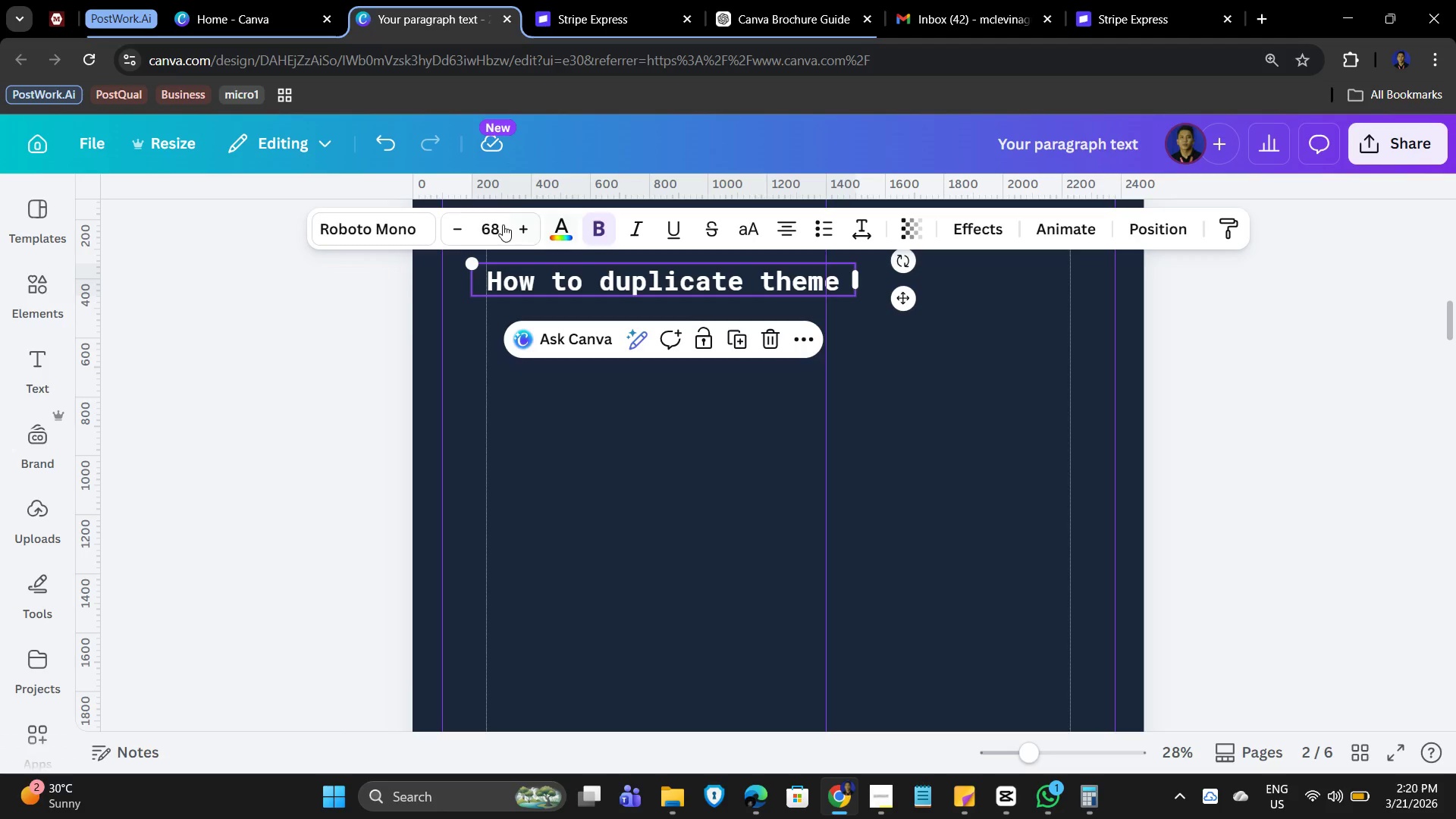 
scroll: coordinate [994, 306], scroll_direction: none, amount: 0.0
 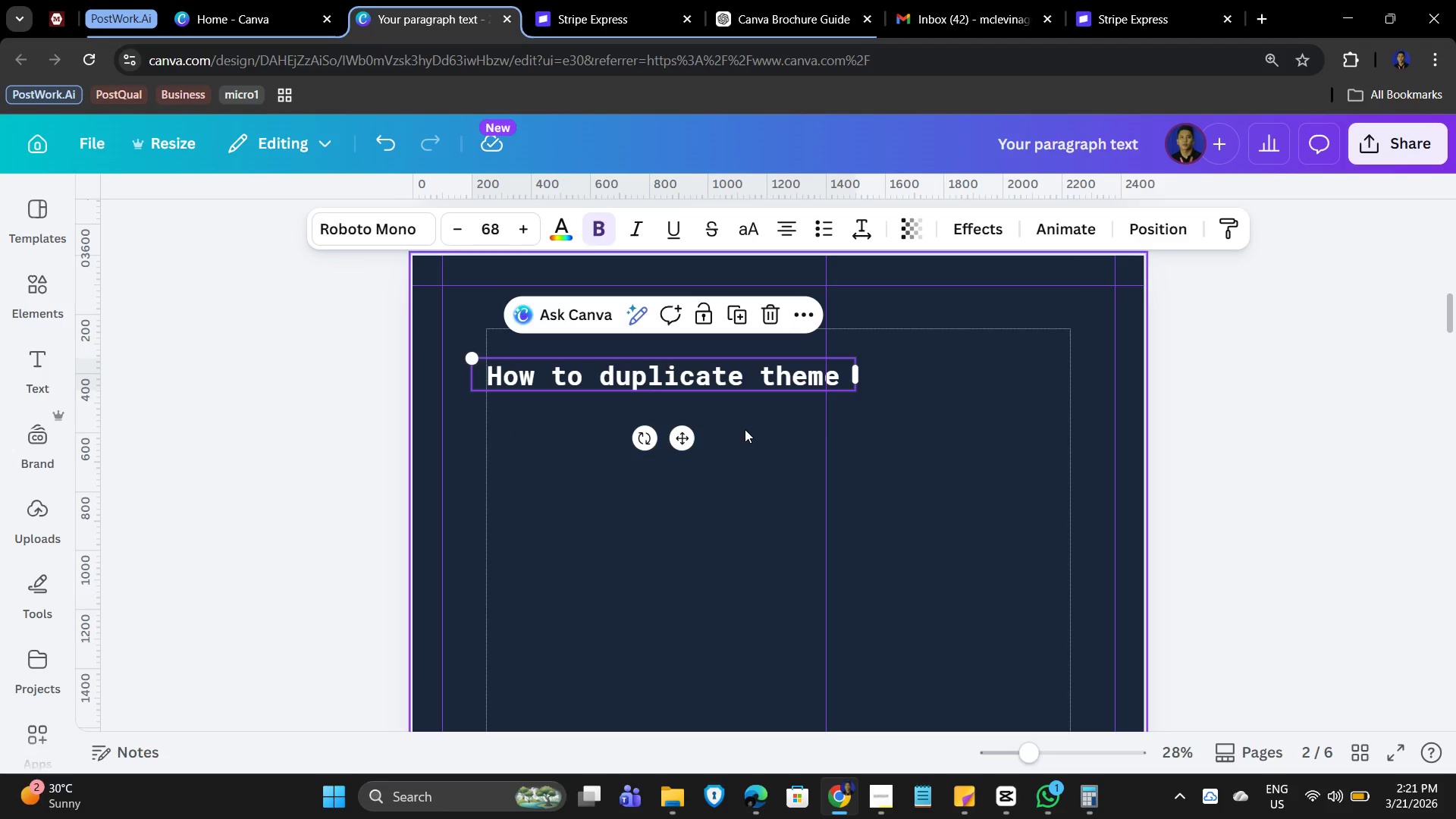 
left_click([736, 310])
 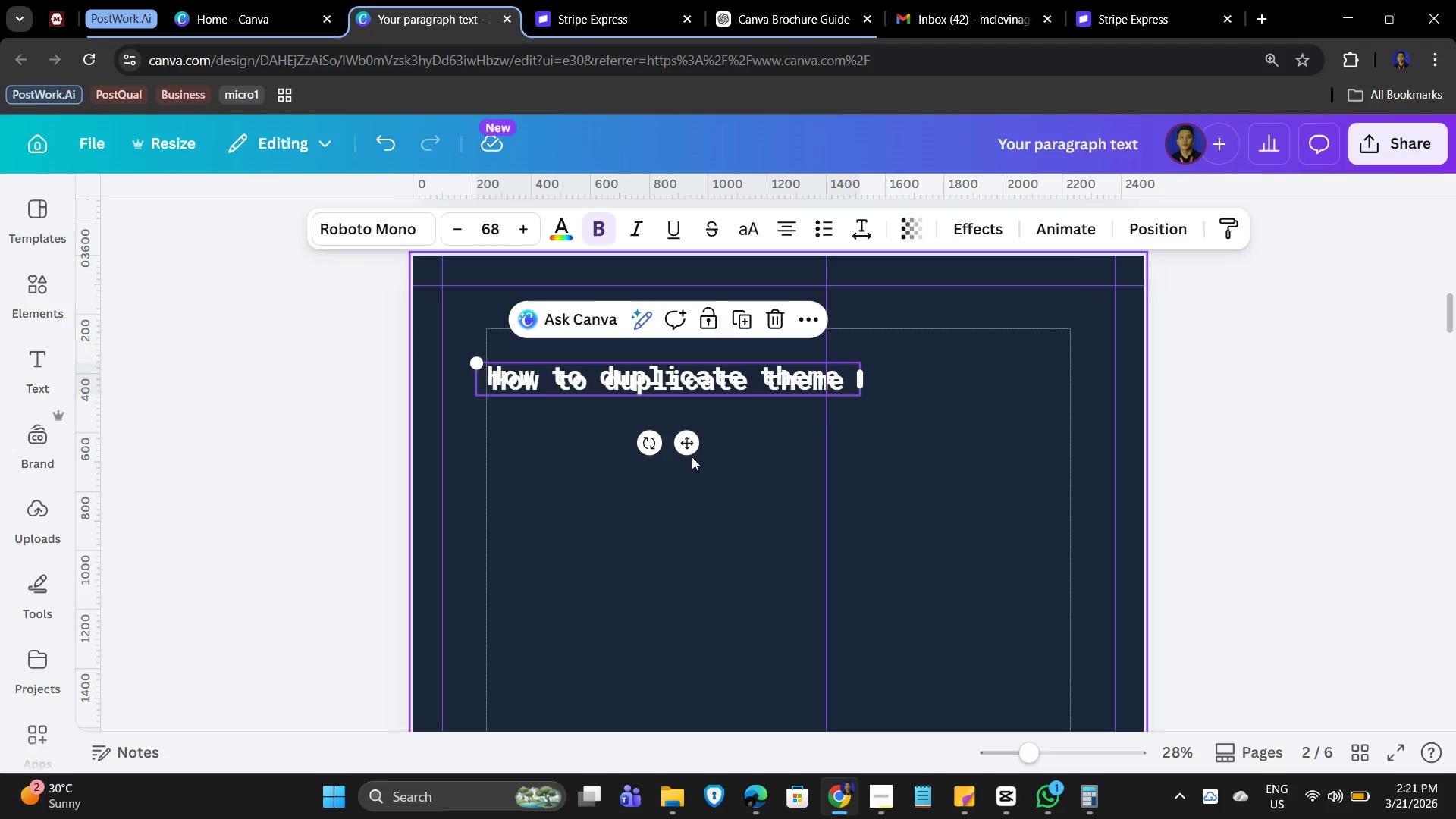 
left_click_drag(start_coordinate=[689, 443], to_coordinate=[682, 482])
 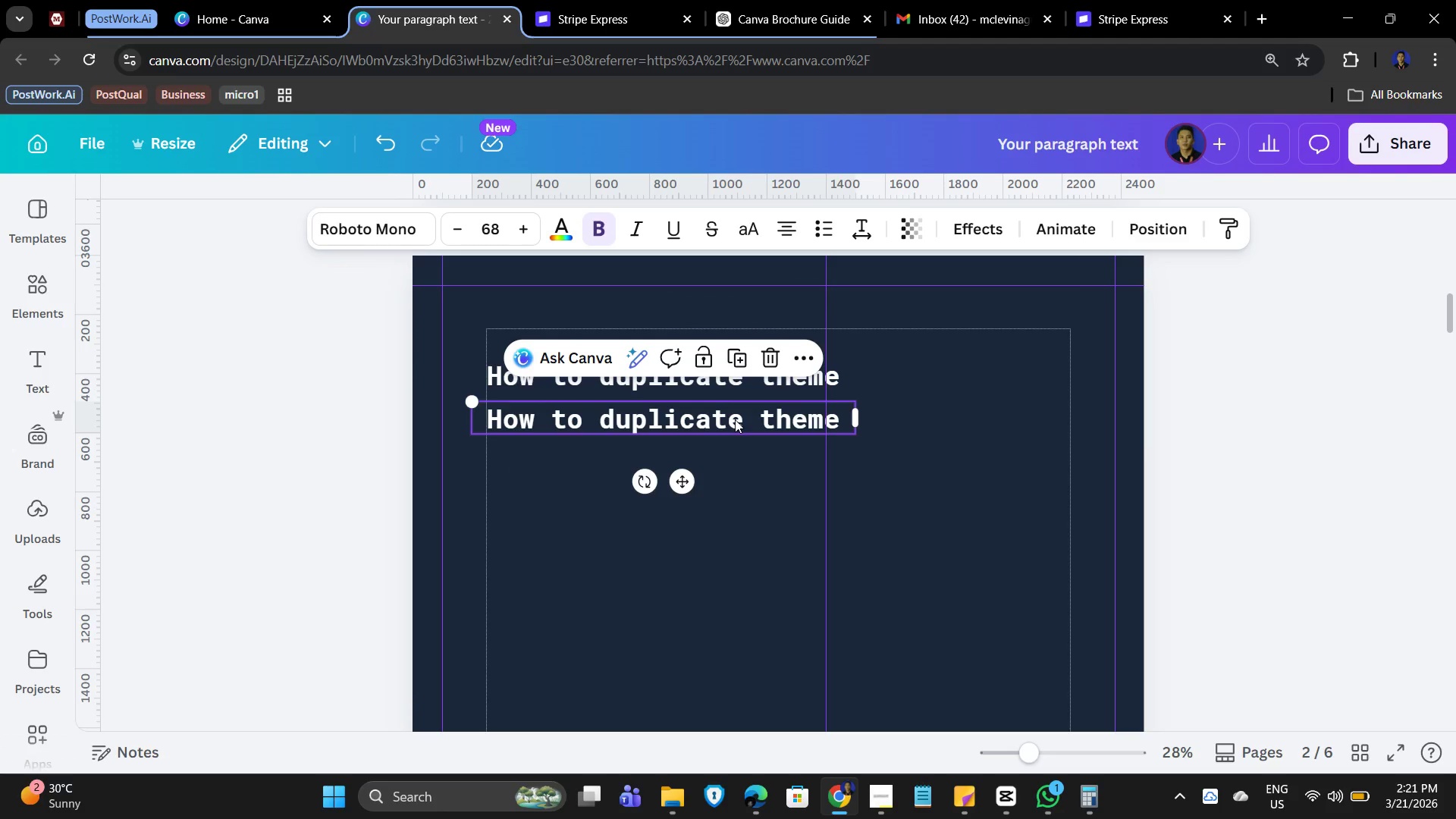 
double_click([735, 419])
 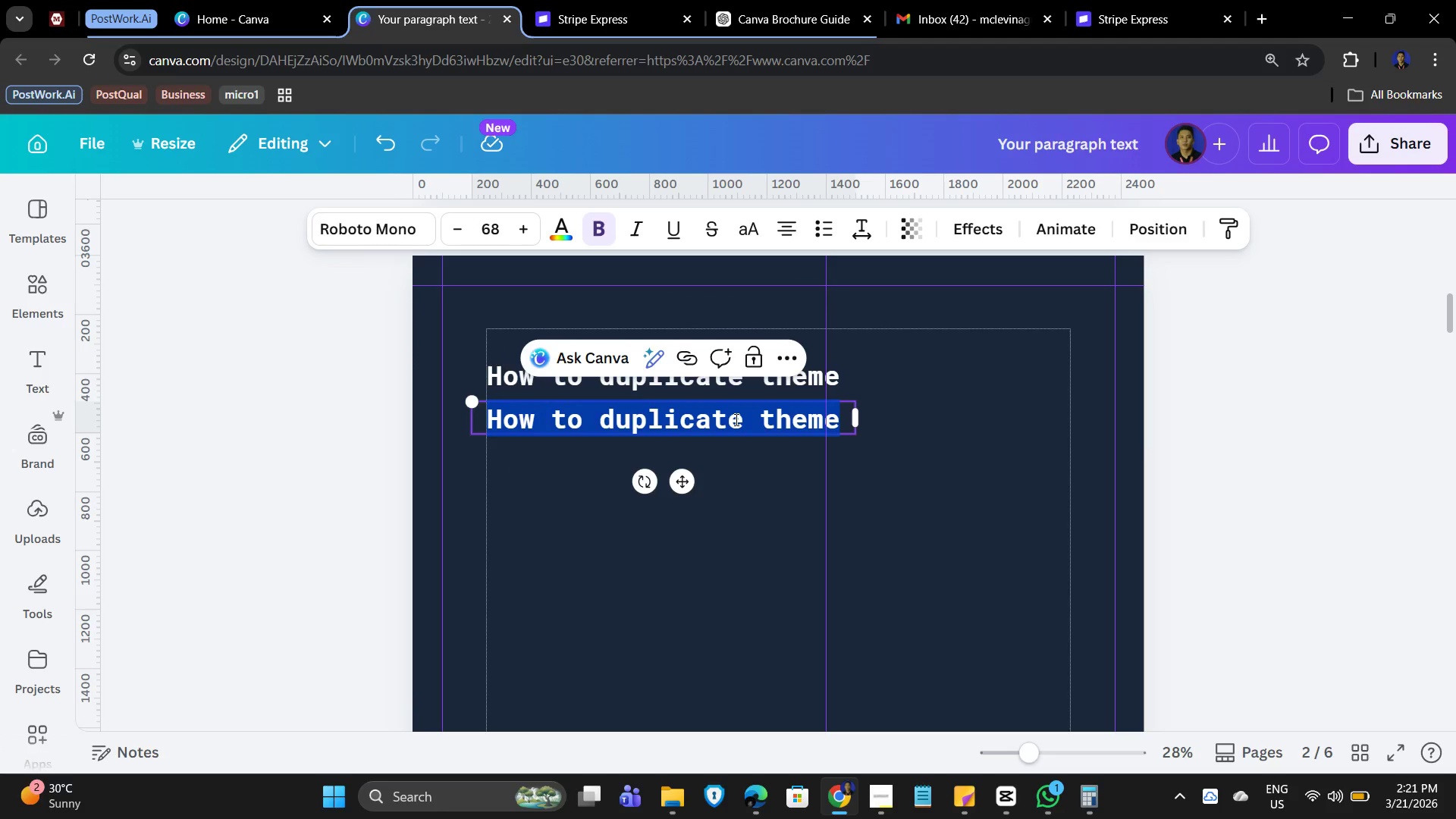 
type(when to)
key(Backspace)
key(Backspace)
key(Backspace)
key(Backspace)
key(Backspace)
key(Backspace)
key(Backspace)
key(Backspace)
type(When to update)
 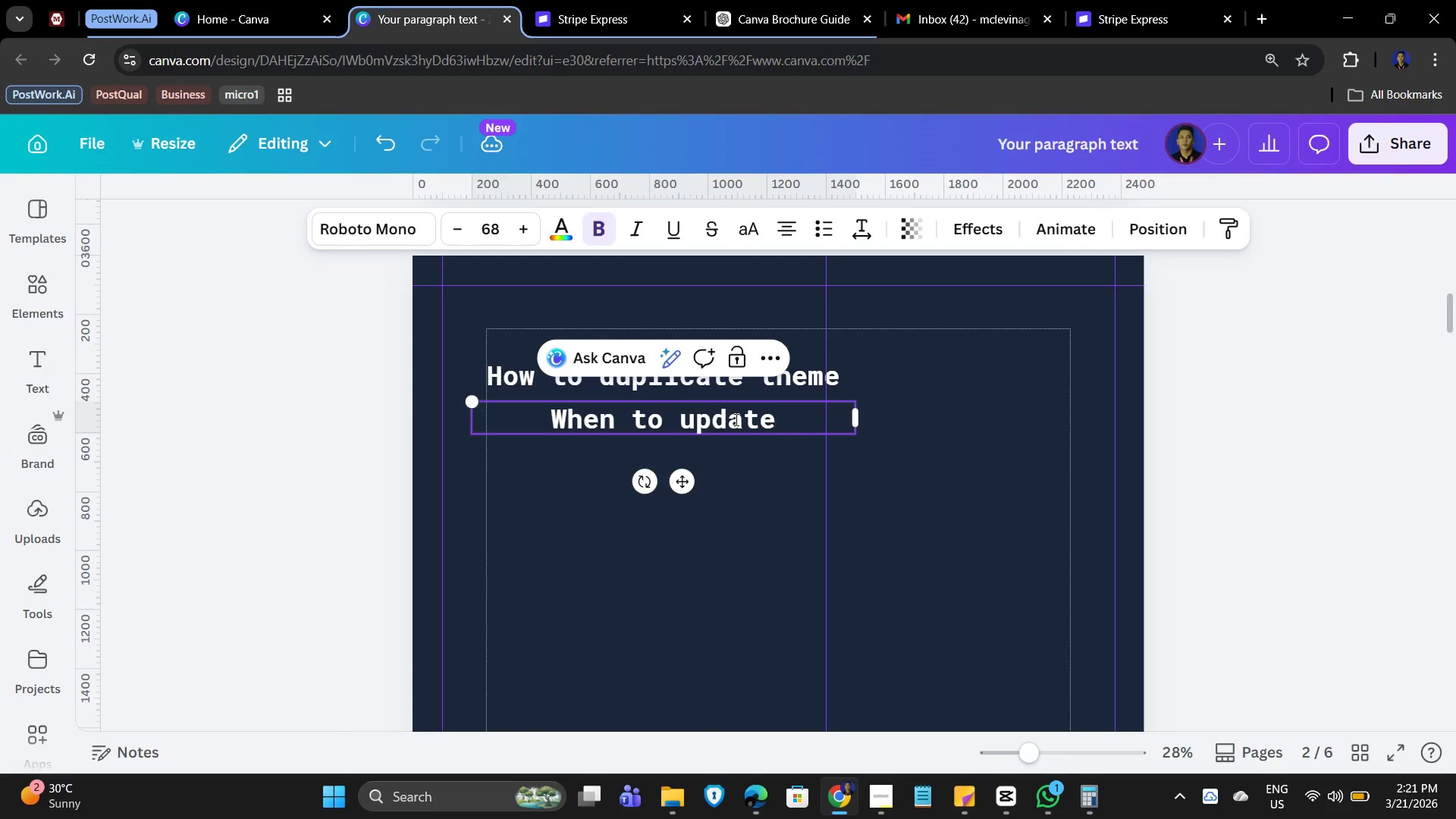 
left_click_drag(start_coordinate=[713, 511], to_coordinate=[719, 512])
 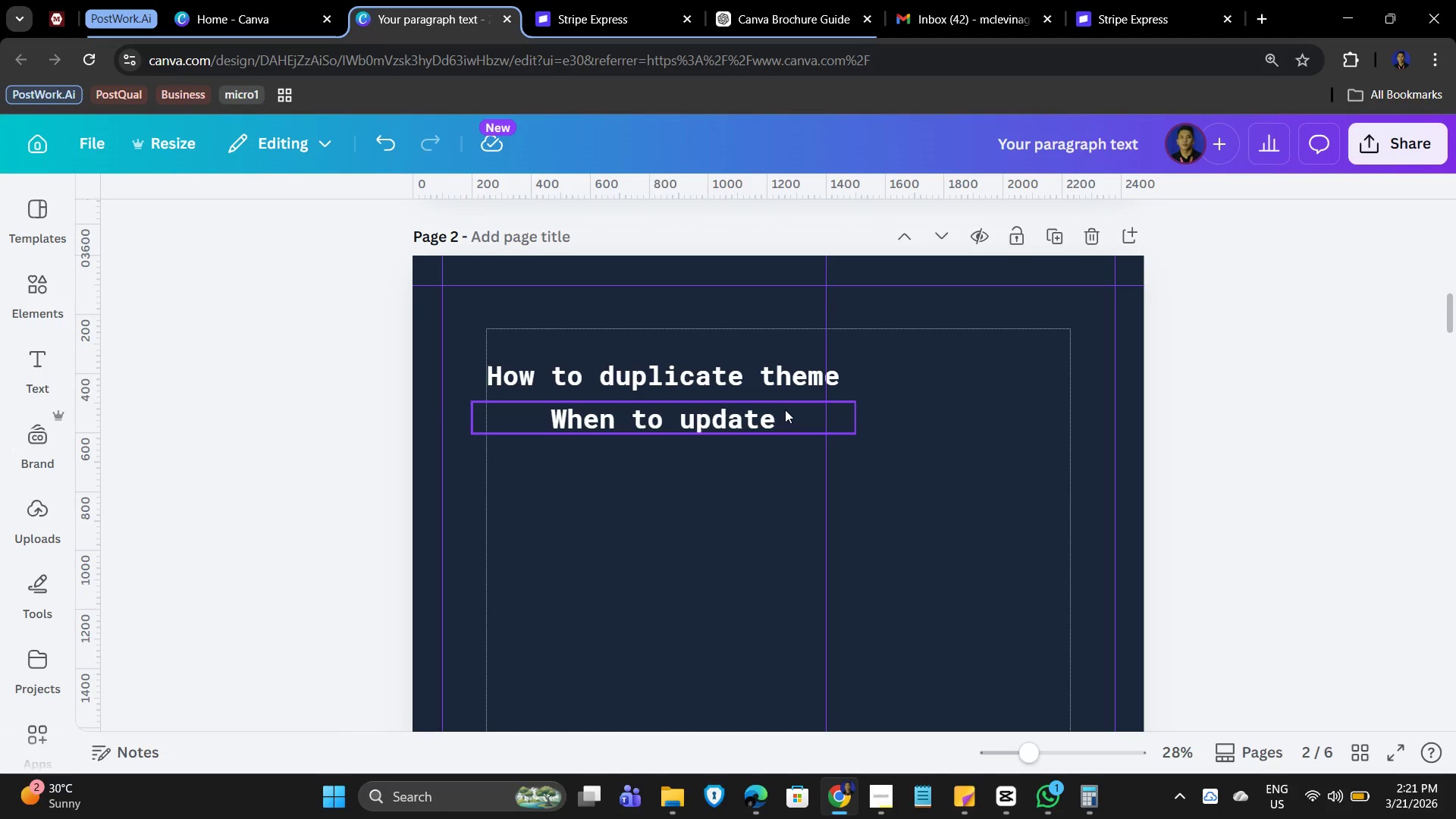 
double_click([785, 410])
 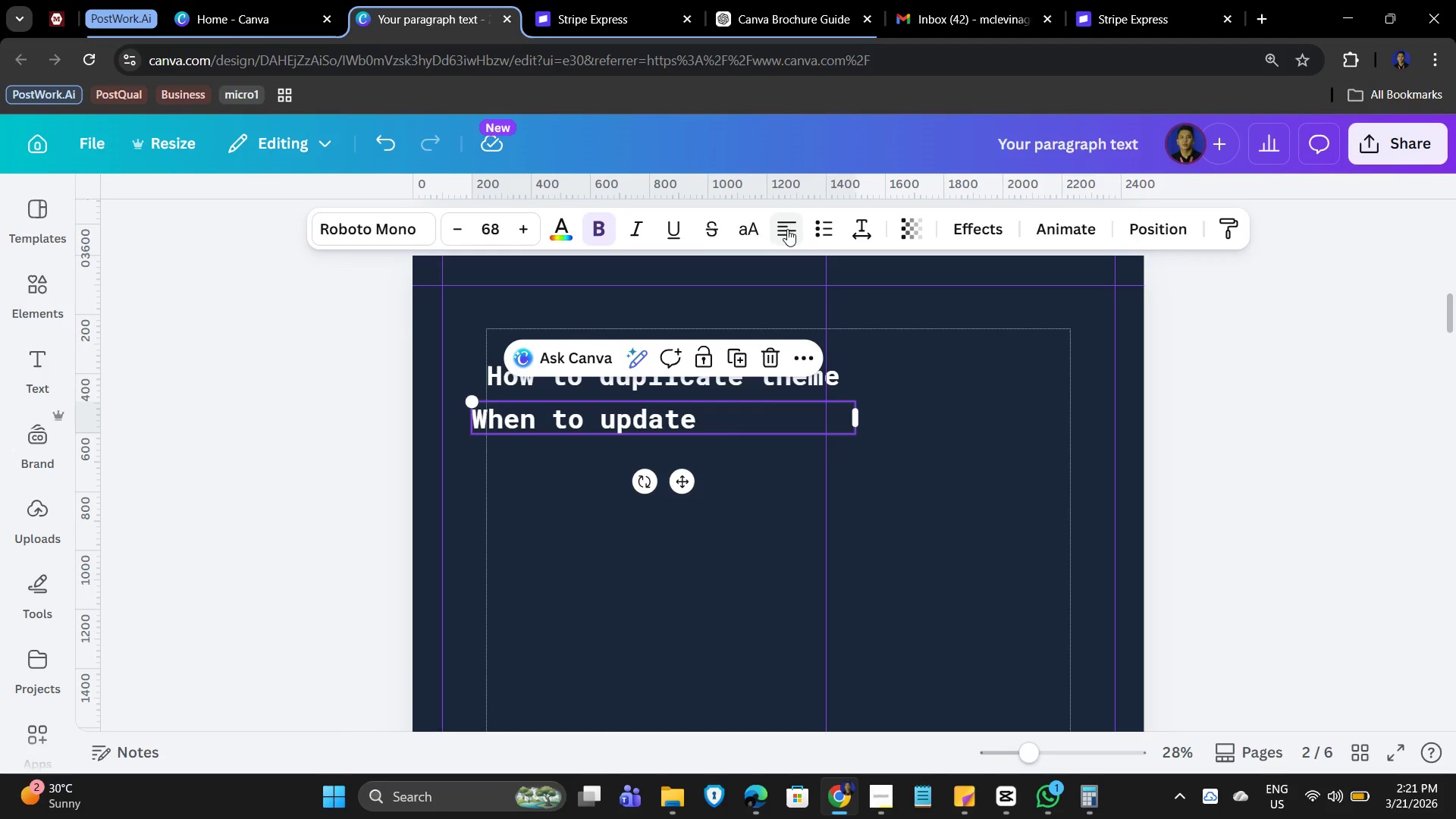 
left_click([977, 467])
 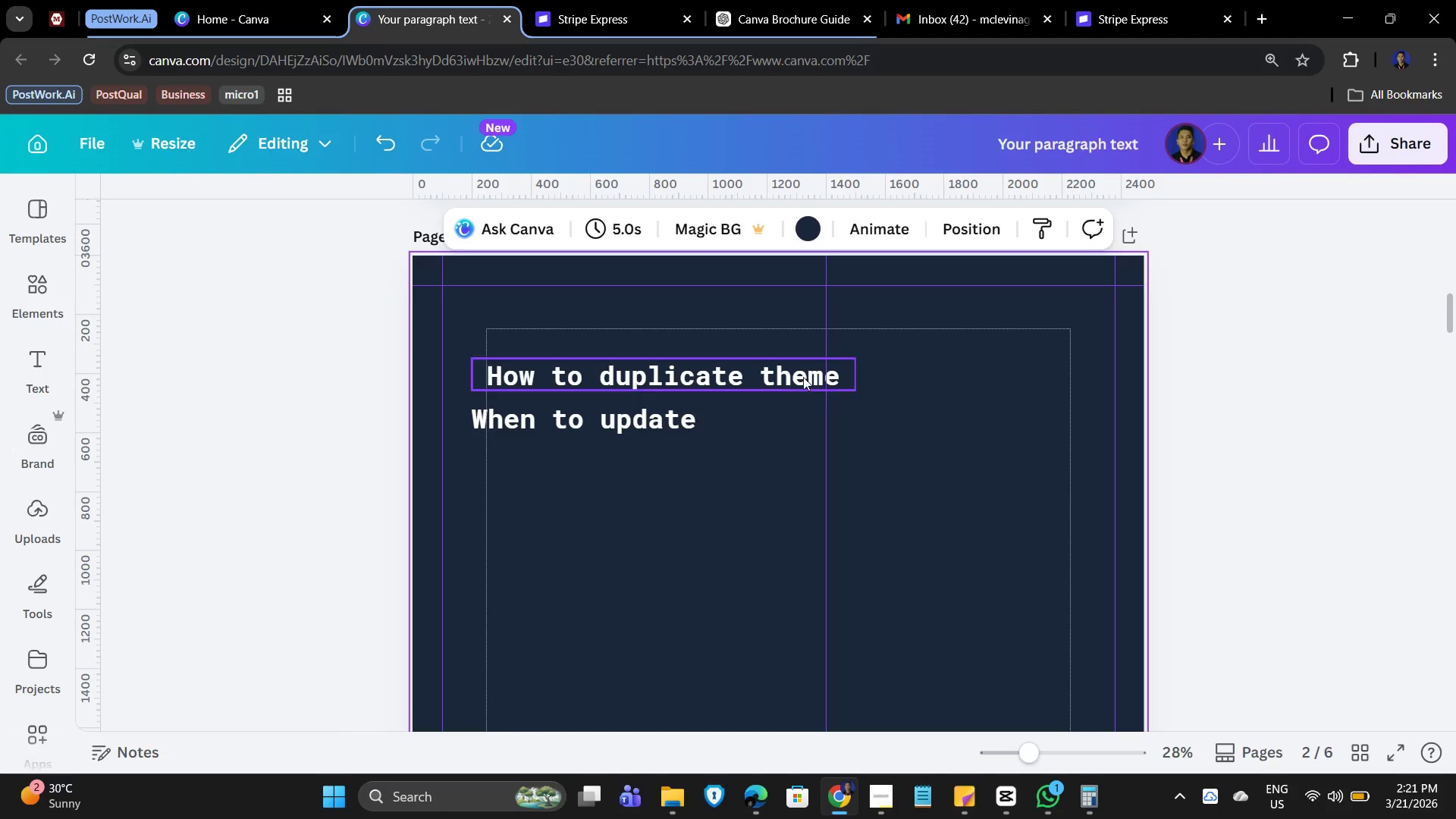 
left_click([794, 376])
 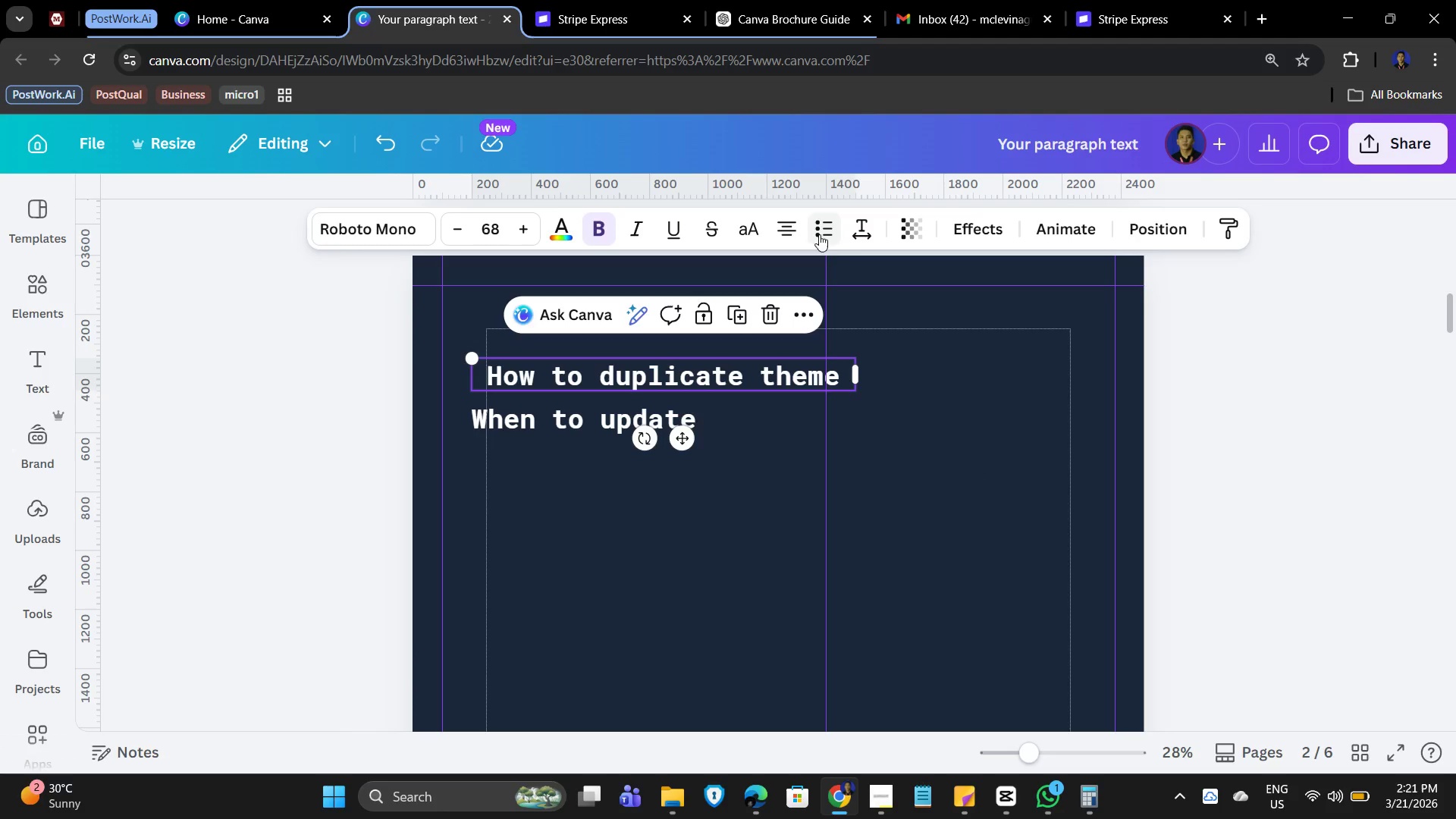 
left_click([783, 220])
 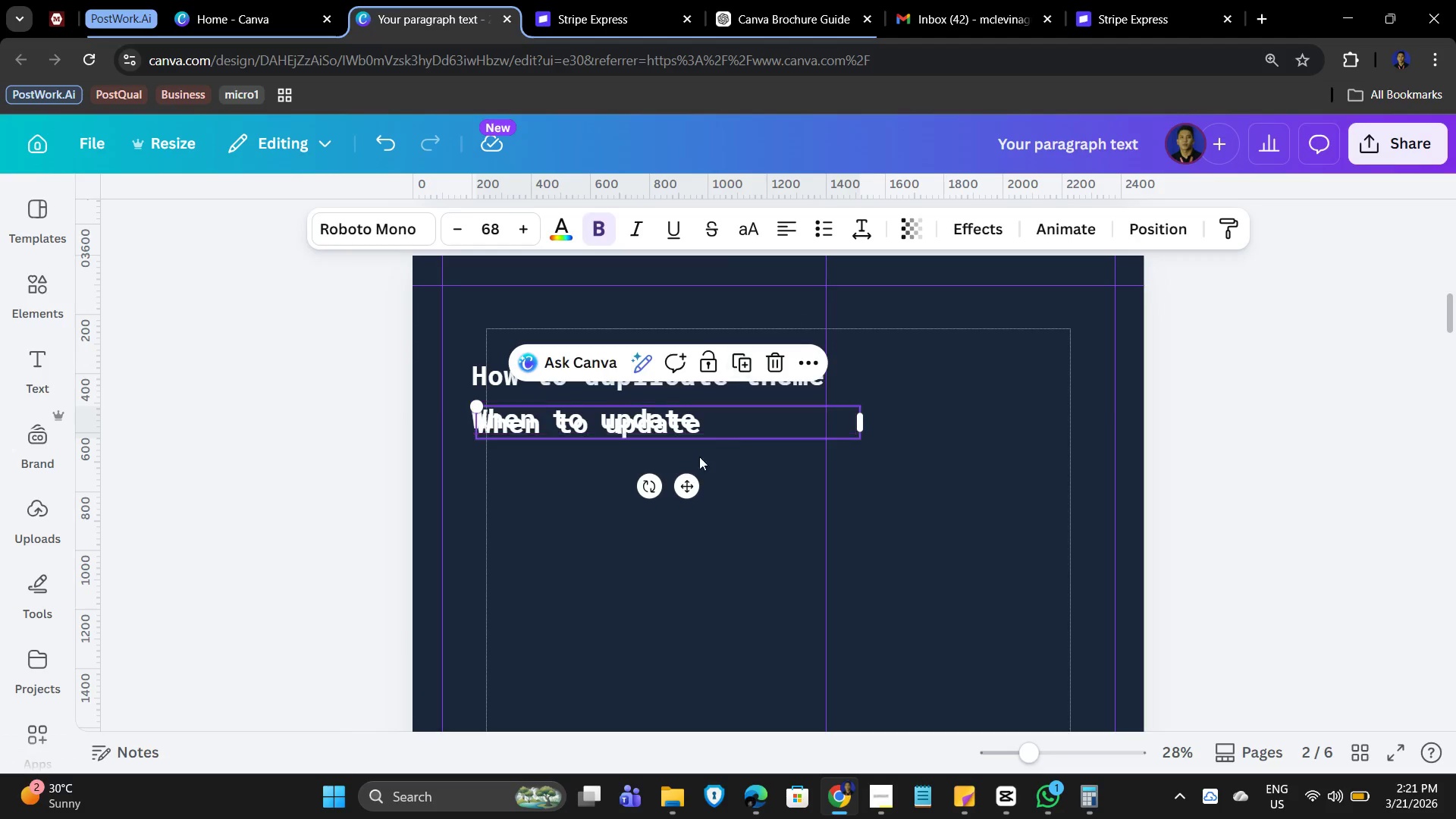 
left_click_drag(start_coordinate=[687, 486], to_coordinate=[680, 526])
 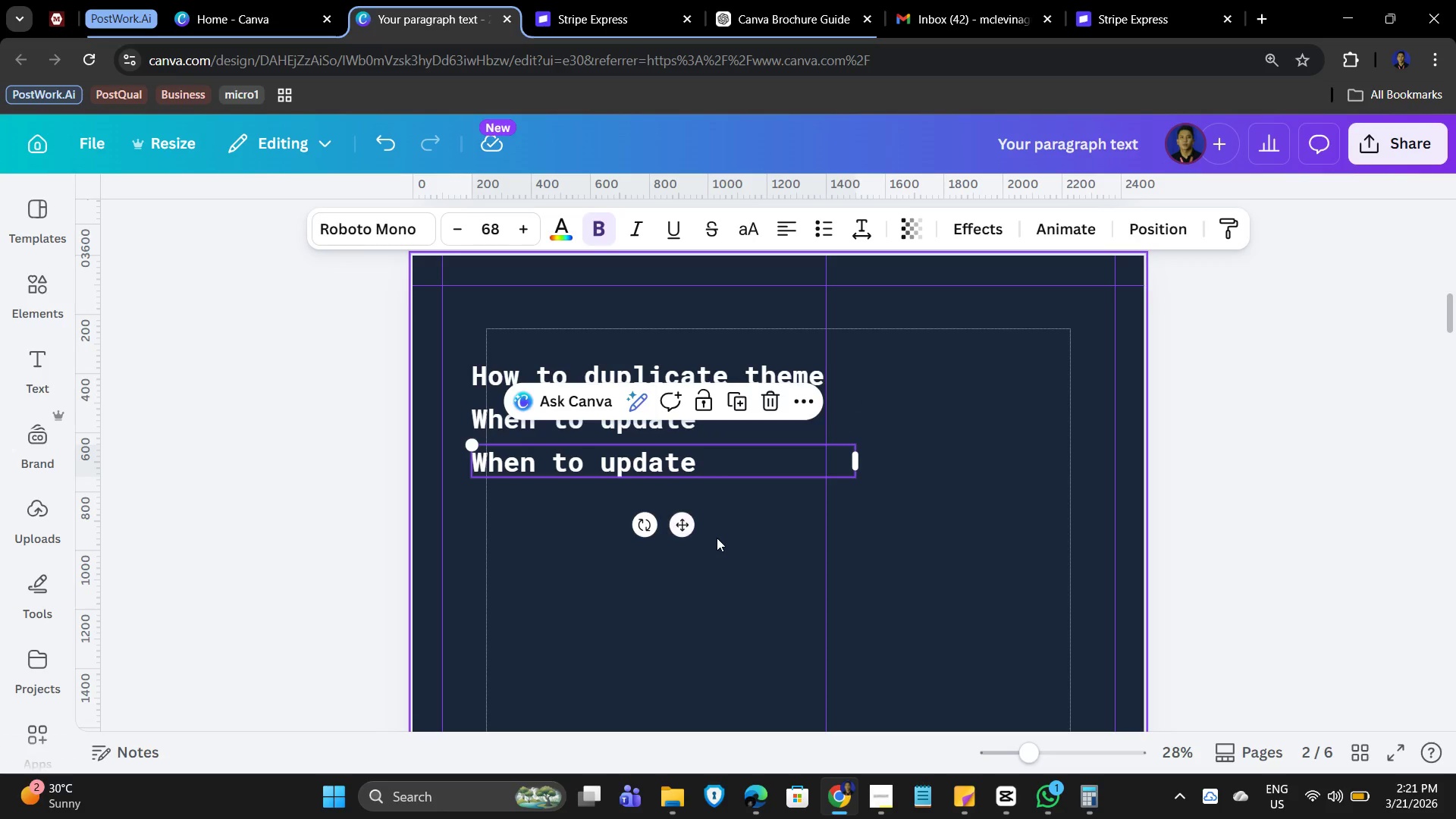 
left_click([717, 538])
 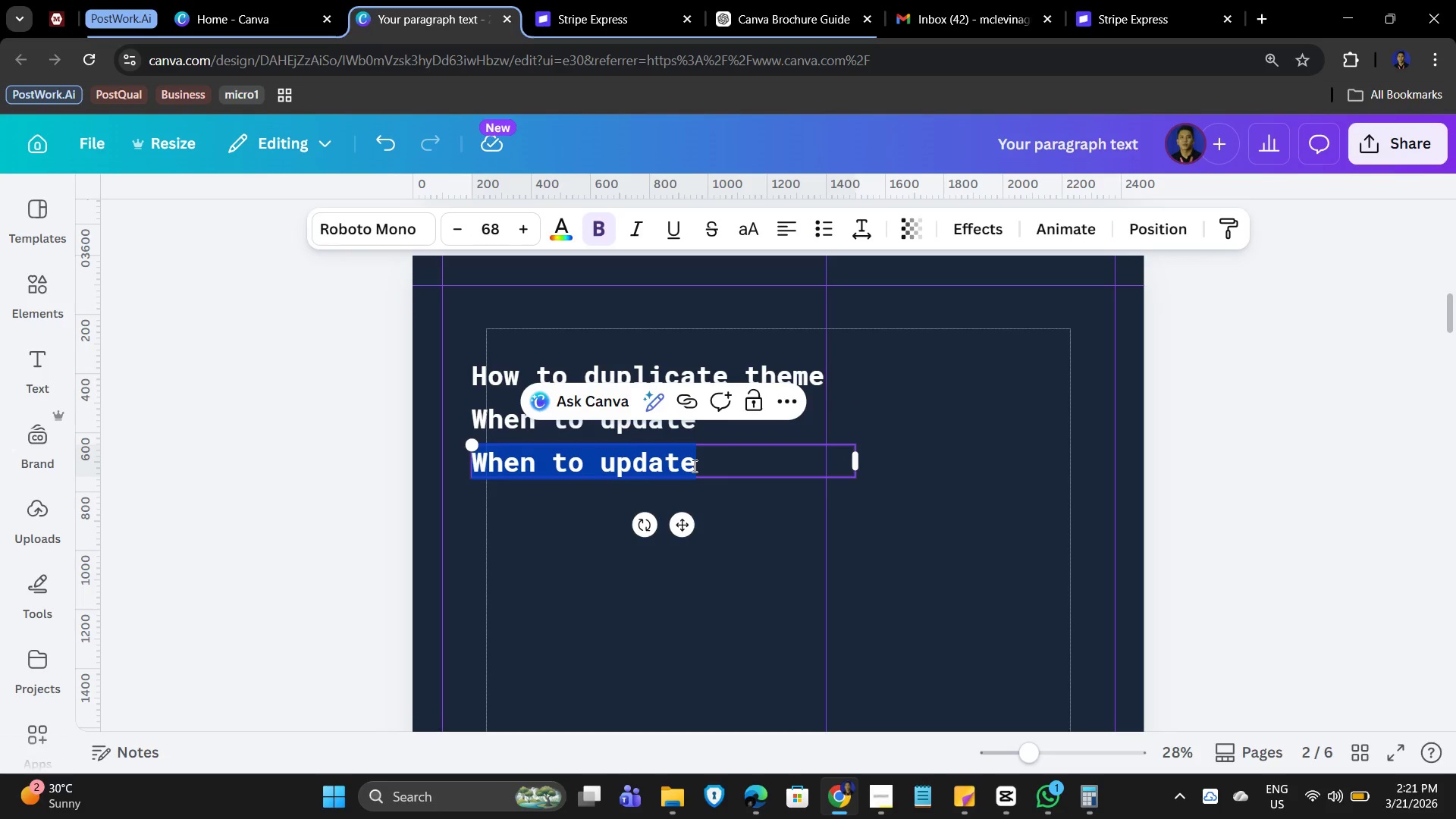 
type(Backup pracc)
key(Backspace)
type(tices)
 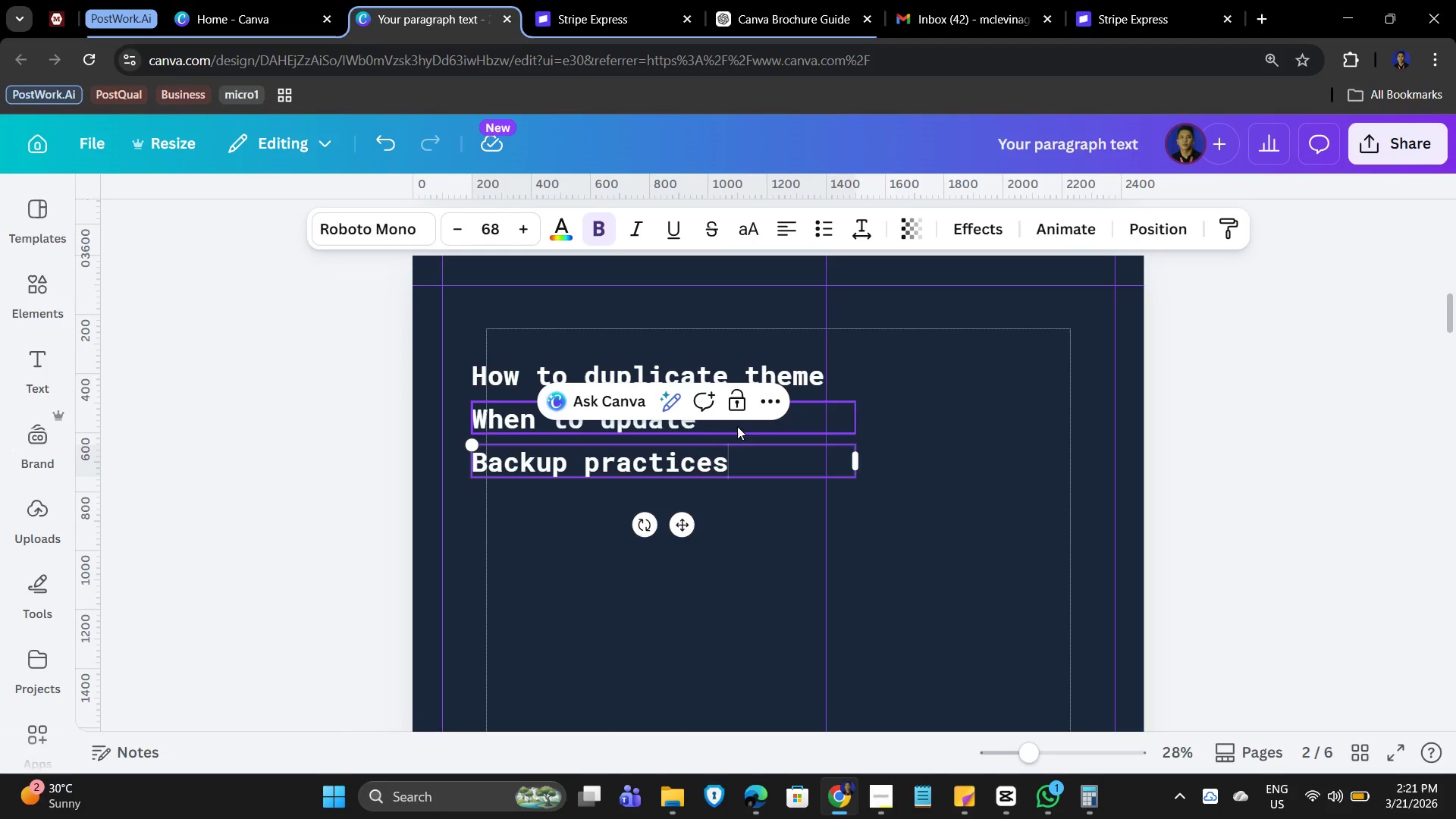 
left_click_drag(start_coordinate=[705, 612], to_coordinate=[711, 611])
 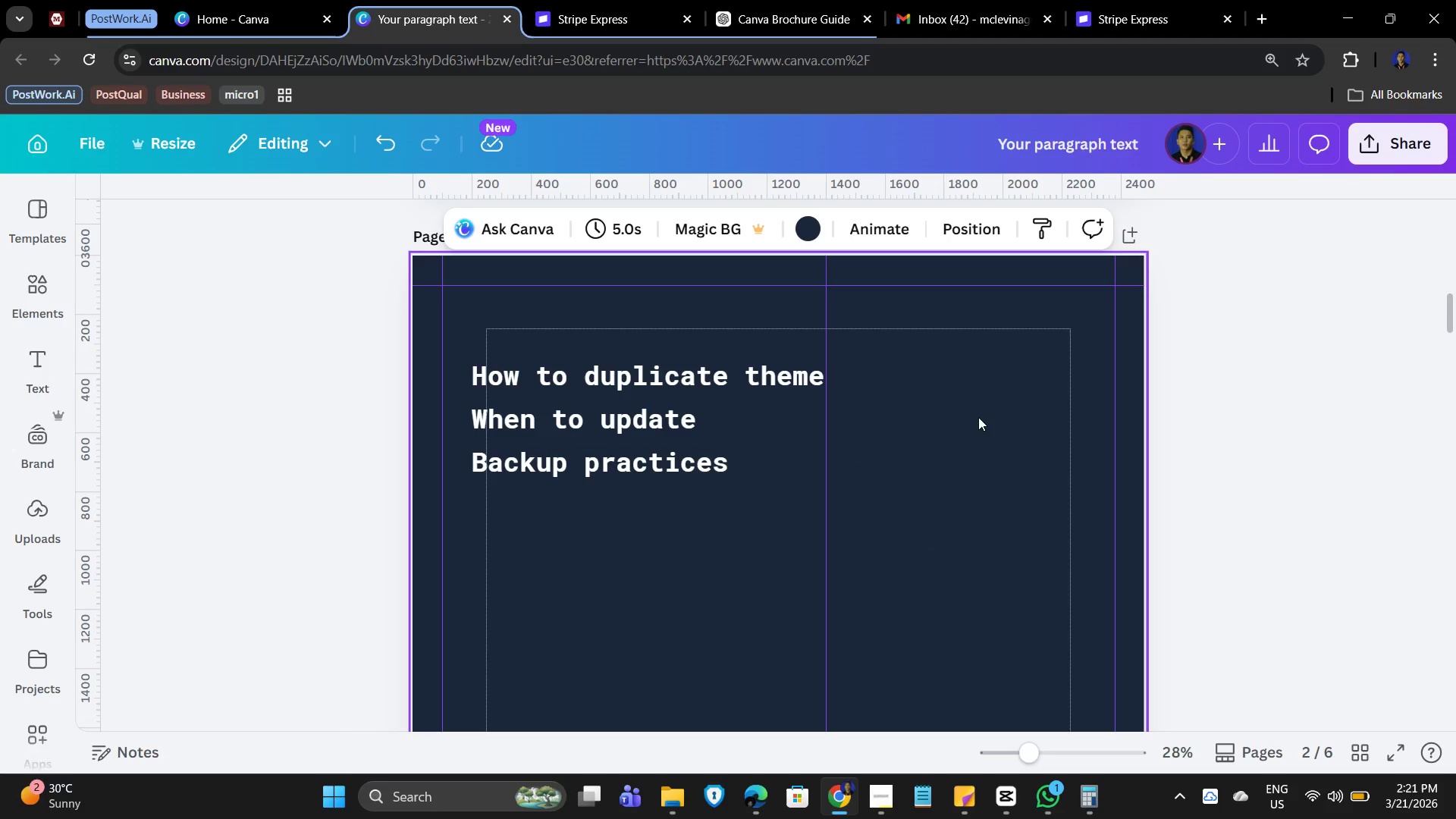 
scroll: coordinate [905, 582], scroll_direction: none, amount: 0.0
 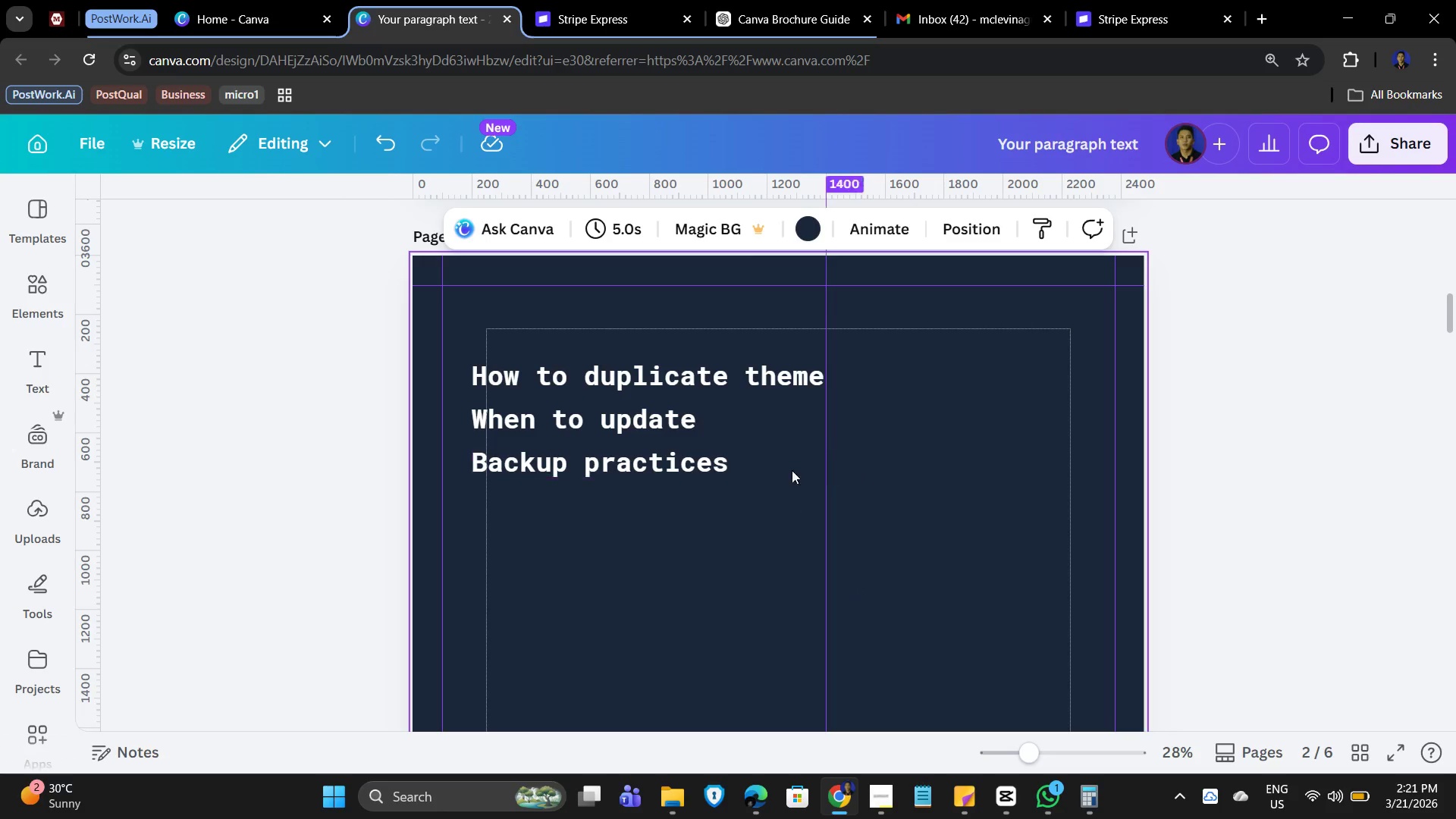 
left_click([647, 562])
 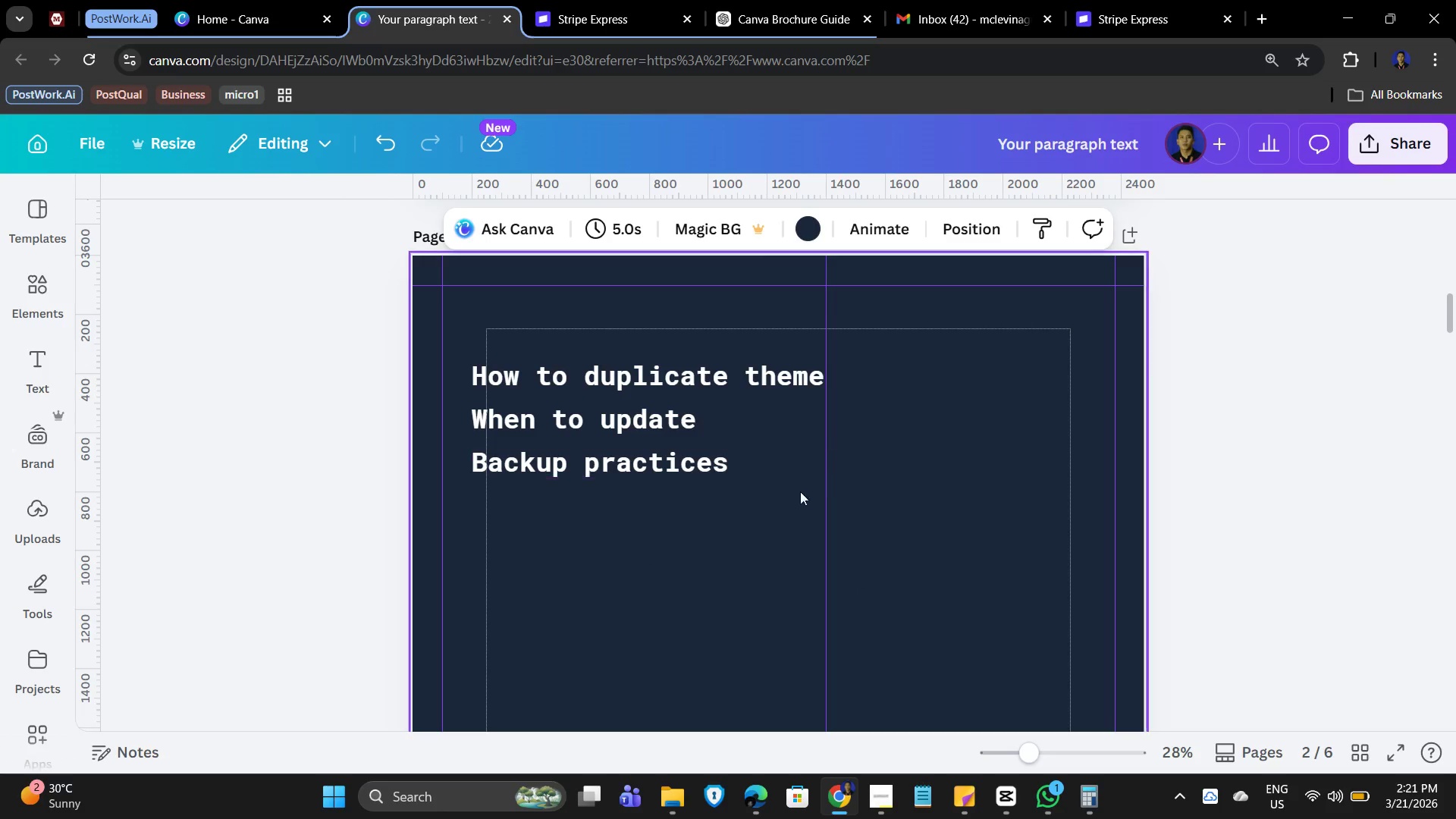 
left_click([1013, 519])
 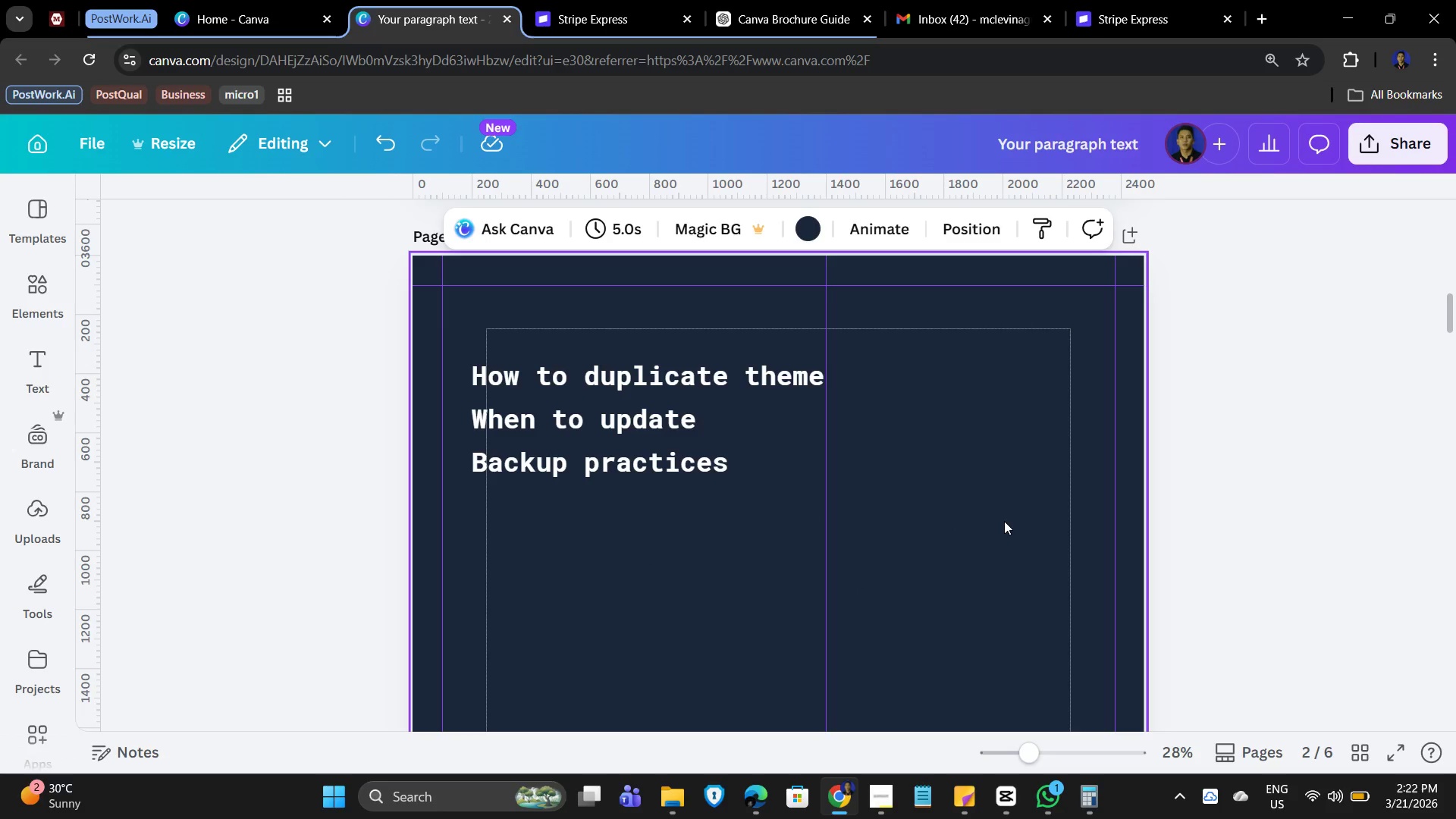 
left_click([610, 376])
 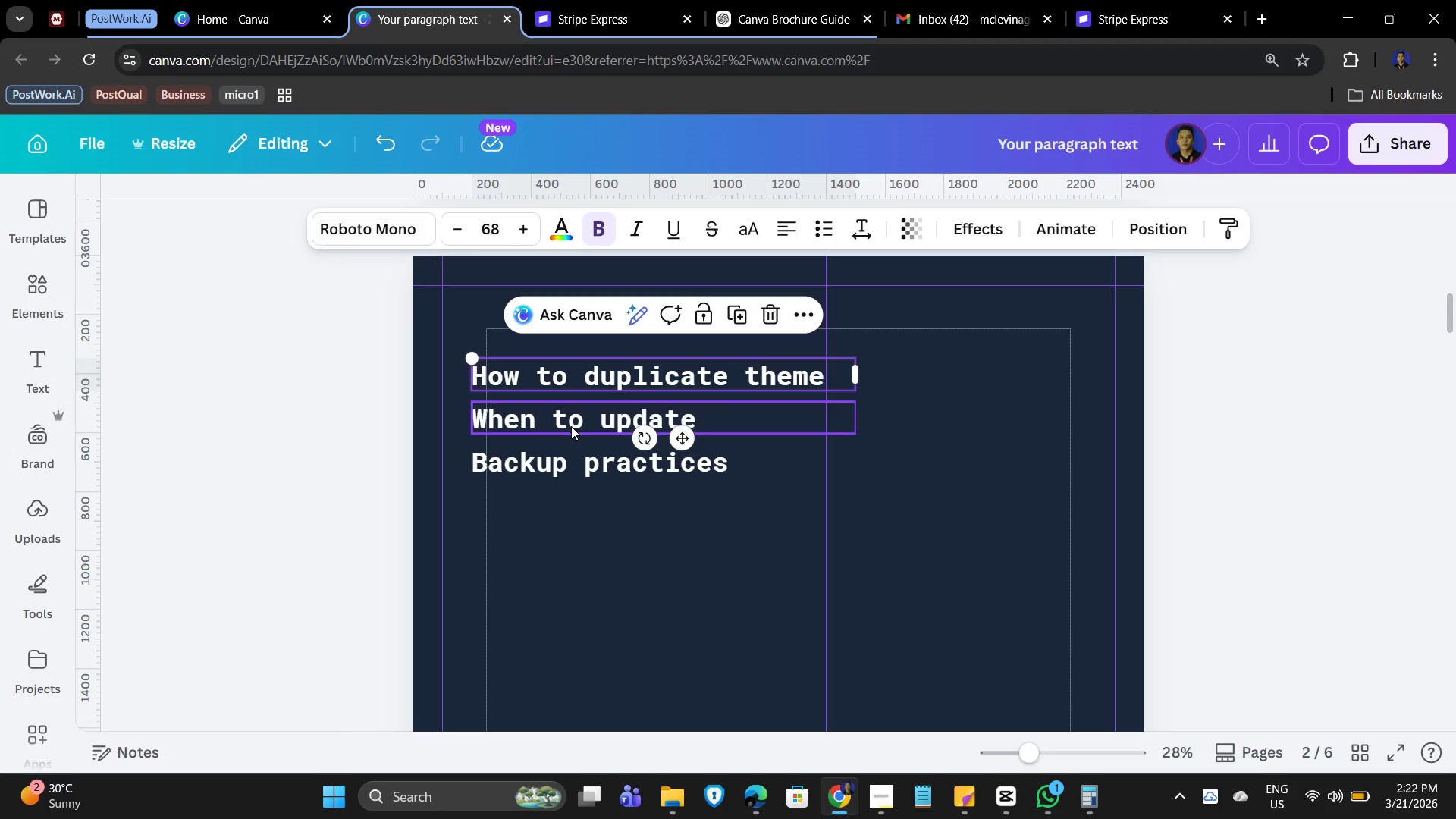 
left_click([570, 427])
 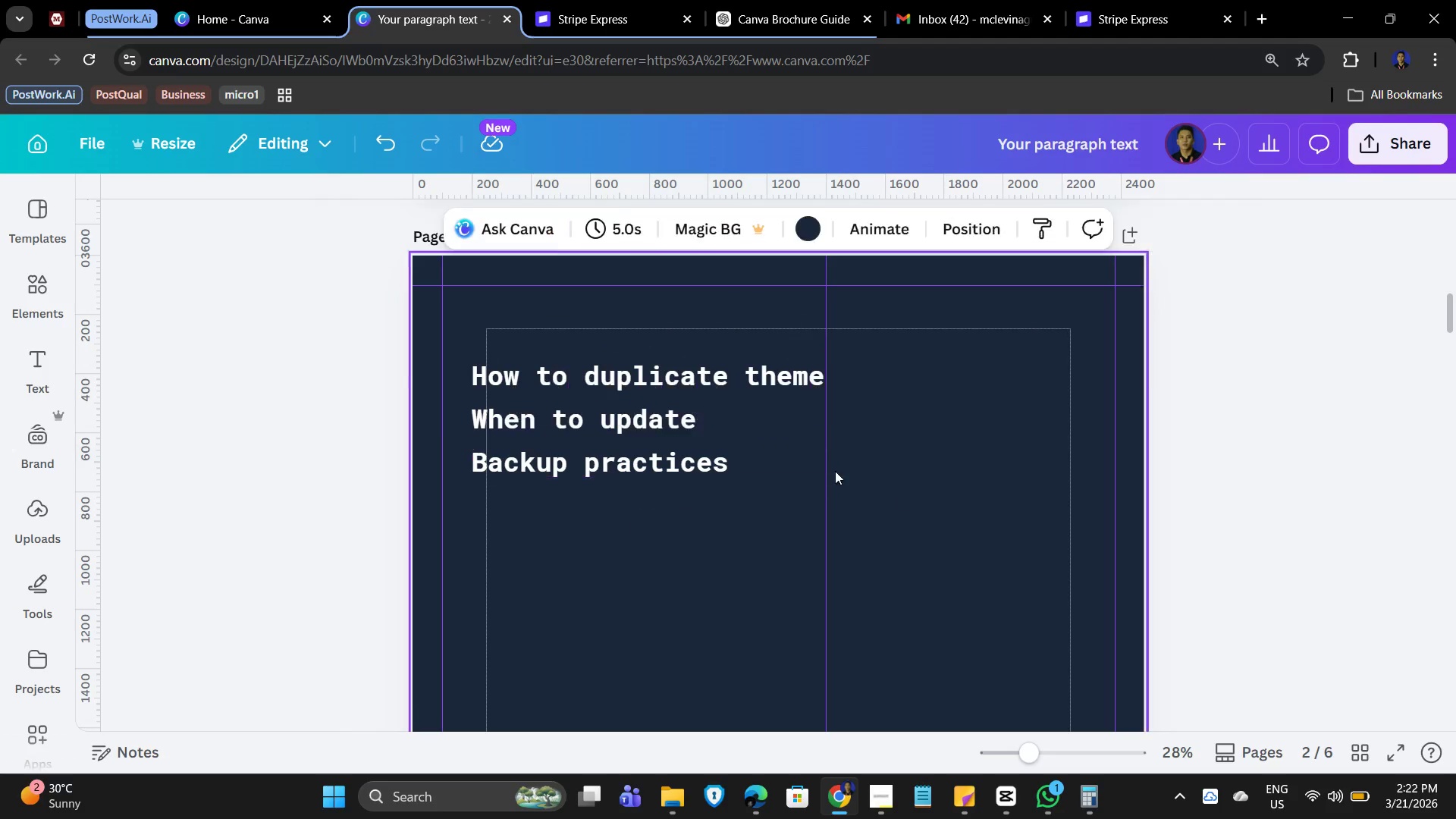 
left_click([561, 379])
 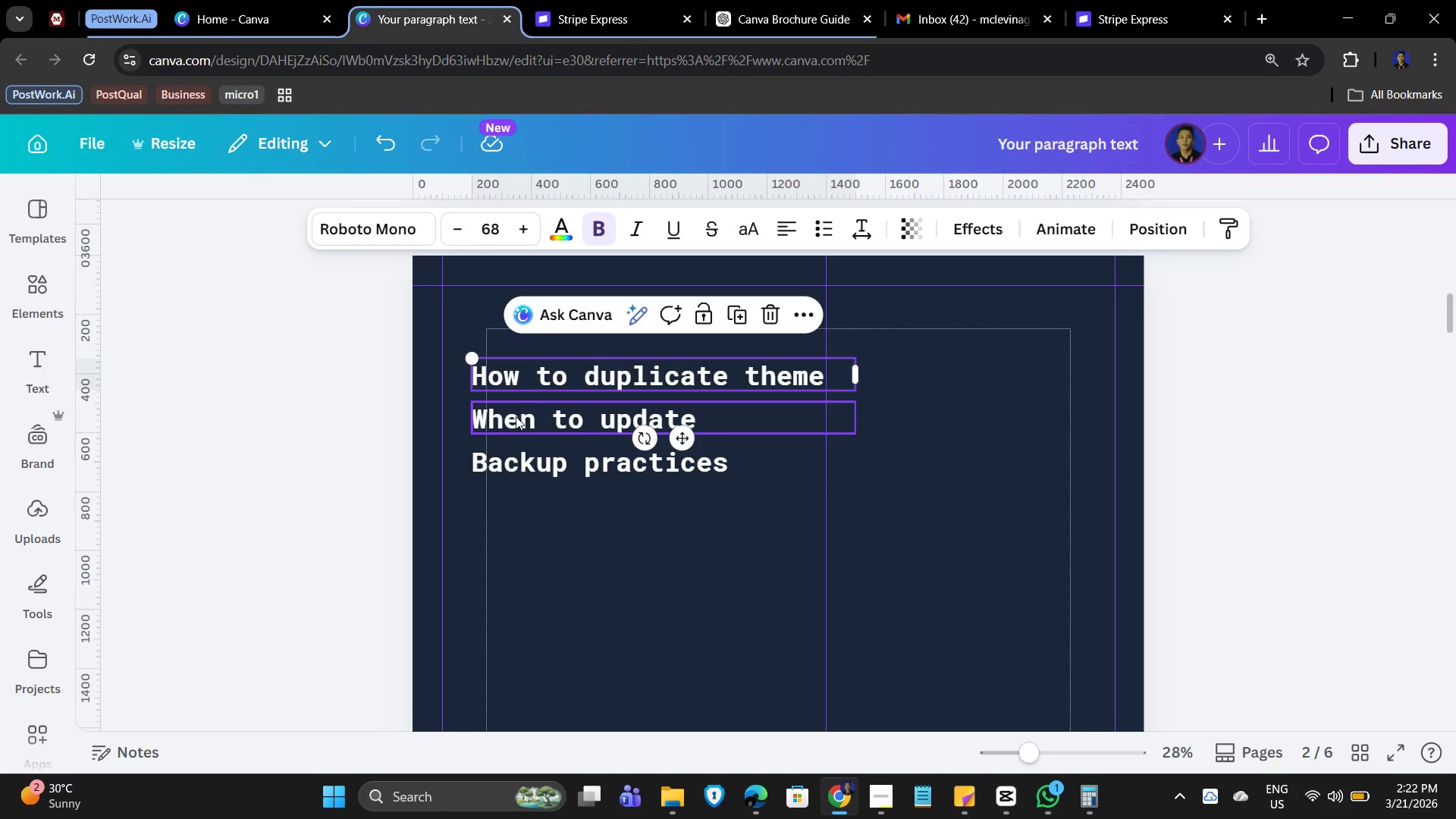 
left_click([912, 523])
 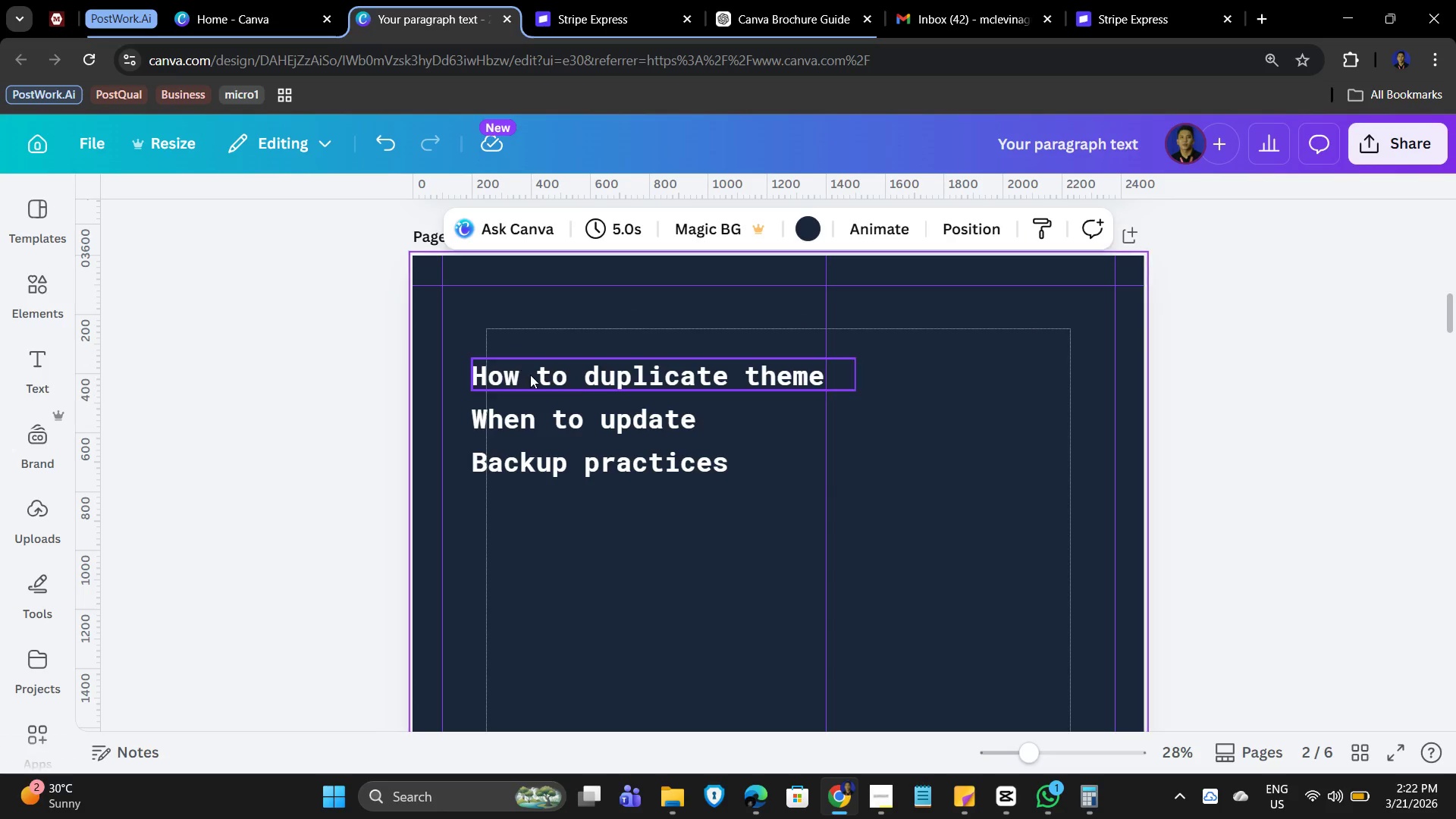 
scroll: coordinate [863, 547], scroll_direction: up, amount: 11.0
 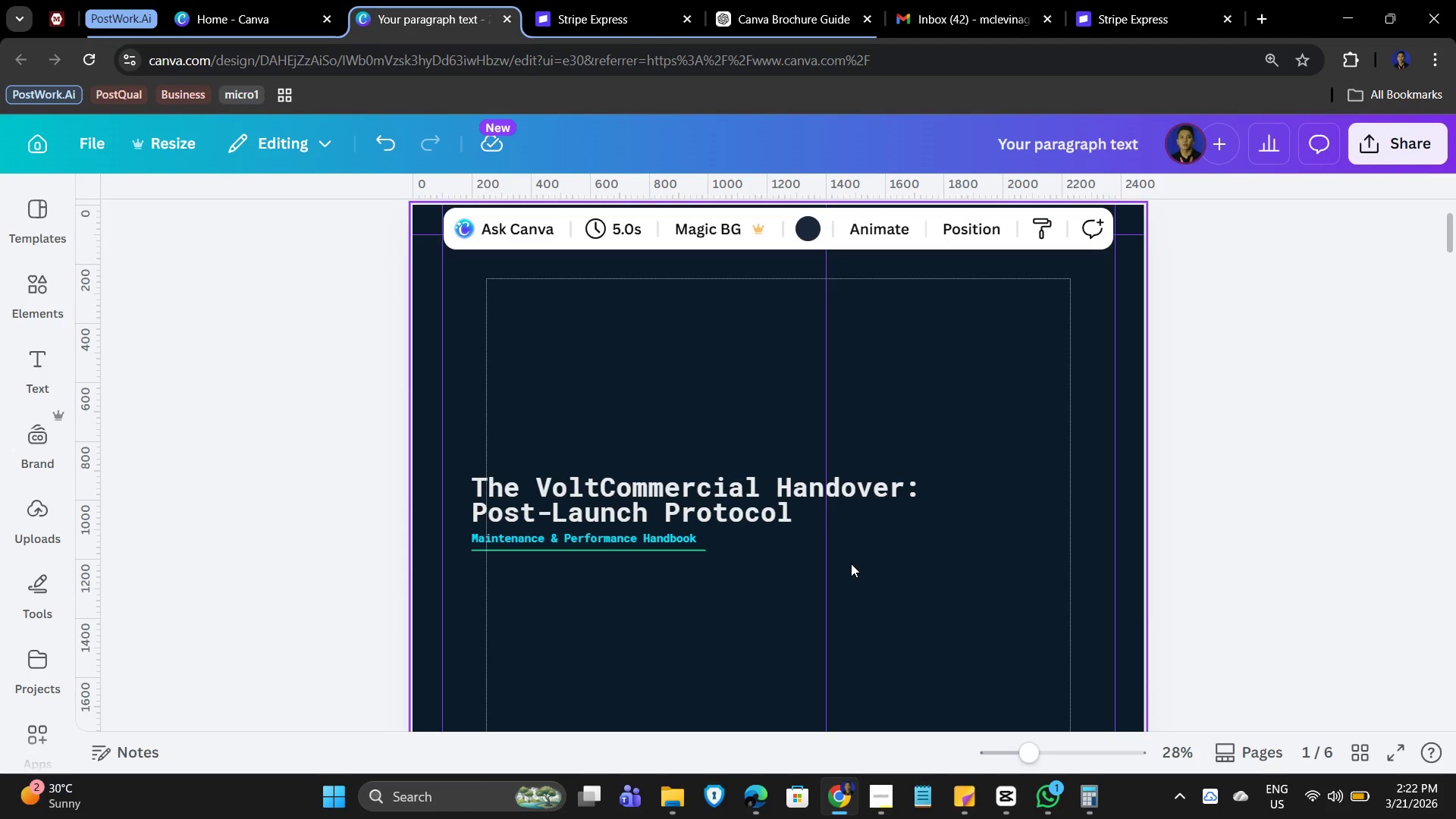 
scroll: coordinate [921, 588], scroll_direction: down, amount: 12.0
 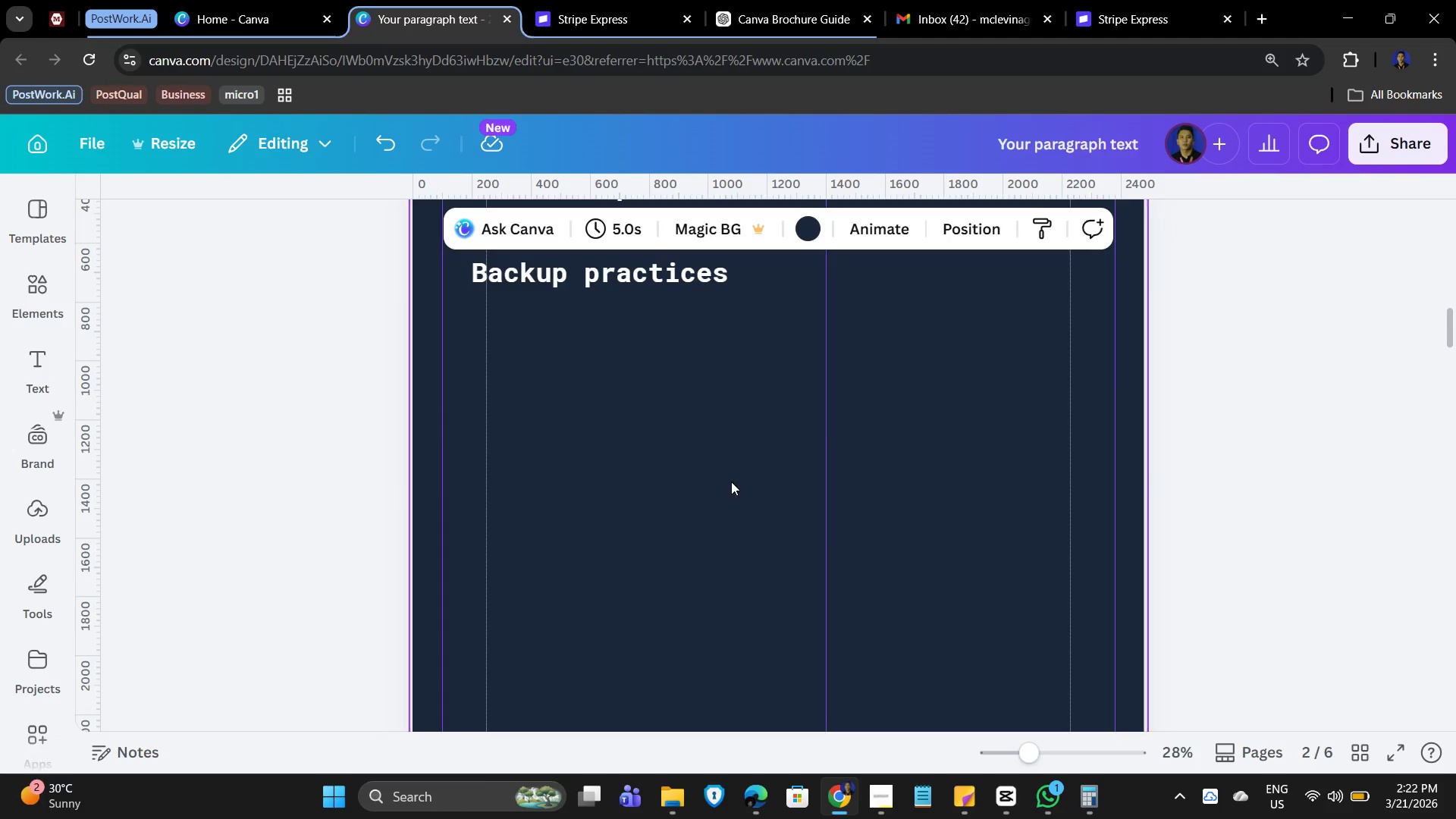 
left_click([676, 465])
 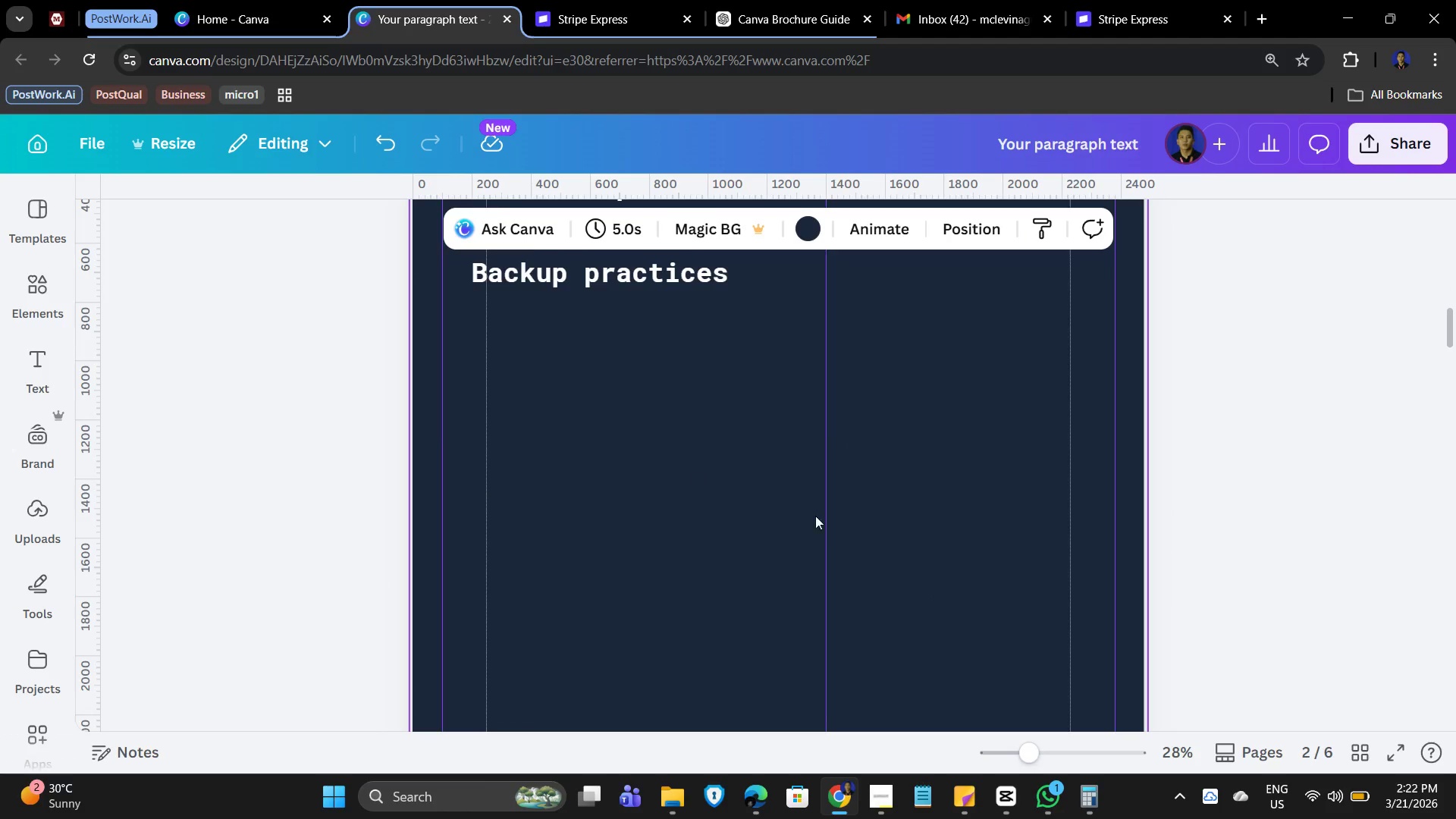 
scroll: coordinate [892, 551], scroll_direction: up, amount: 2.0
 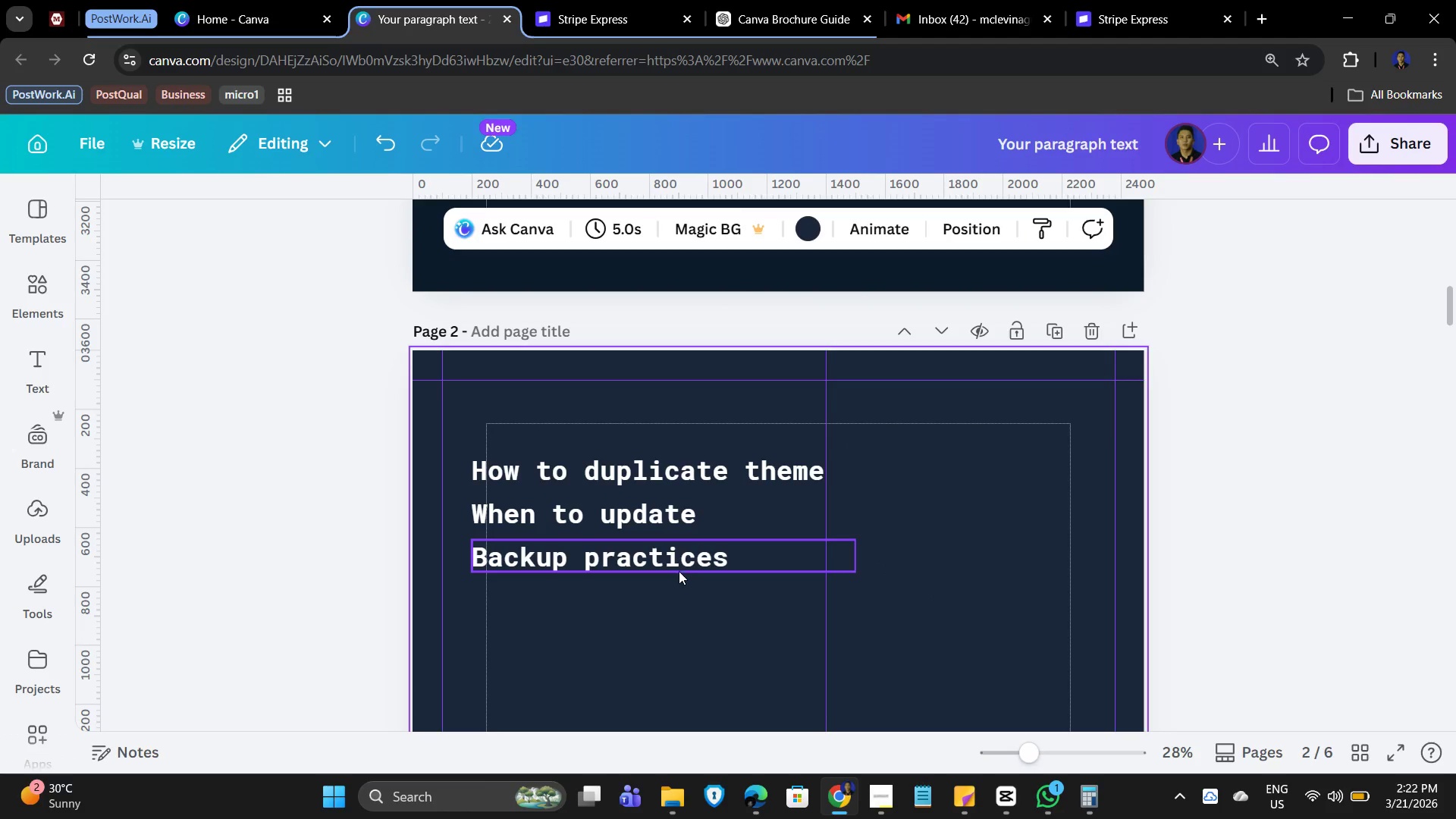 
left_click([987, 579])
 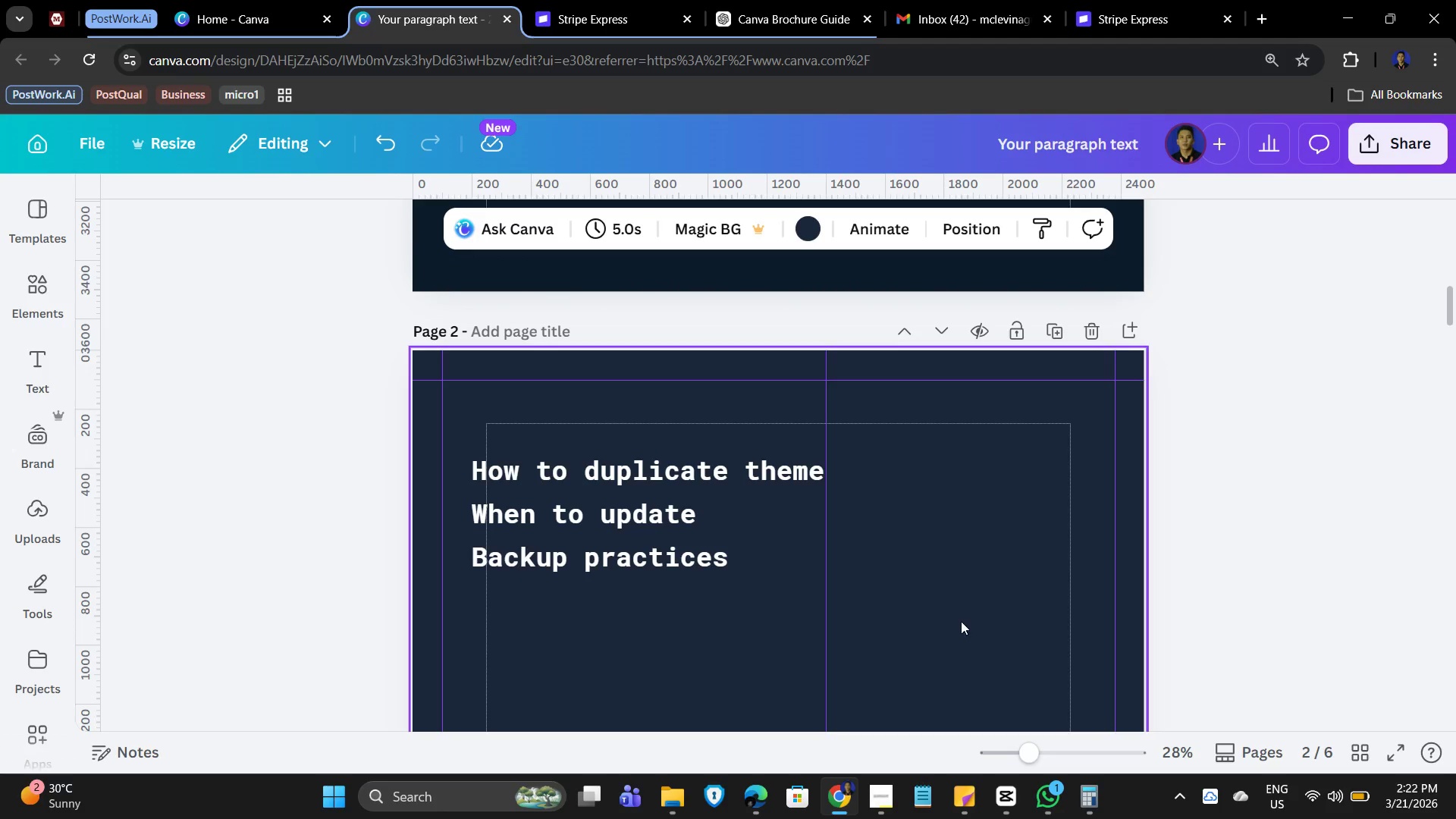 
wait(7.17)
 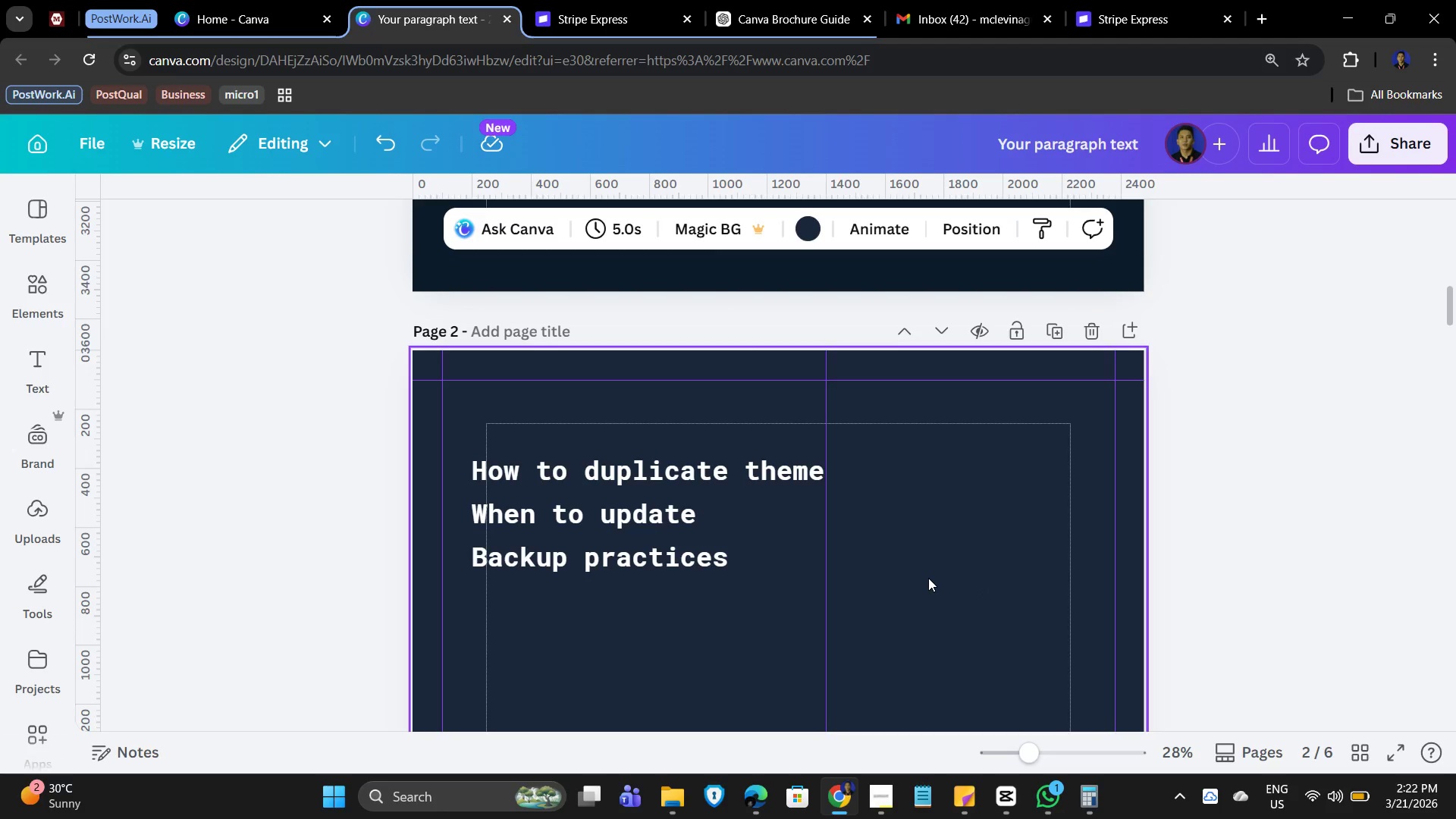 
scroll: coordinate [873, 654], scroll_direction: down, amount: 1.0
 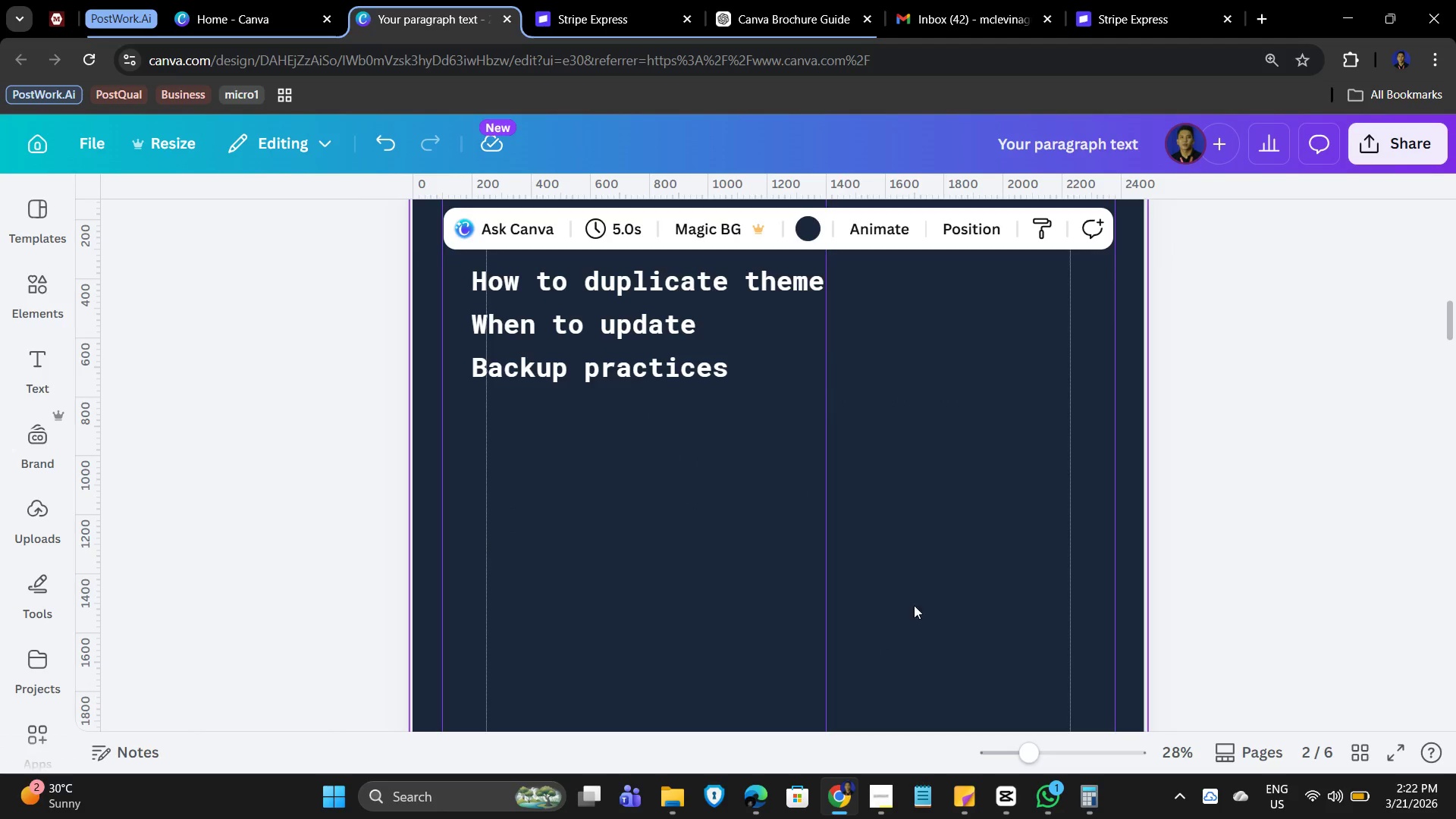 
scroll: coordinate [946, 548], scroll_direction: none, amount: 0.0
 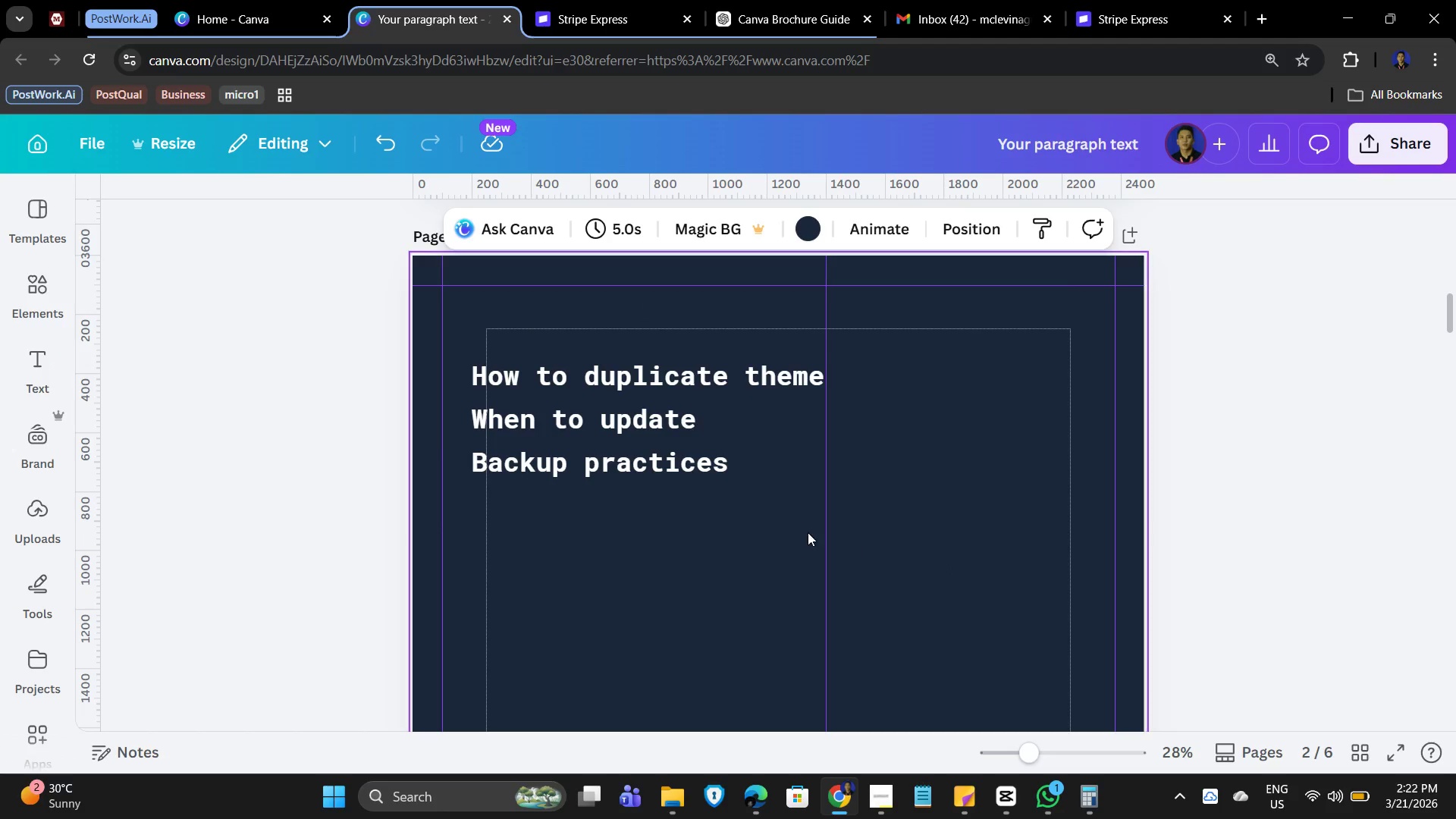 
left_click_drag(start_coordinate=[674, 497], to_coordinate=[670, 503])
 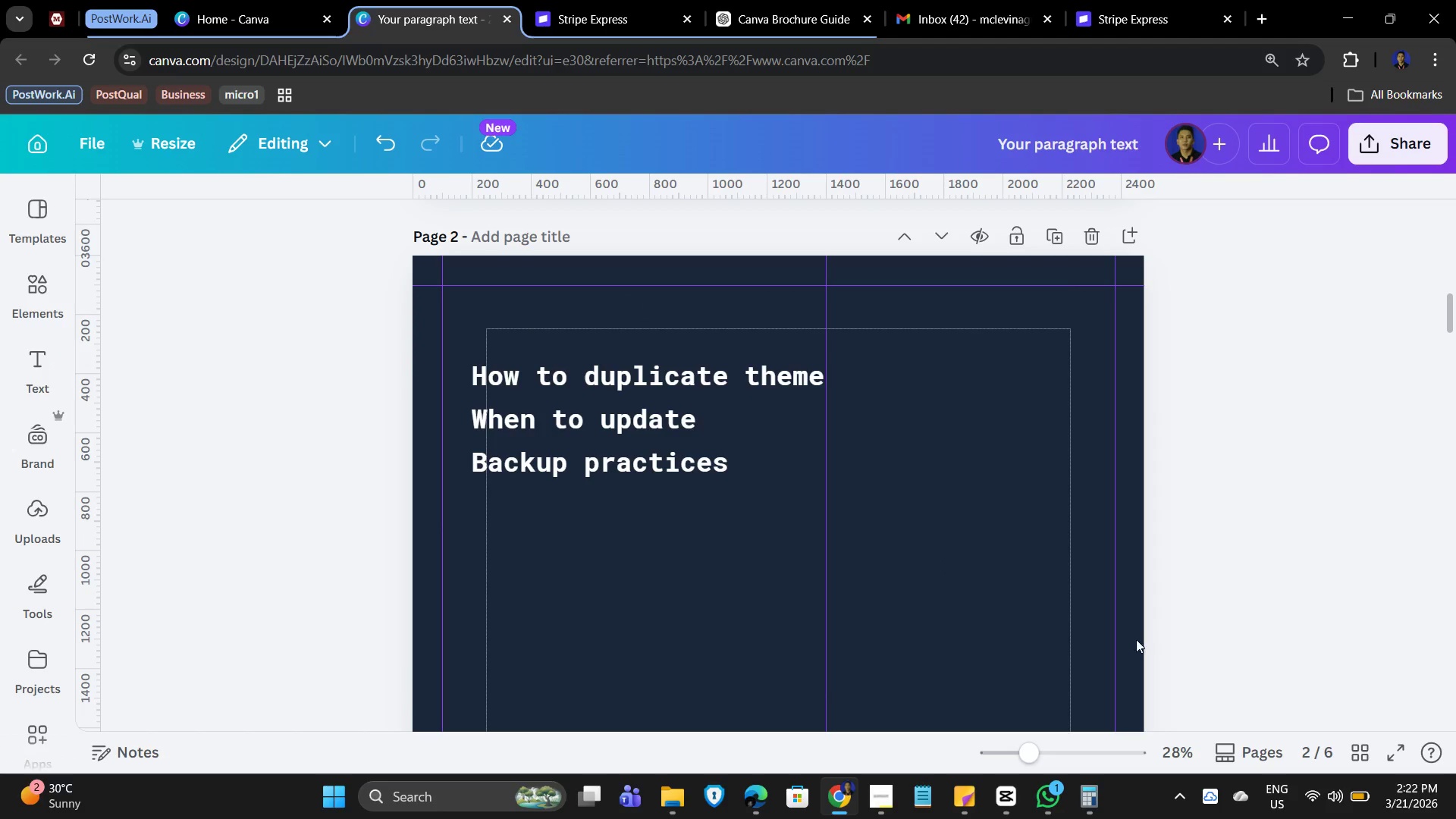 
wait(11.89)
 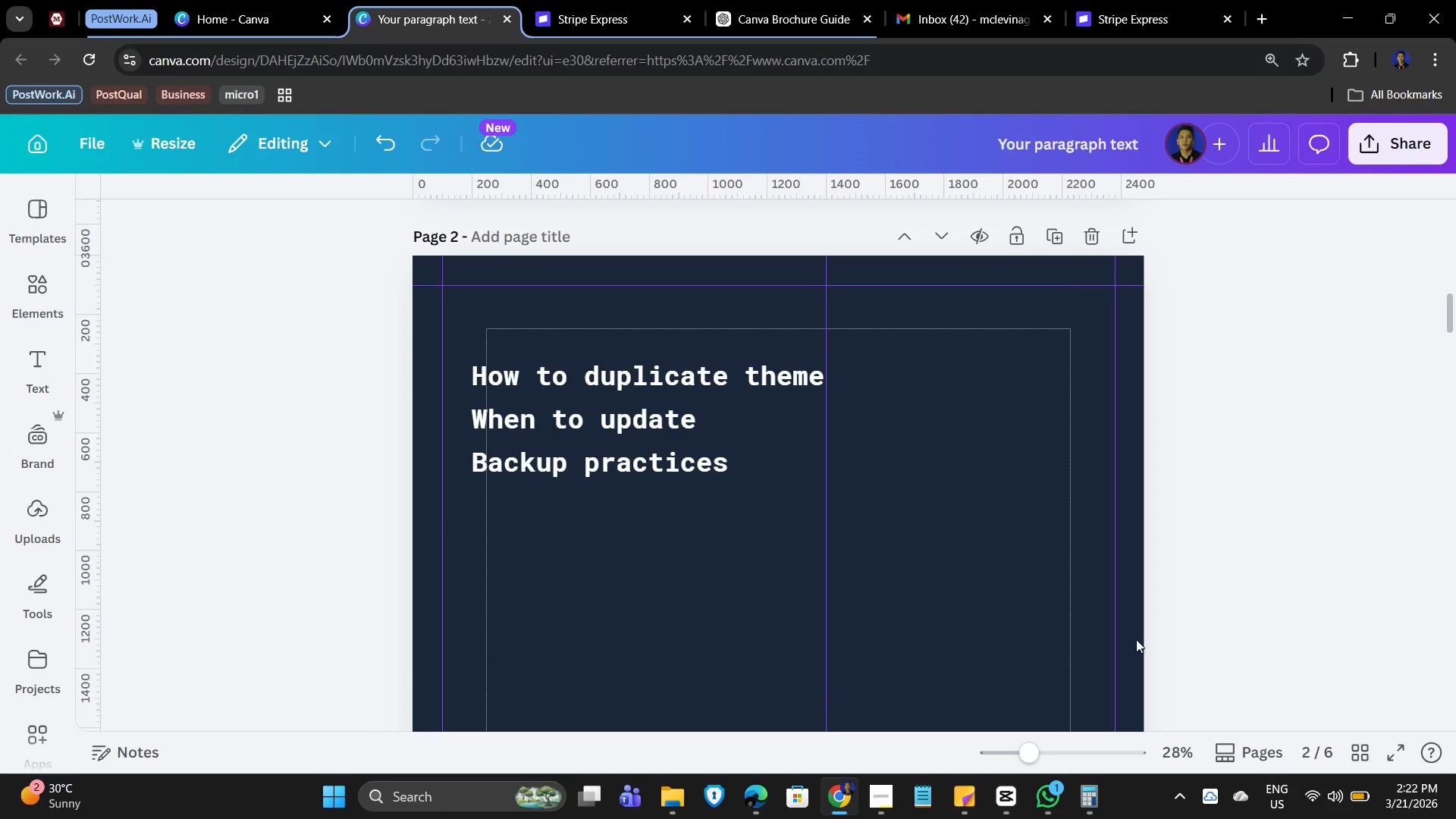 
type(settings)
 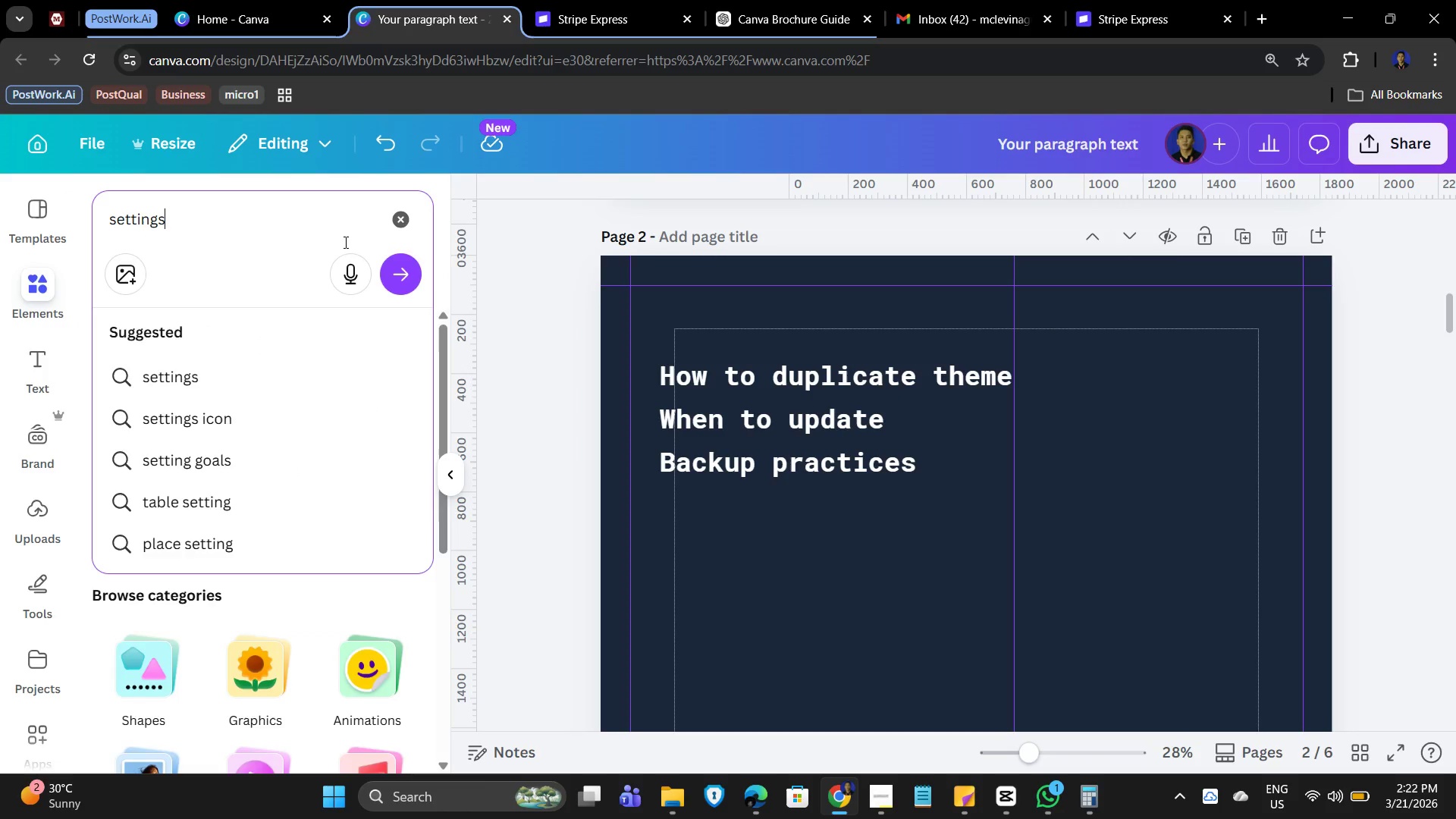 
key(Enter)
 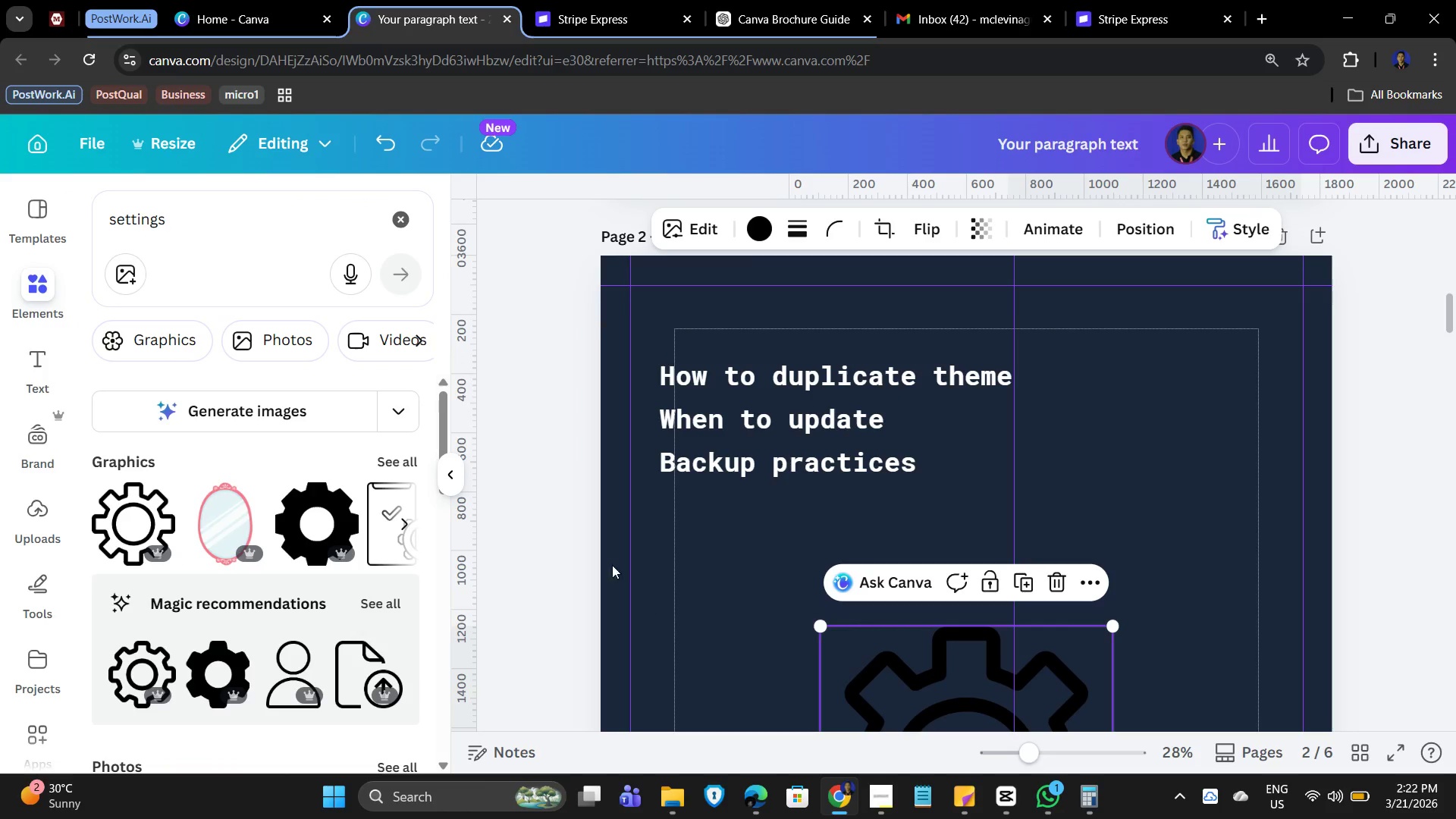 
wait(5.31)
 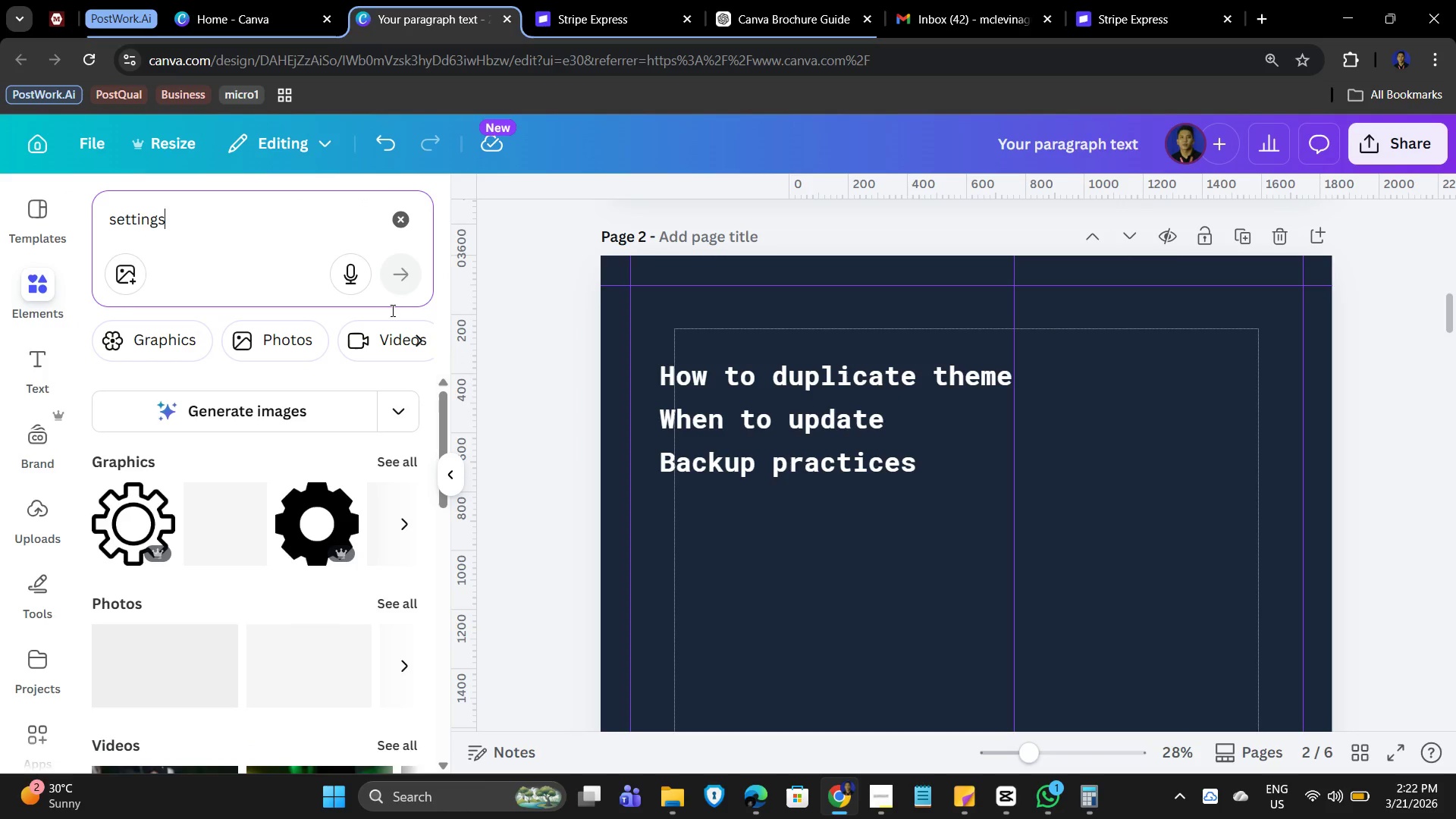 
left_click_drag(start_coordinate=[959, 673], to_coordinate=[1119, 438])
 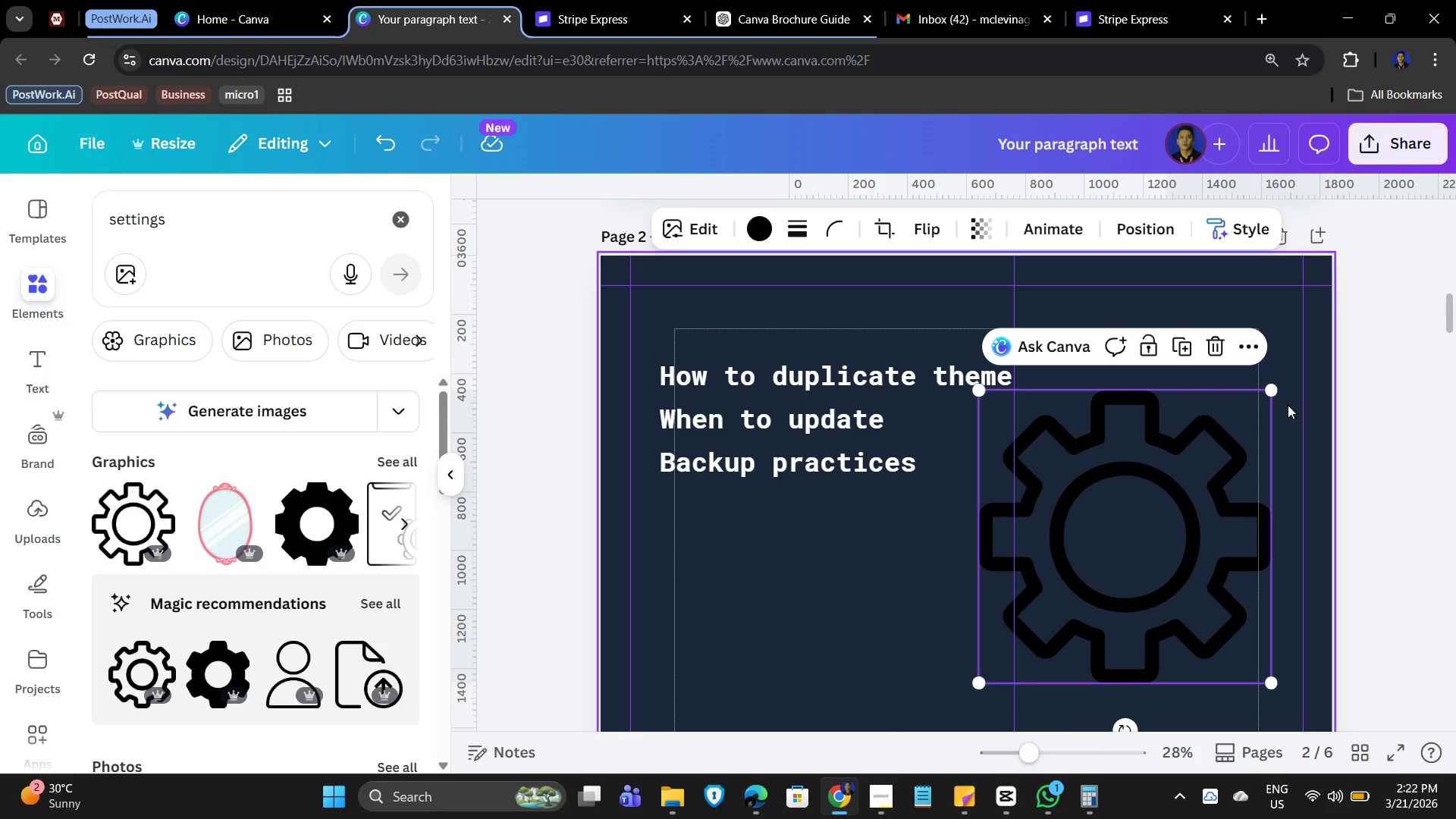 
wait(12.06)
 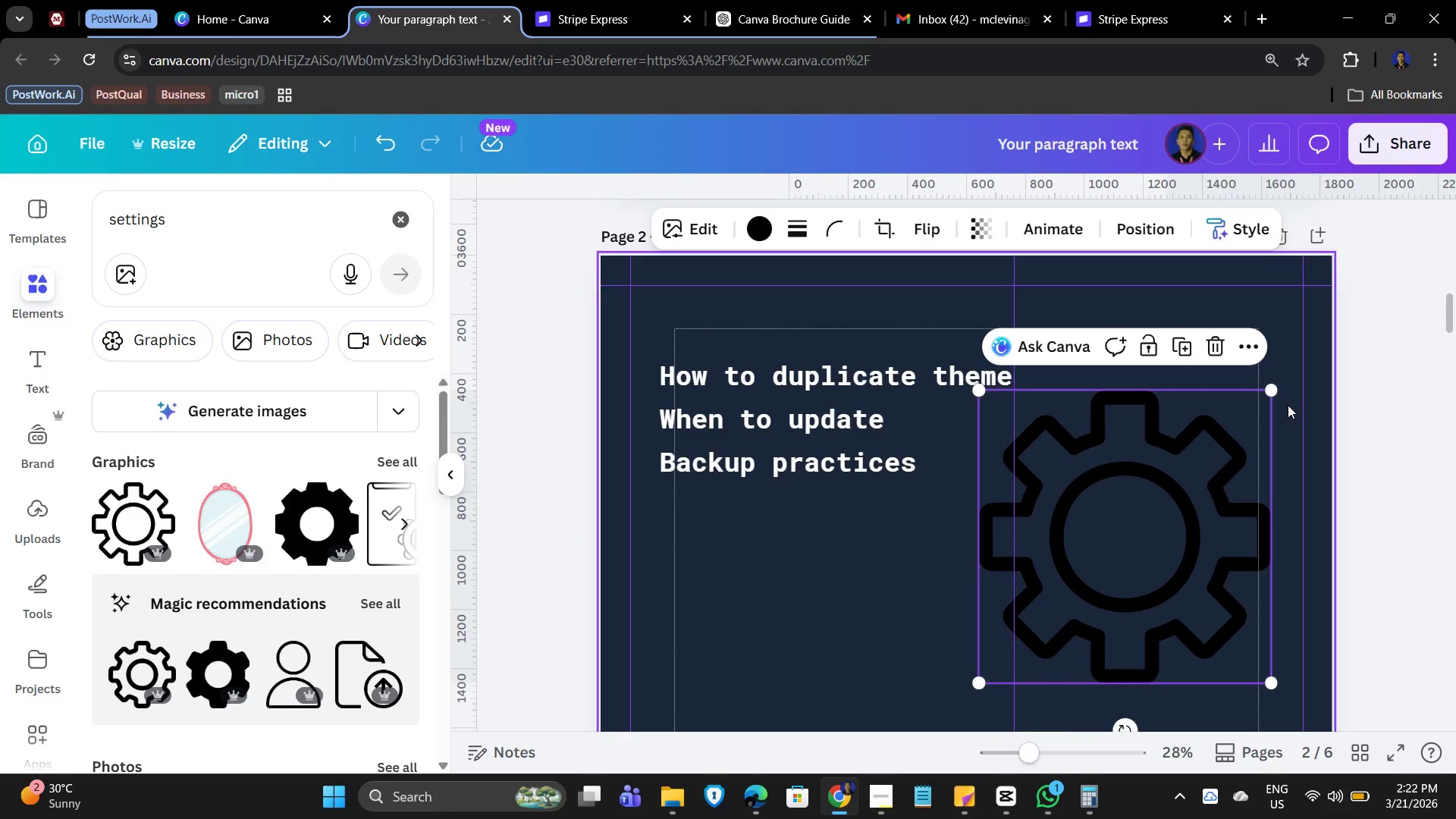 
scroll: coordinate [934, 569], scroll_direction: down, amount: 1.0
 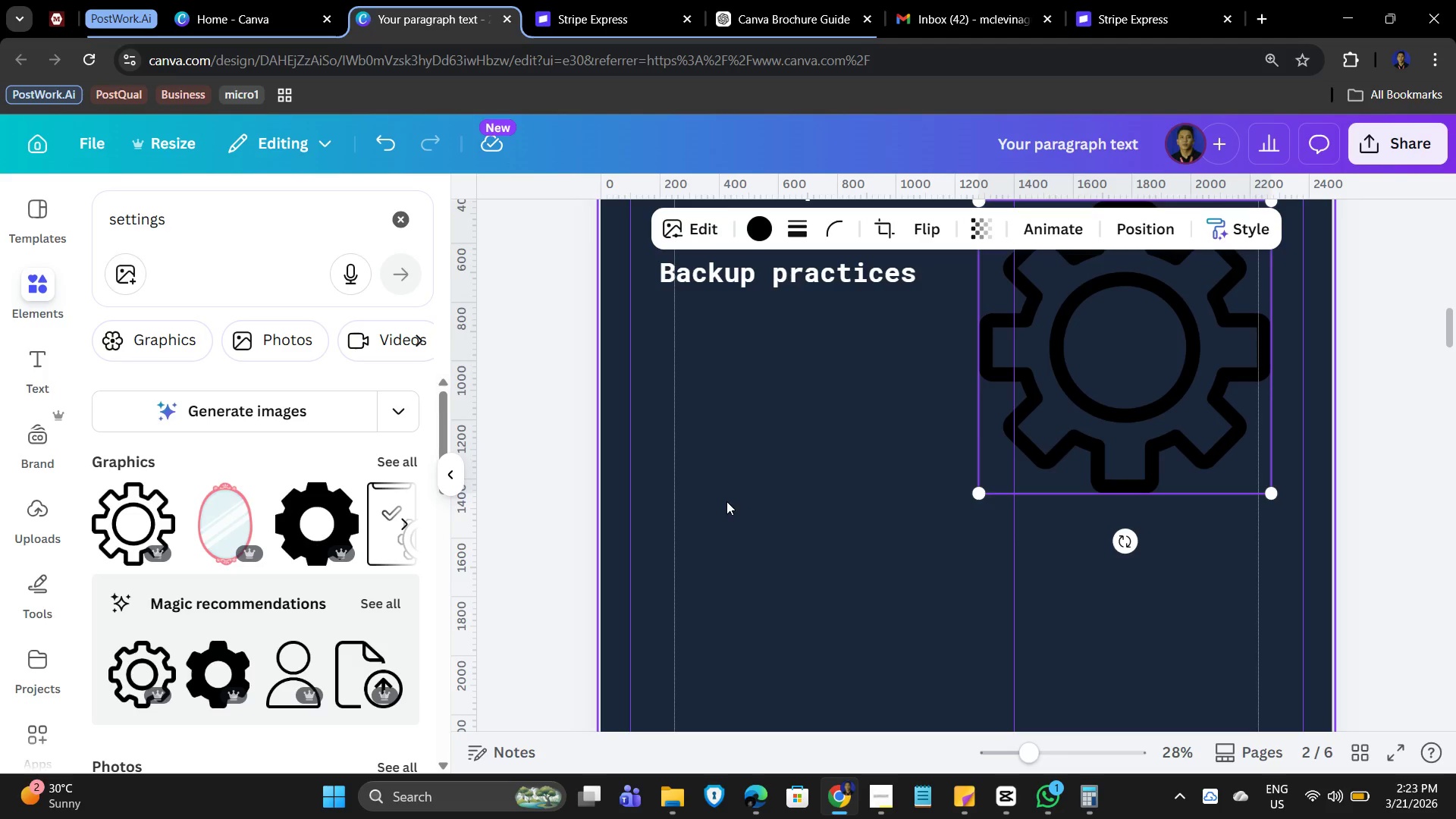 
wait(14.76)
 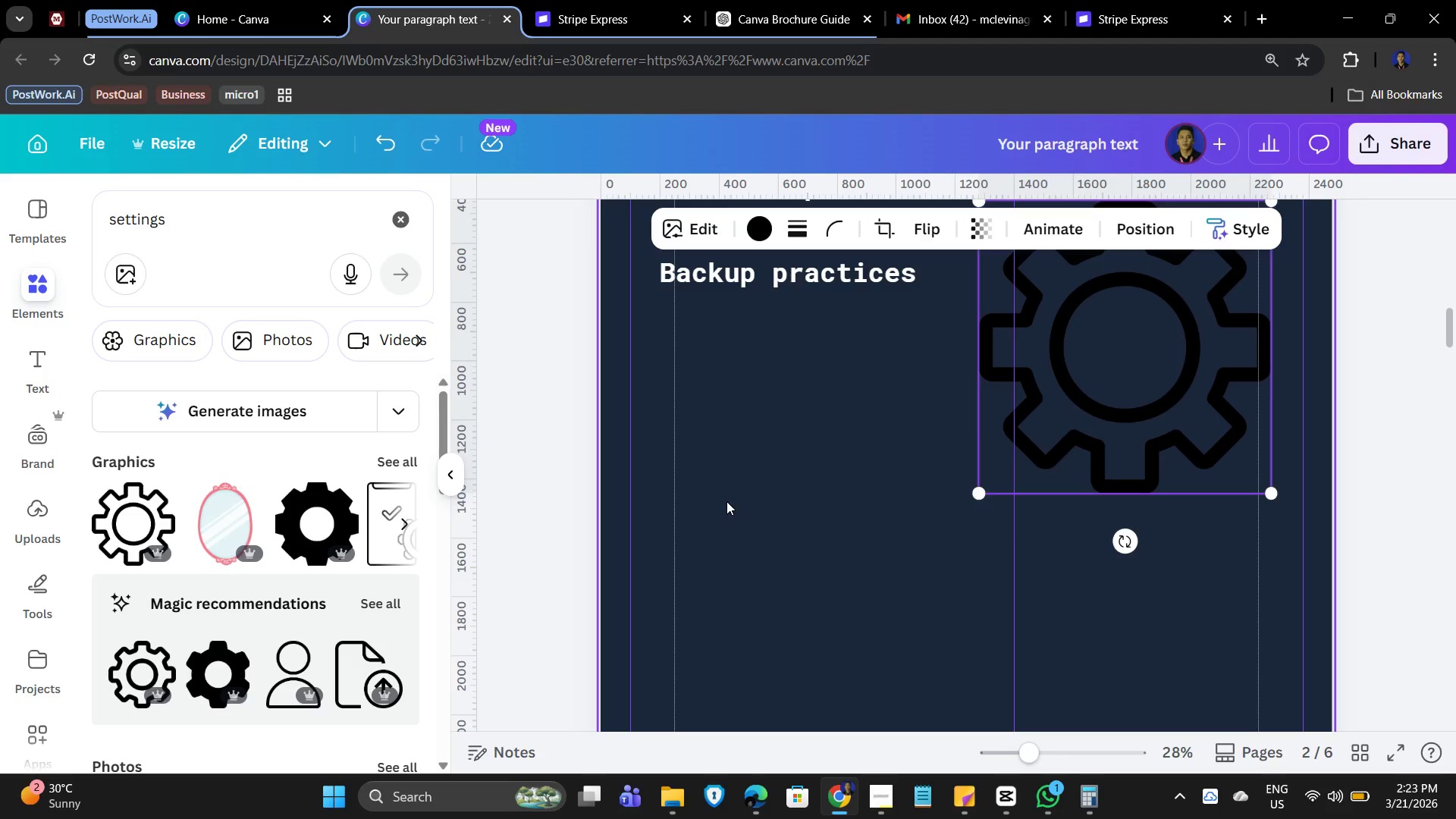 
mouse_move([1420, 798])
 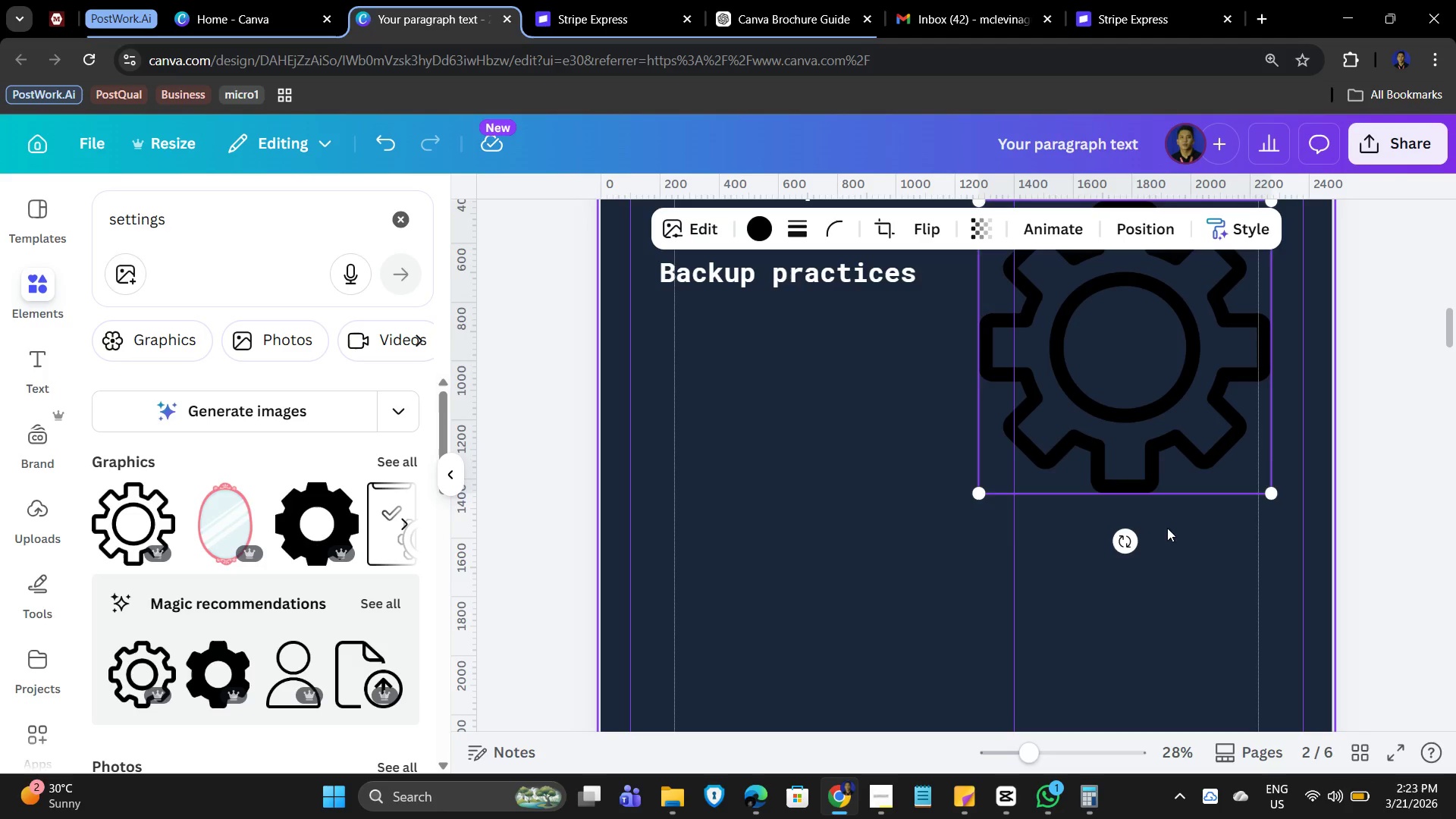 
scroll: coordinate [1065, 516], scroll_direction: up, amount: 1.0
 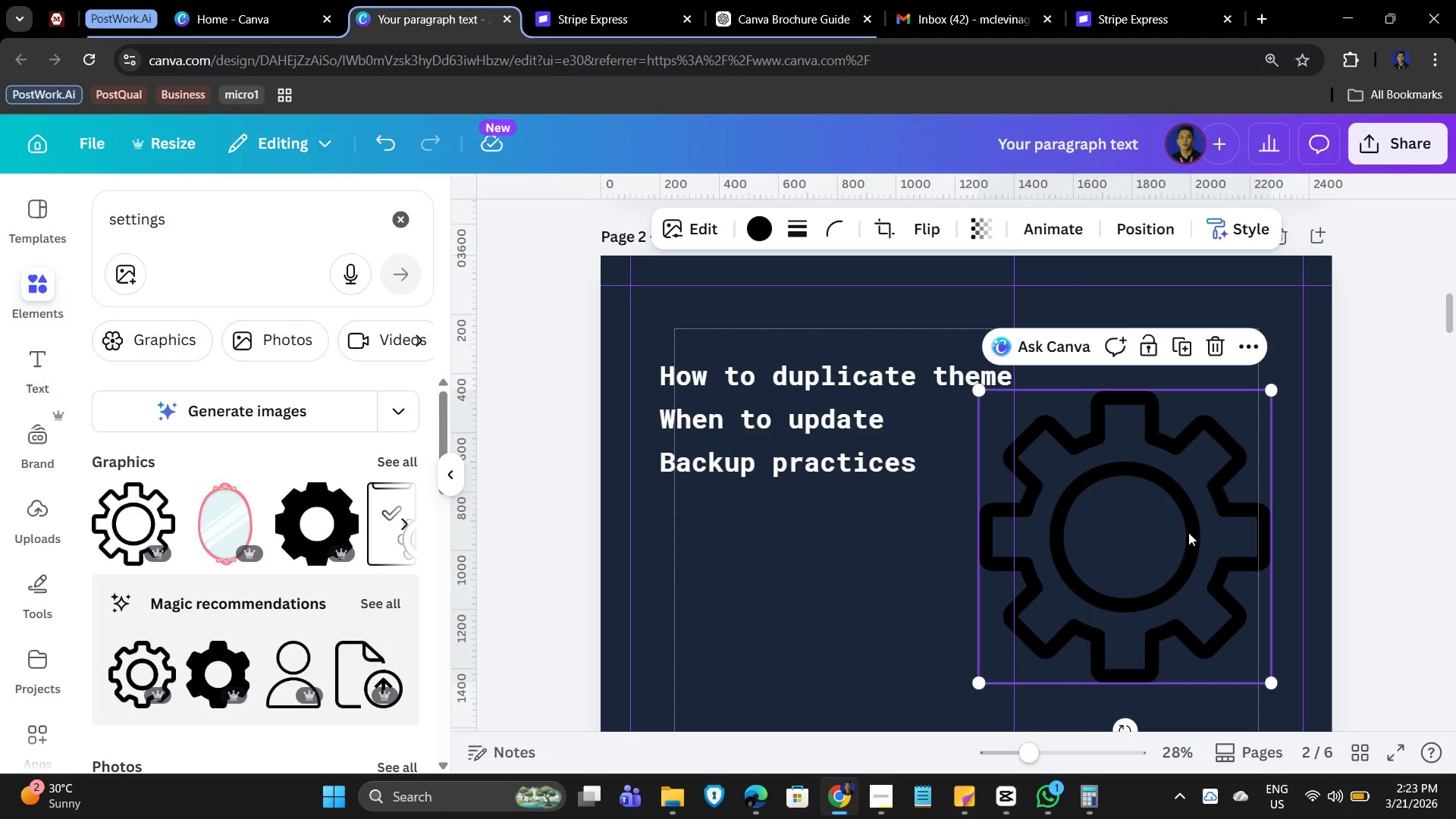 
left_click([1183, 535])
 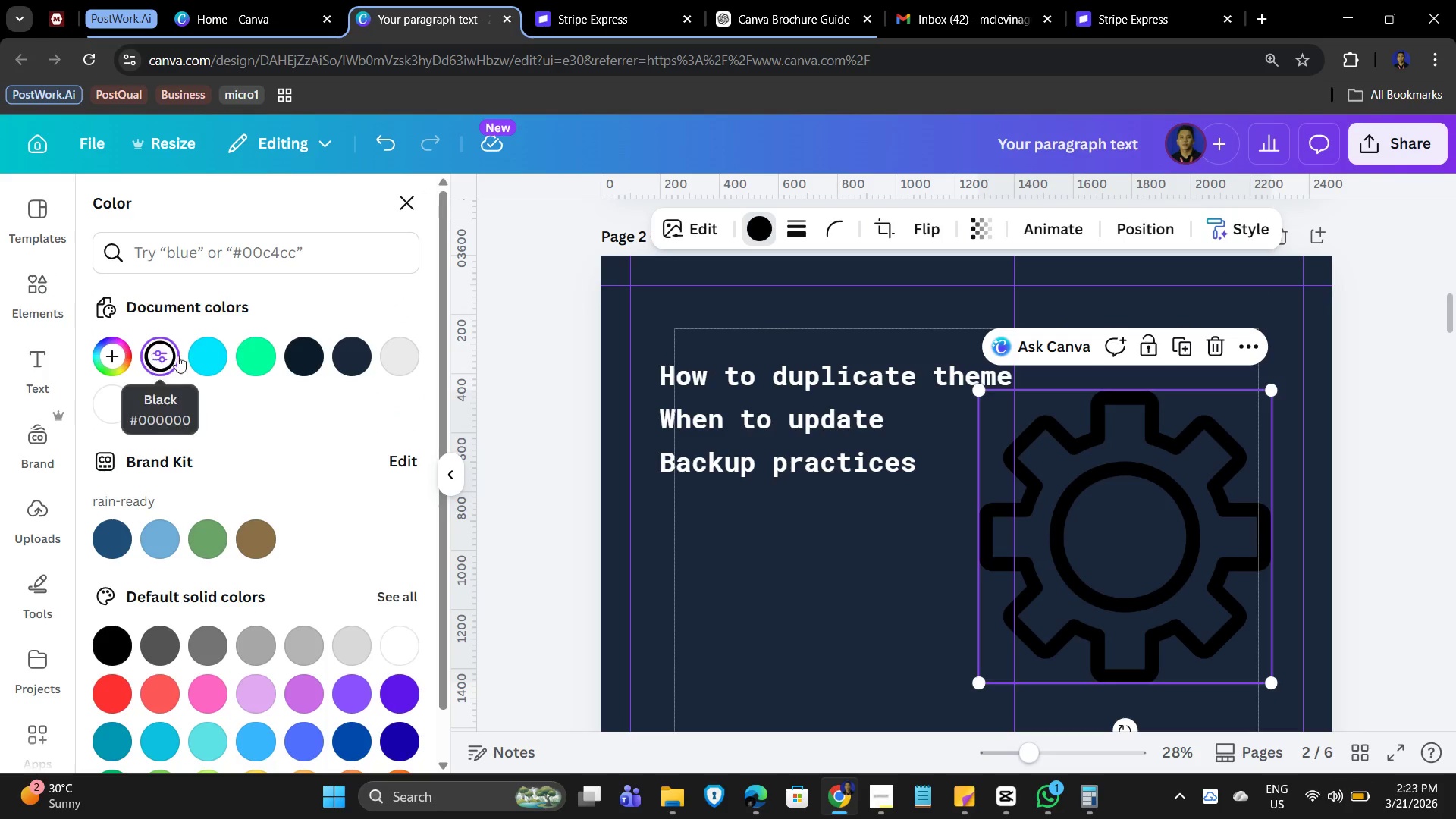 
mouse_move([246, 377])
 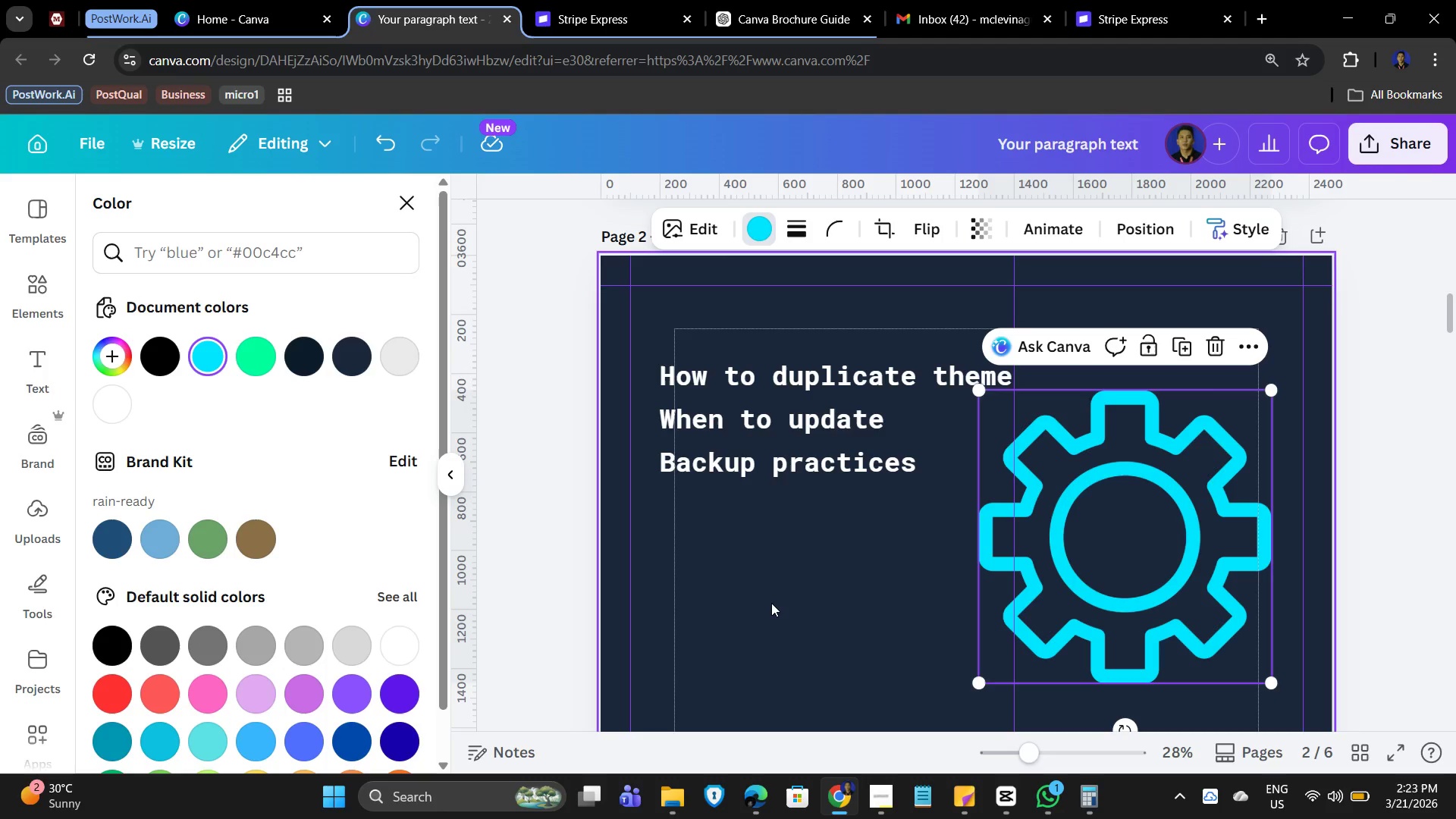 
left_click([771, 603])
 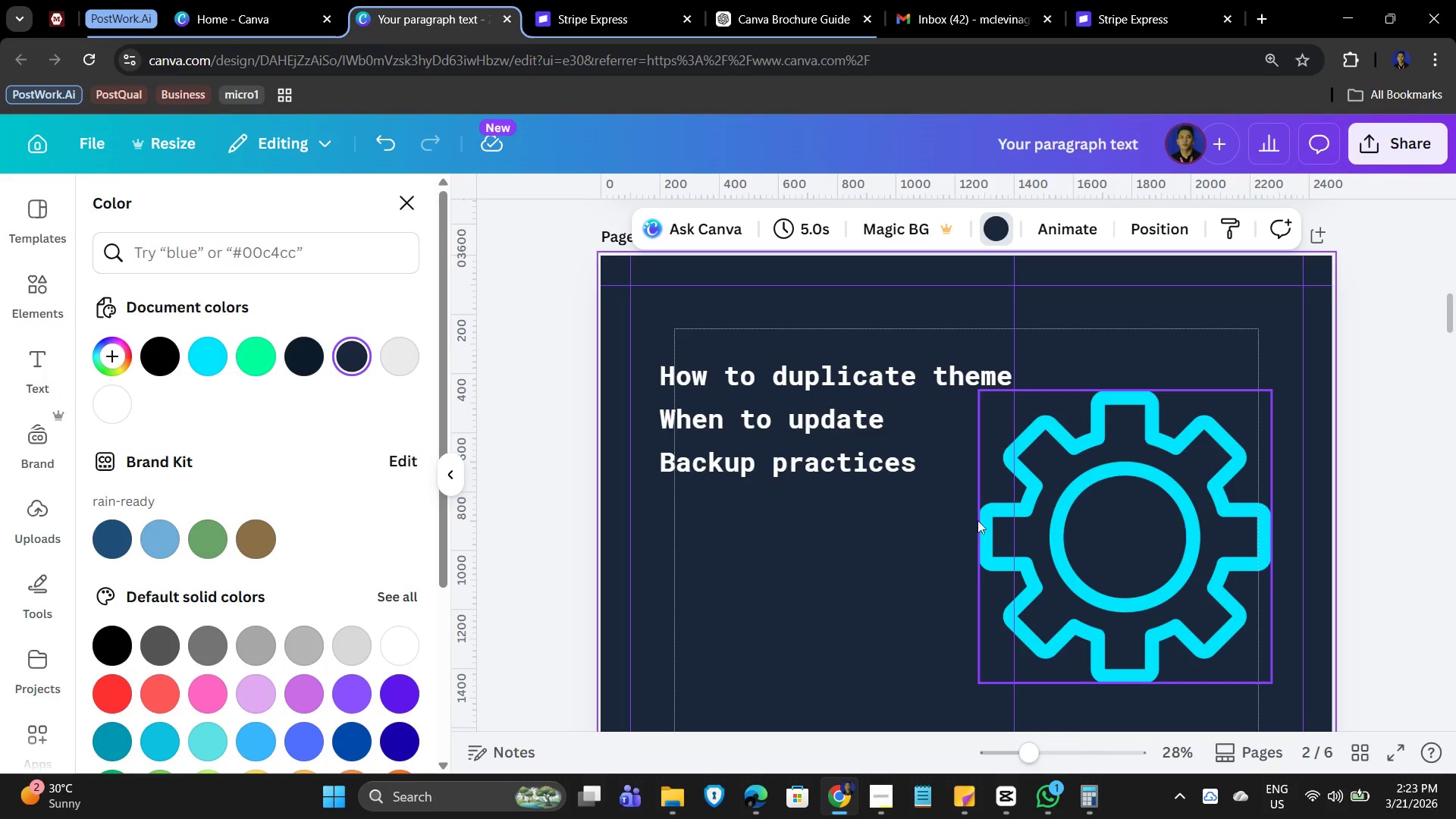 
scroll: coordinate [874, 591], scroll_direction: up, amount: 2.0
 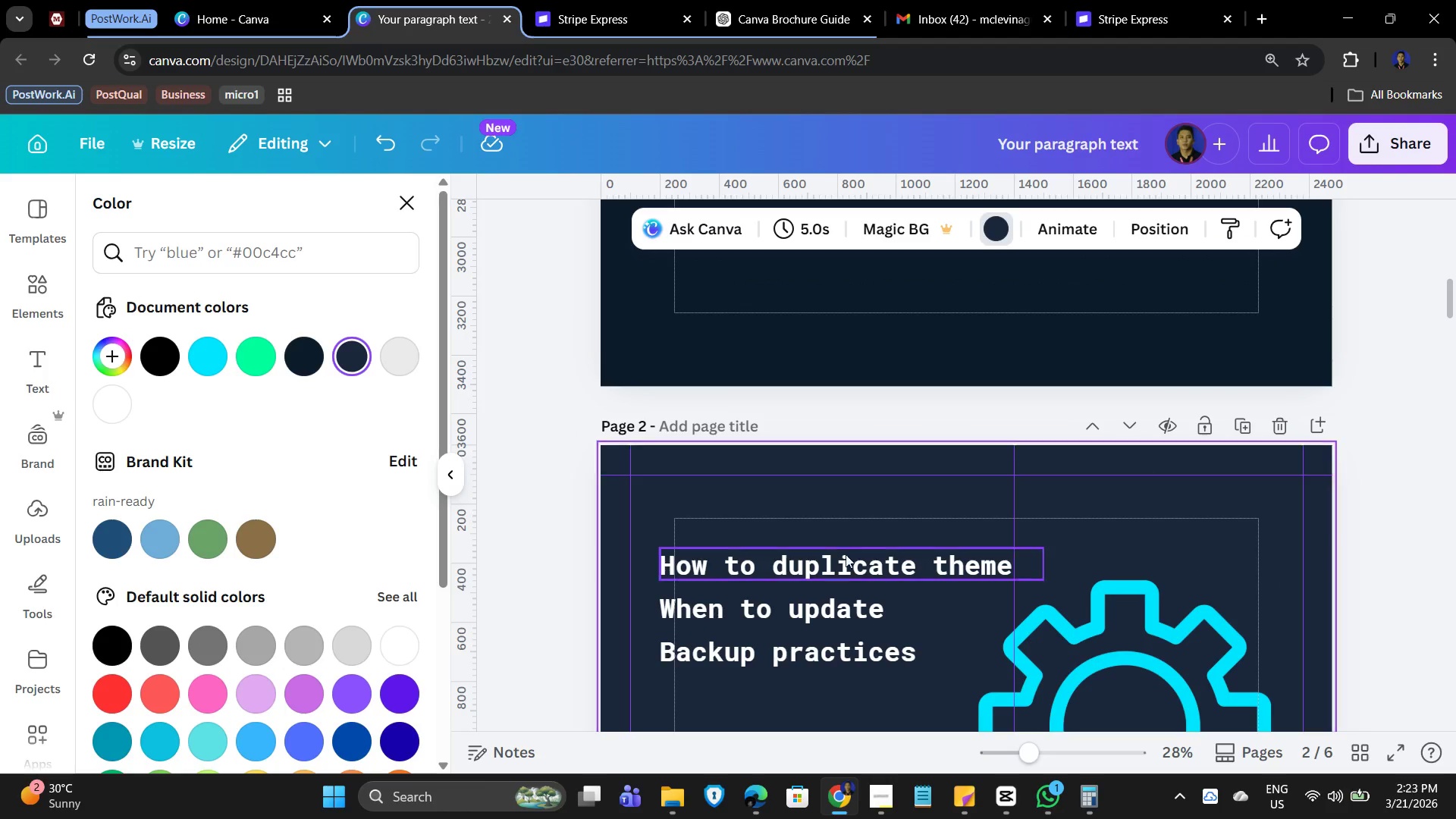 
scroll: coordinate [904, 570], scroll_direction: down, amount: 1.0
 